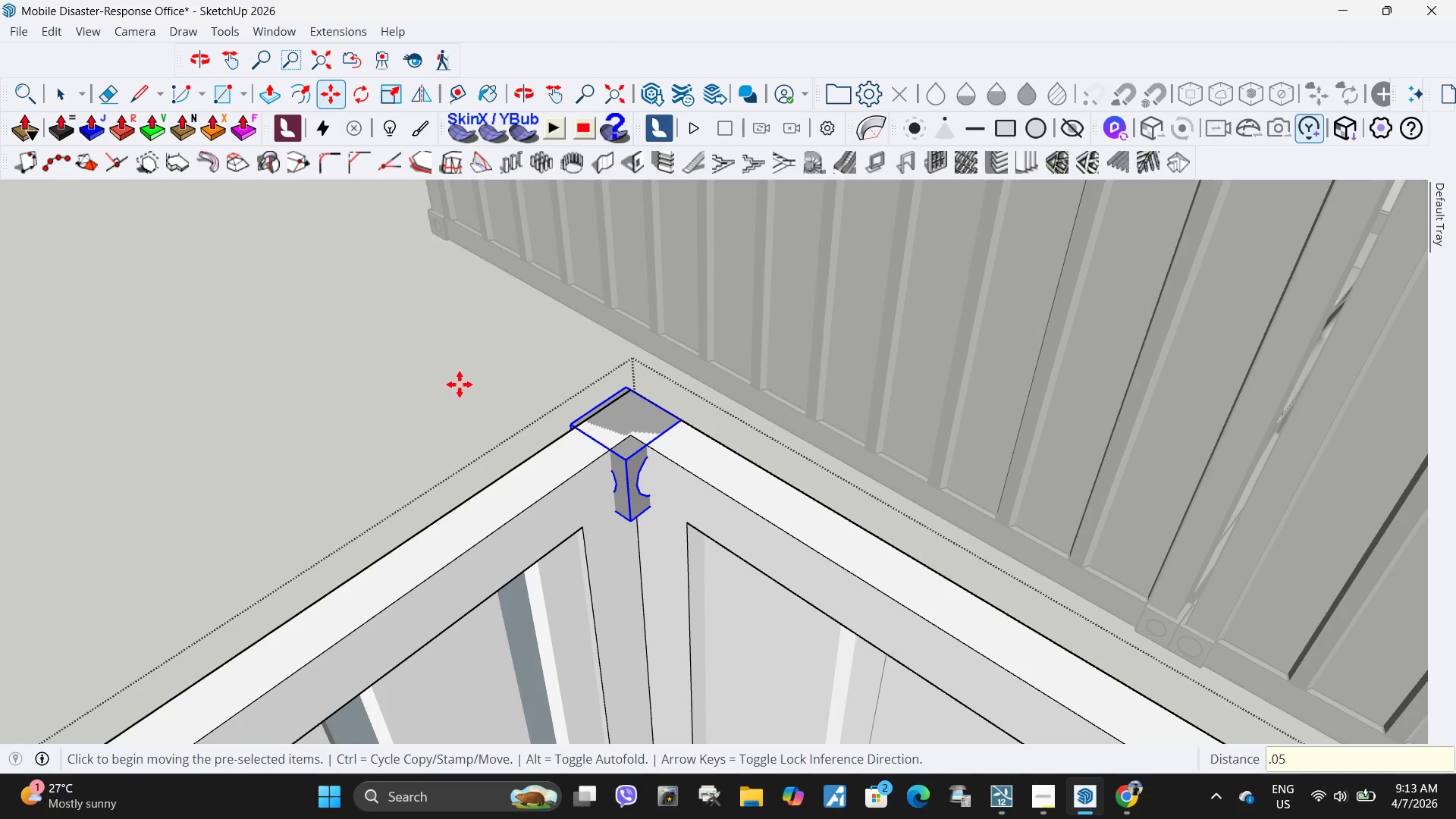 
left_click([464, 390])
 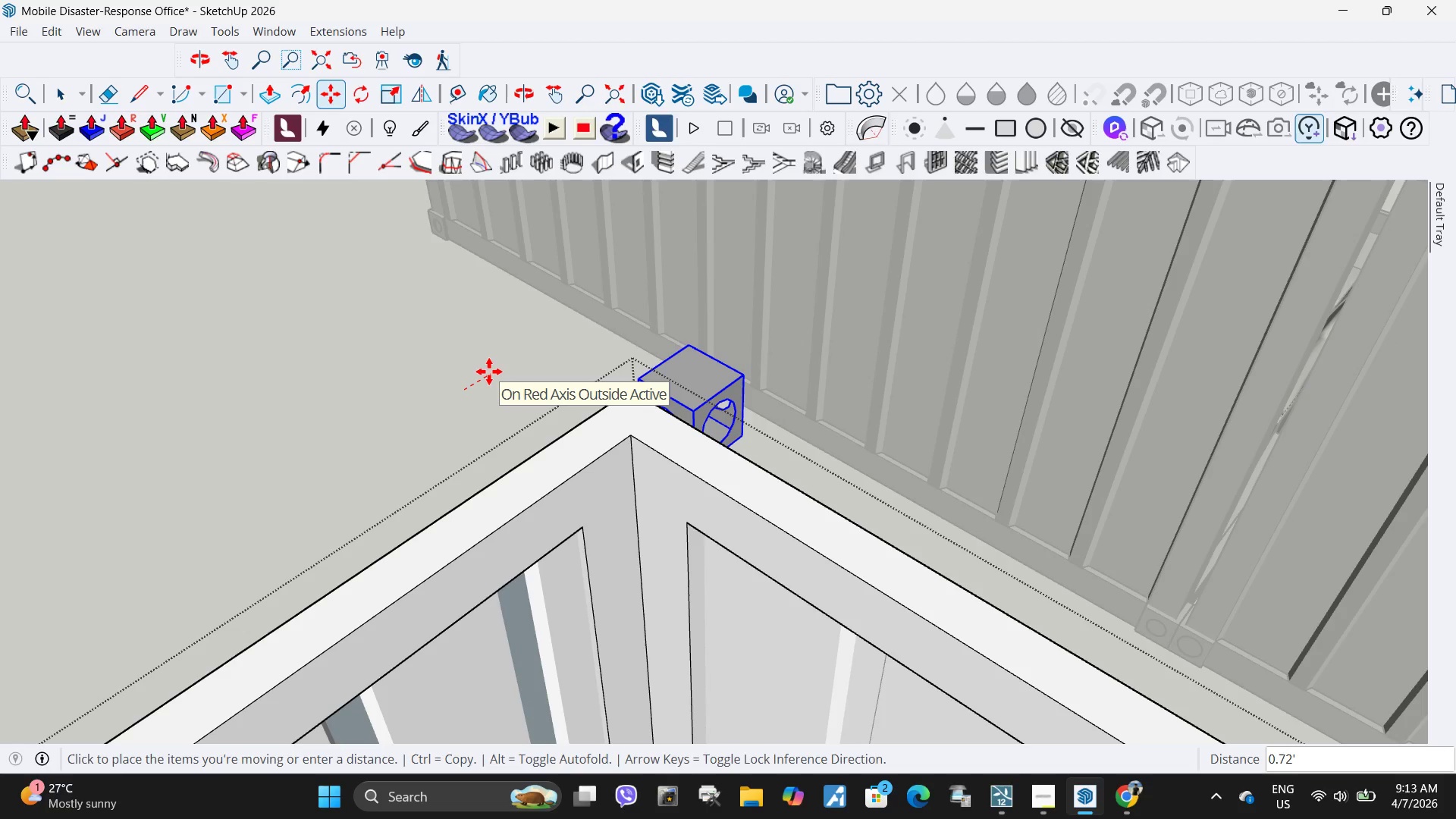 
key(NumpadDecimal)
 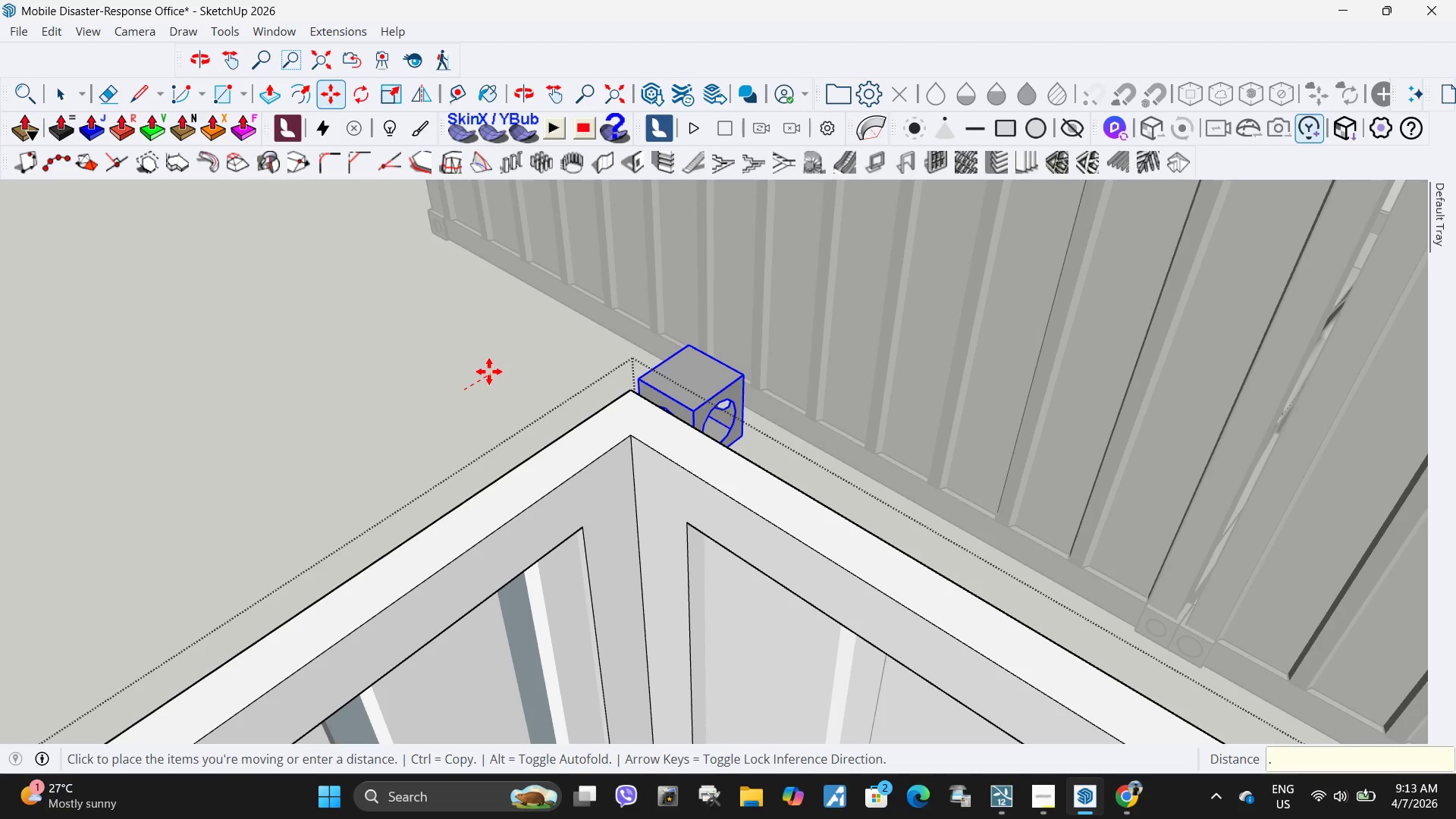 
key(Numpad0)
 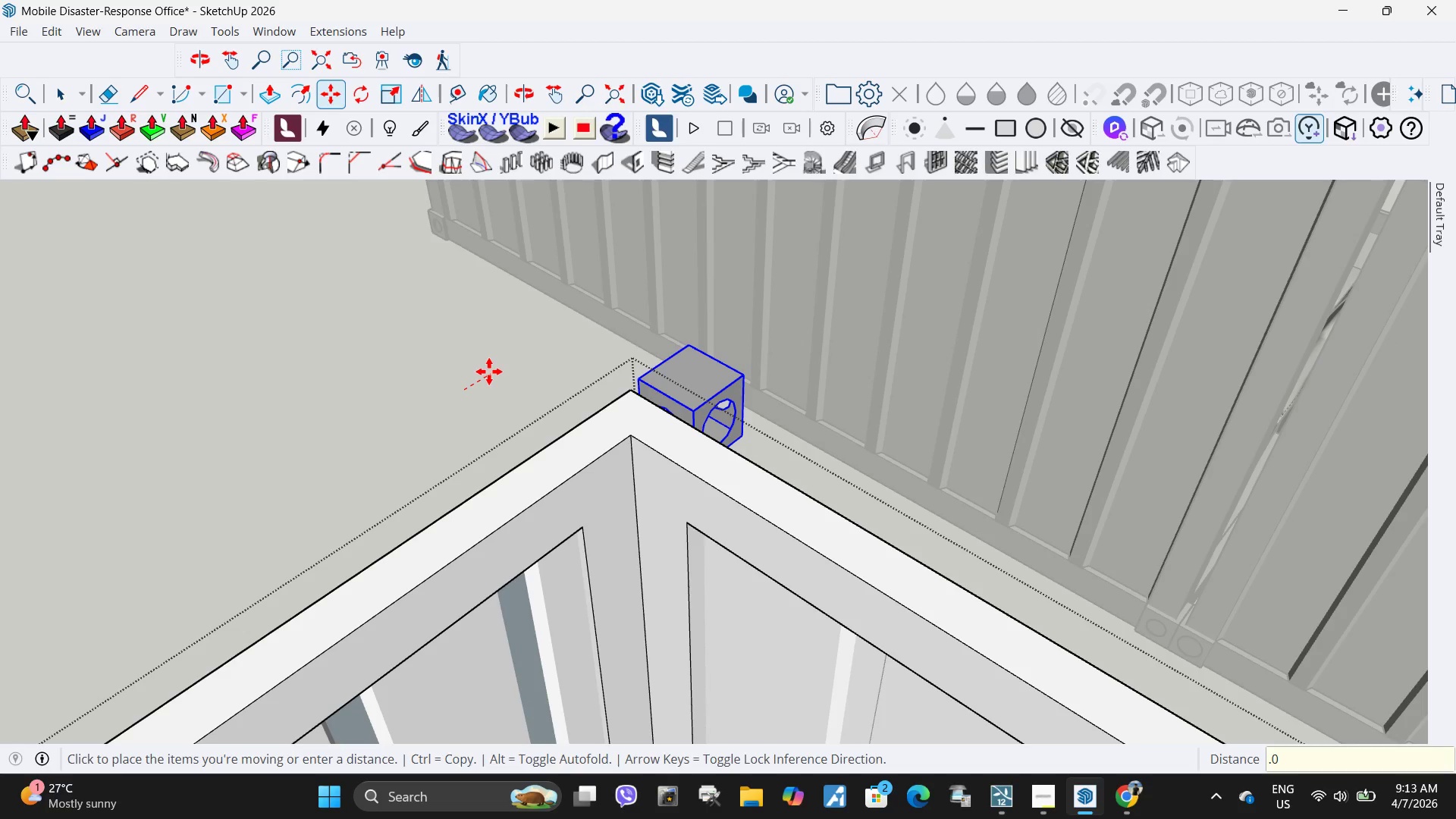 
key(Numpad5)
 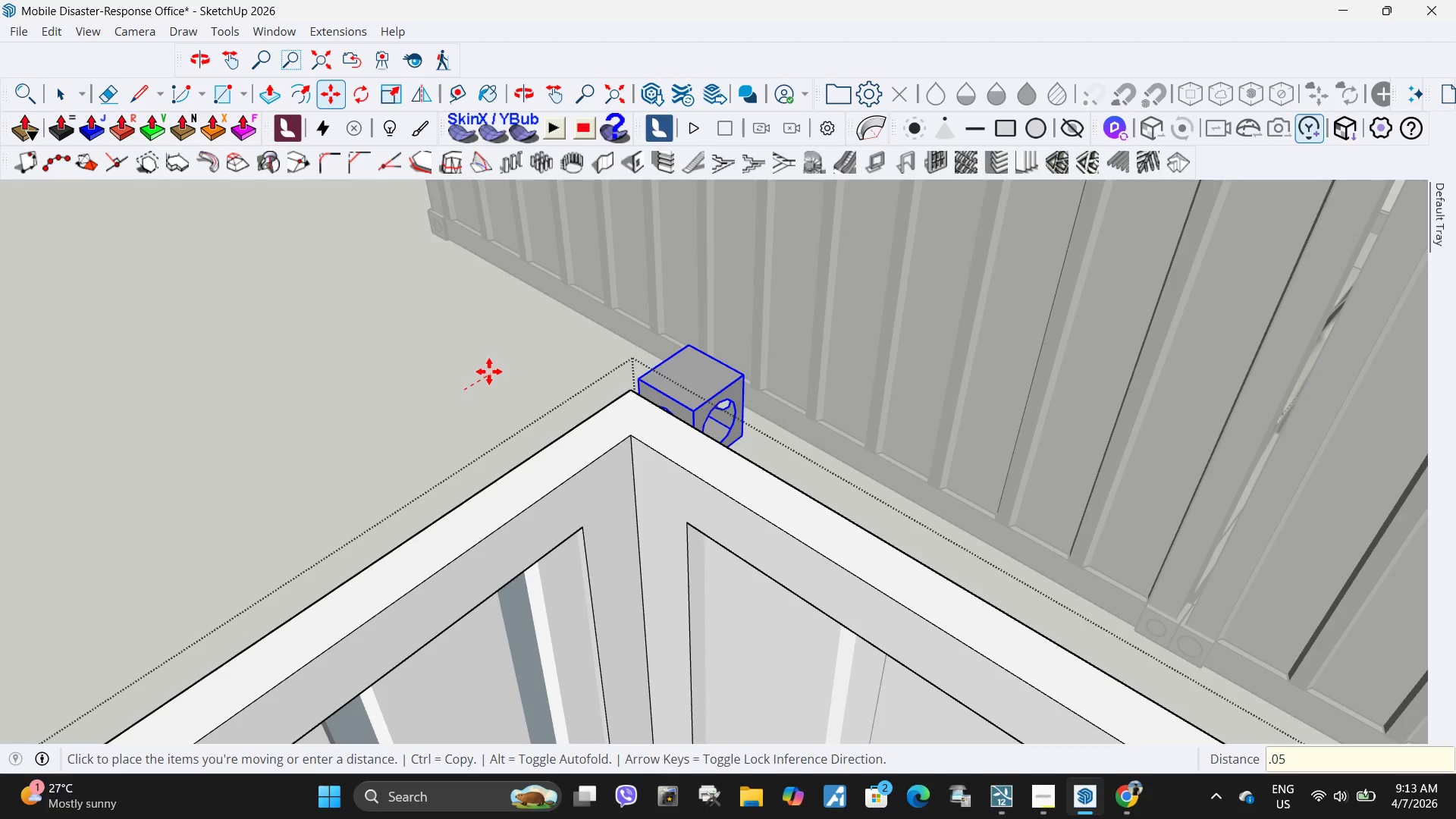 
key(NumpadEnter)
 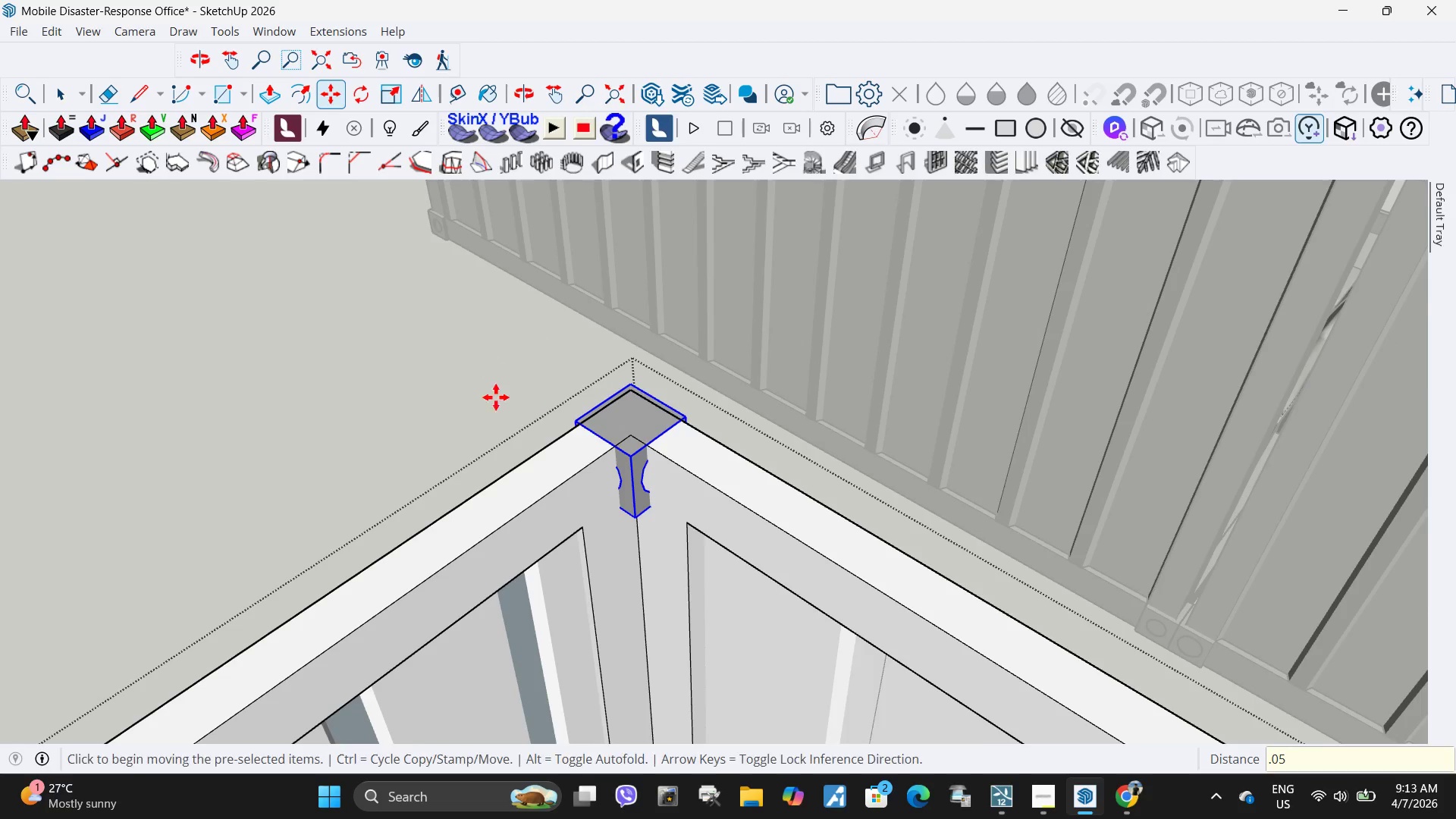 
scroll: coordinate [500, 414], scroll_direction: down, amount: 6.0
 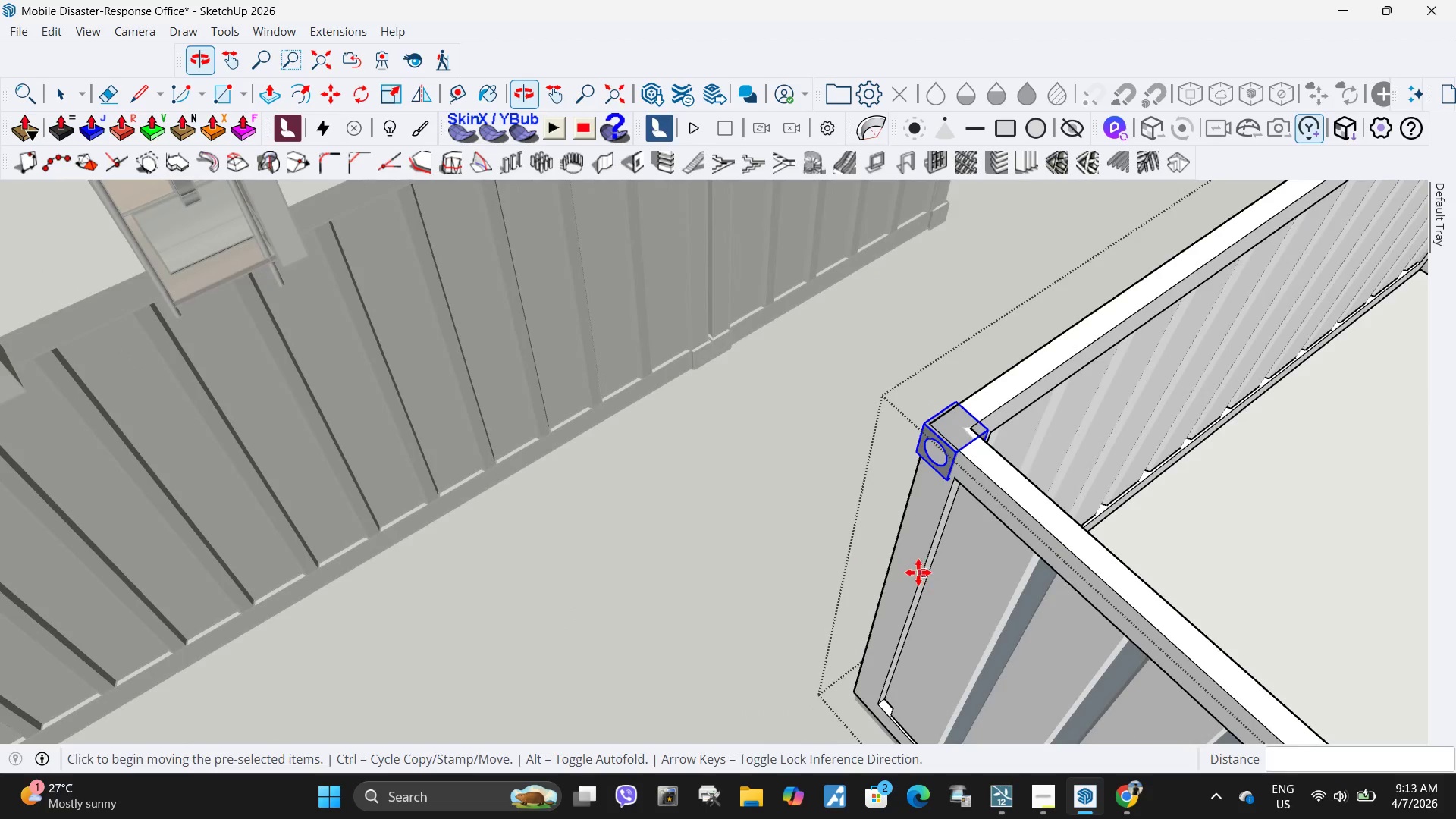 
scroll: coordinate [933, 515], scroll_direction: up, amount: 4.0
 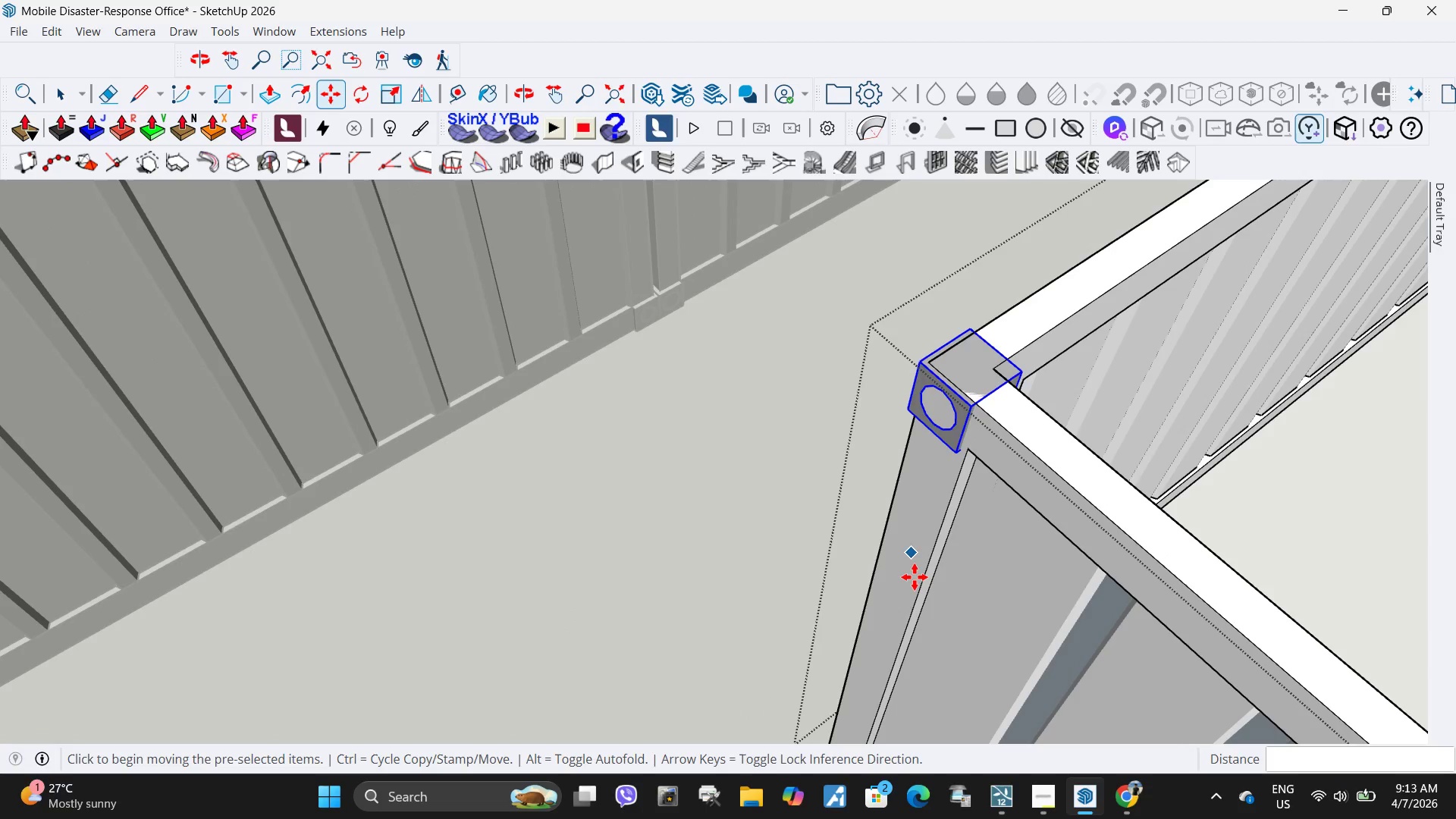 
left_click([915, 577])
 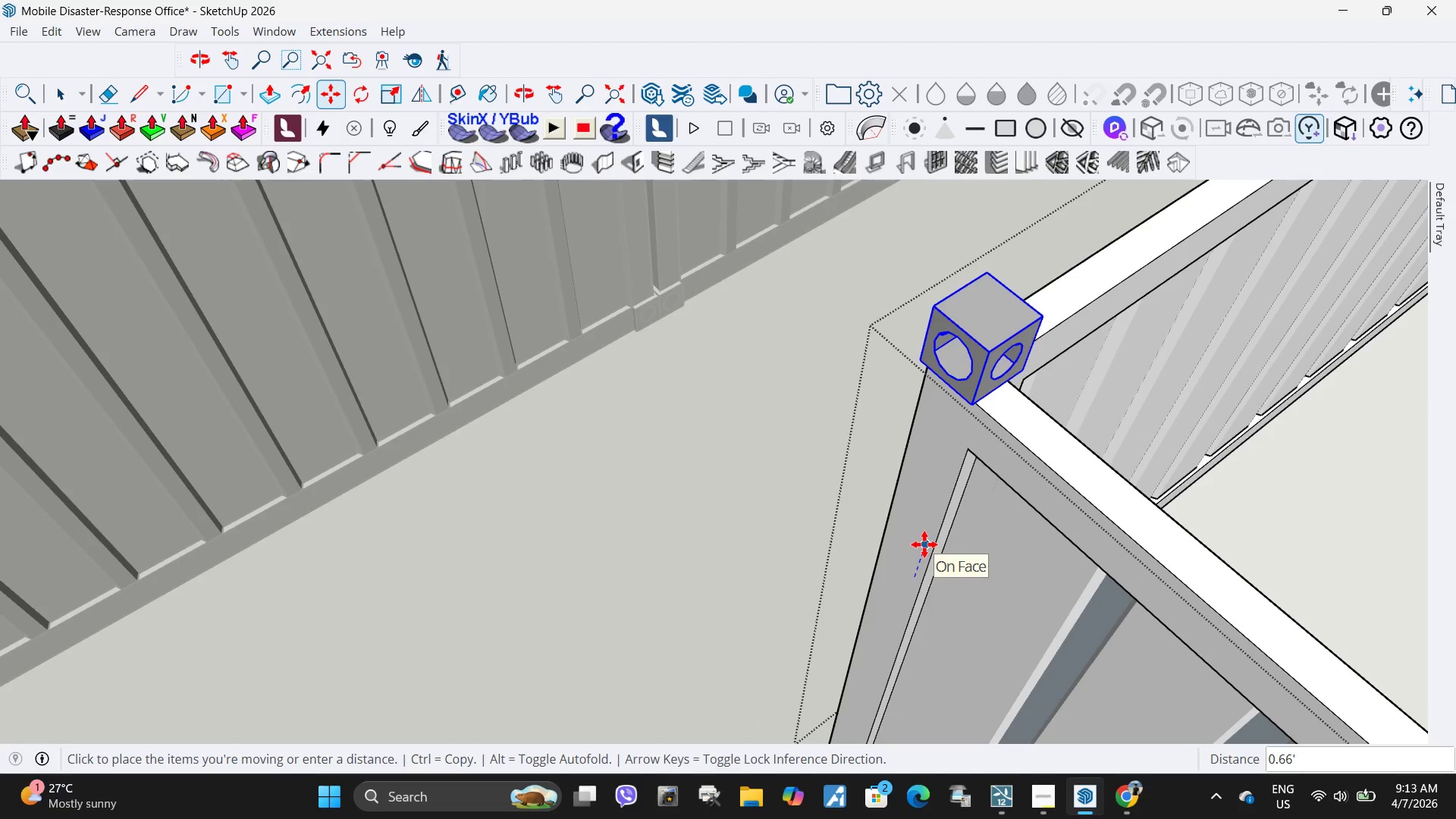 
key(NumpadDecimal)
 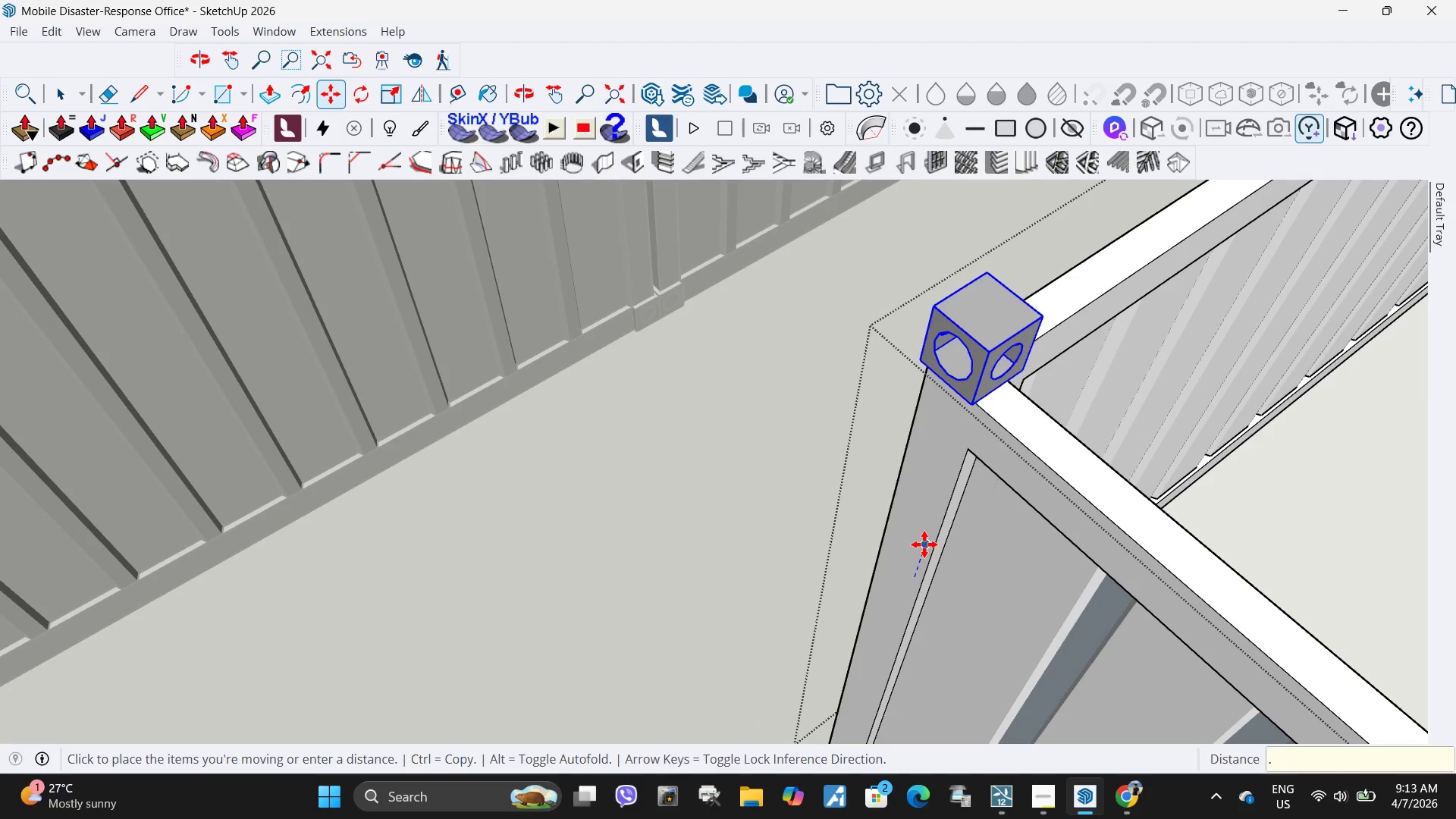 
key(Numpad0)
 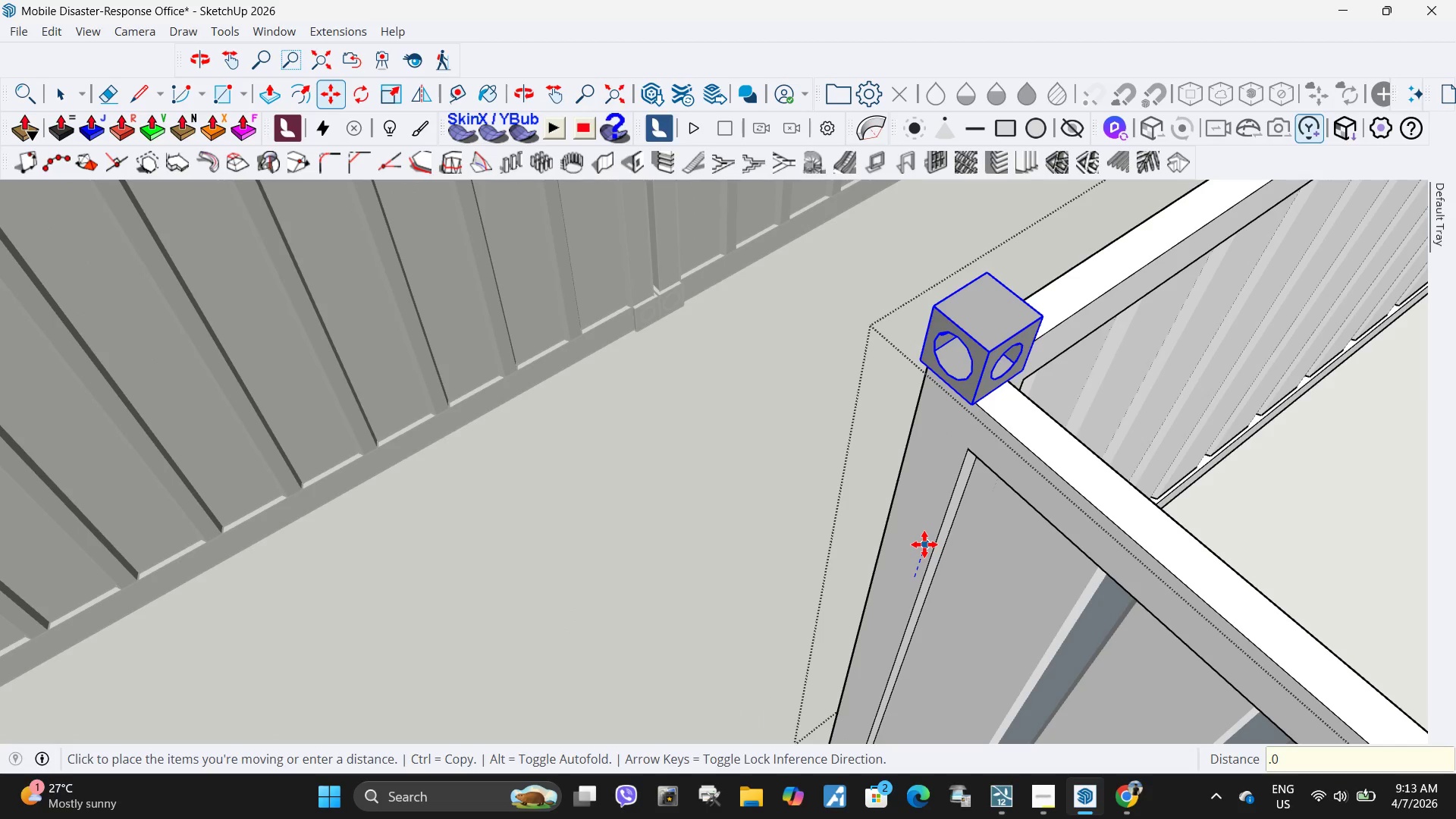 
key(Numpad5)
 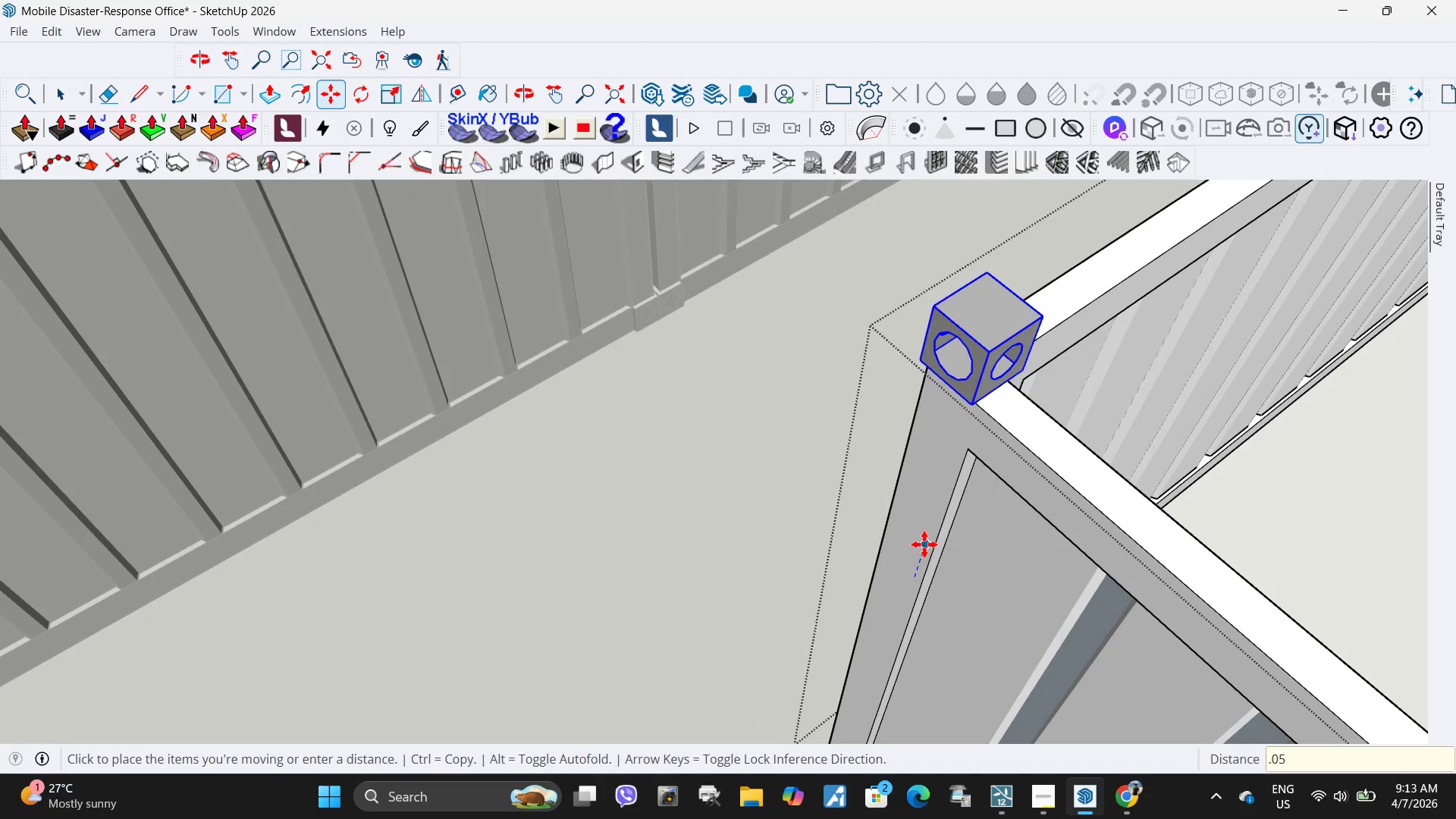 
key(NumpadEnter)
 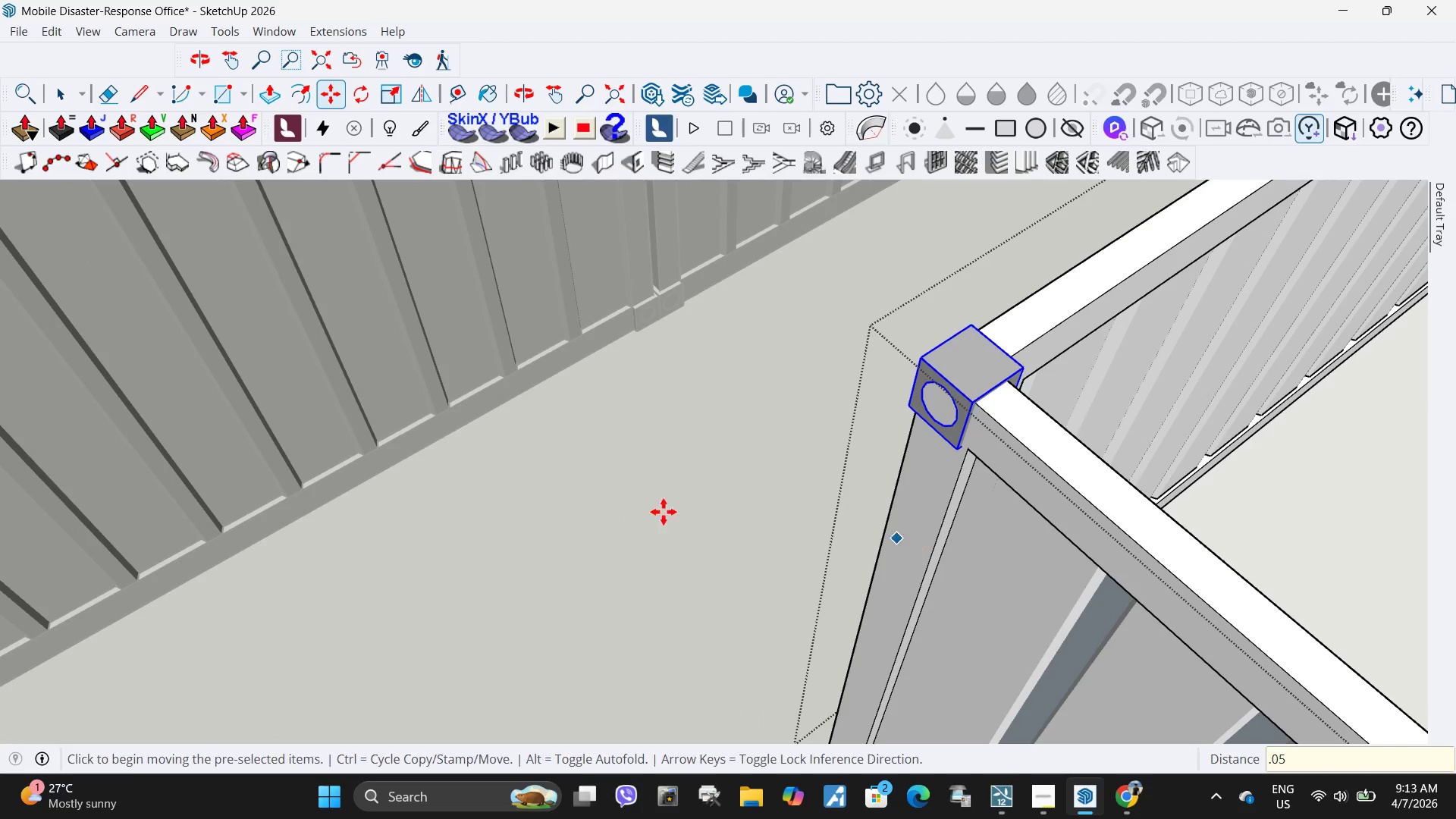 
scroll: coordinate [543, 499], scroll_direction: down, amount: 19.0
 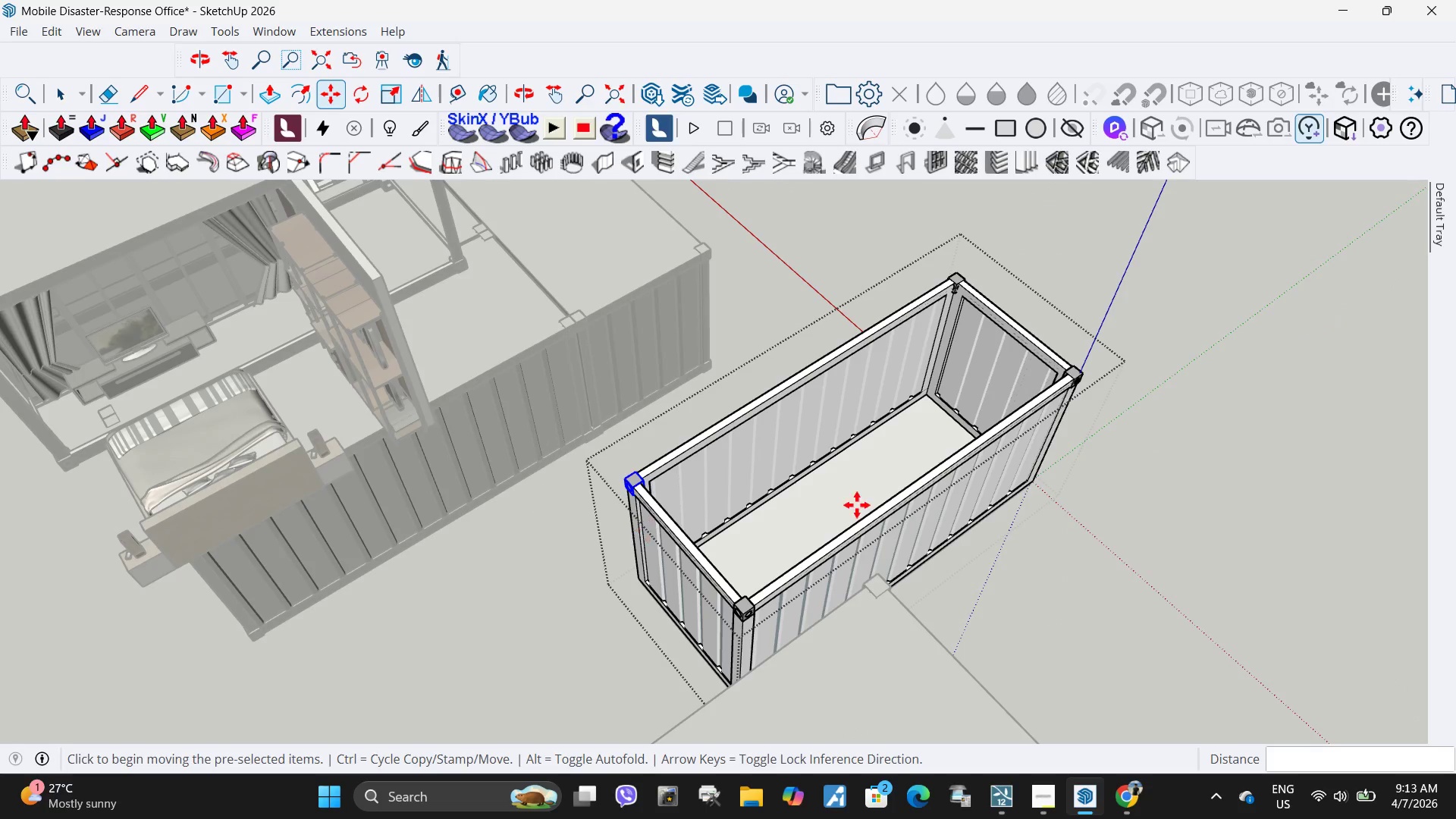 
key(Space)
 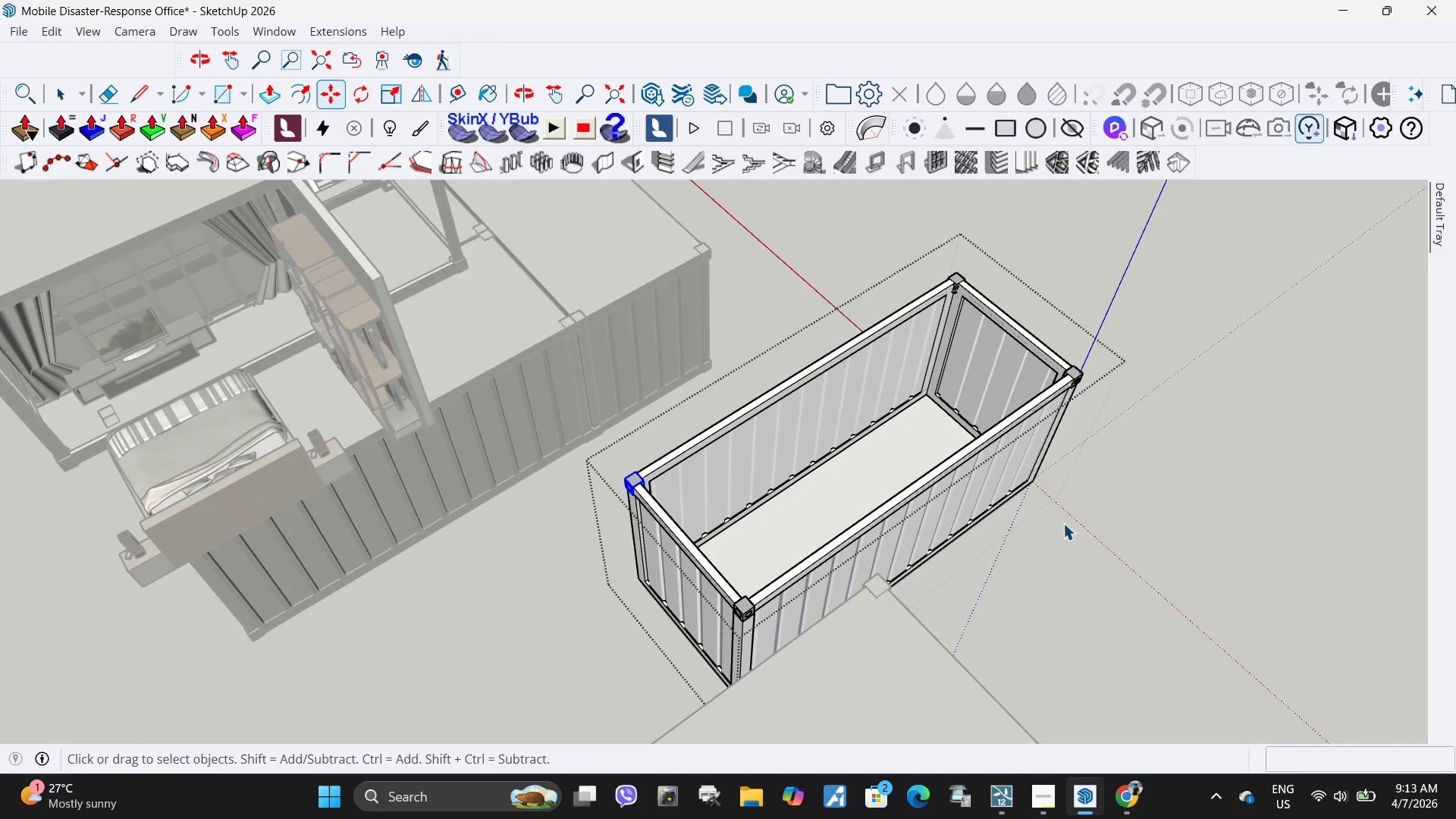 
left_click([1063, 523])
 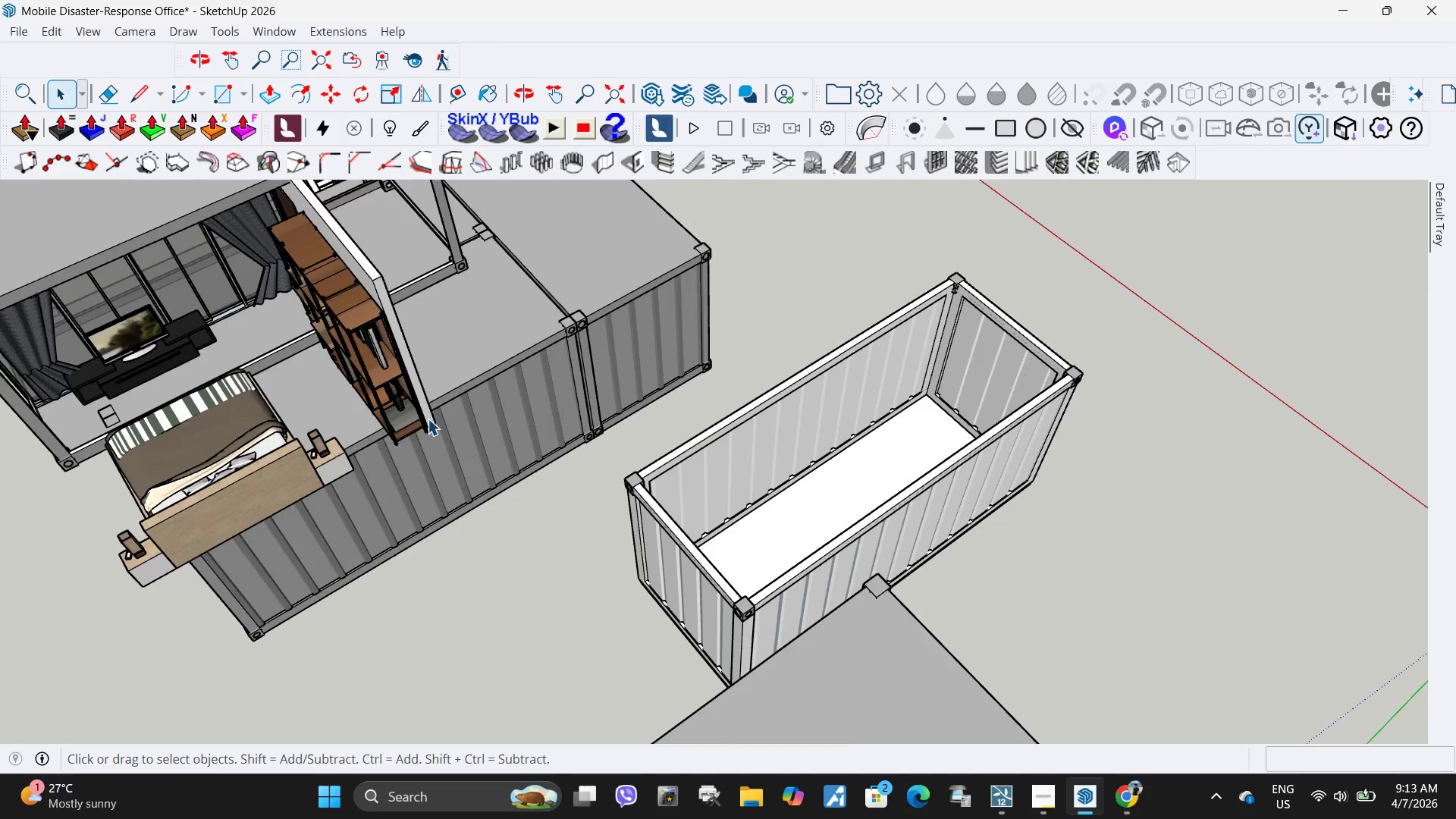 
key(Escape)
 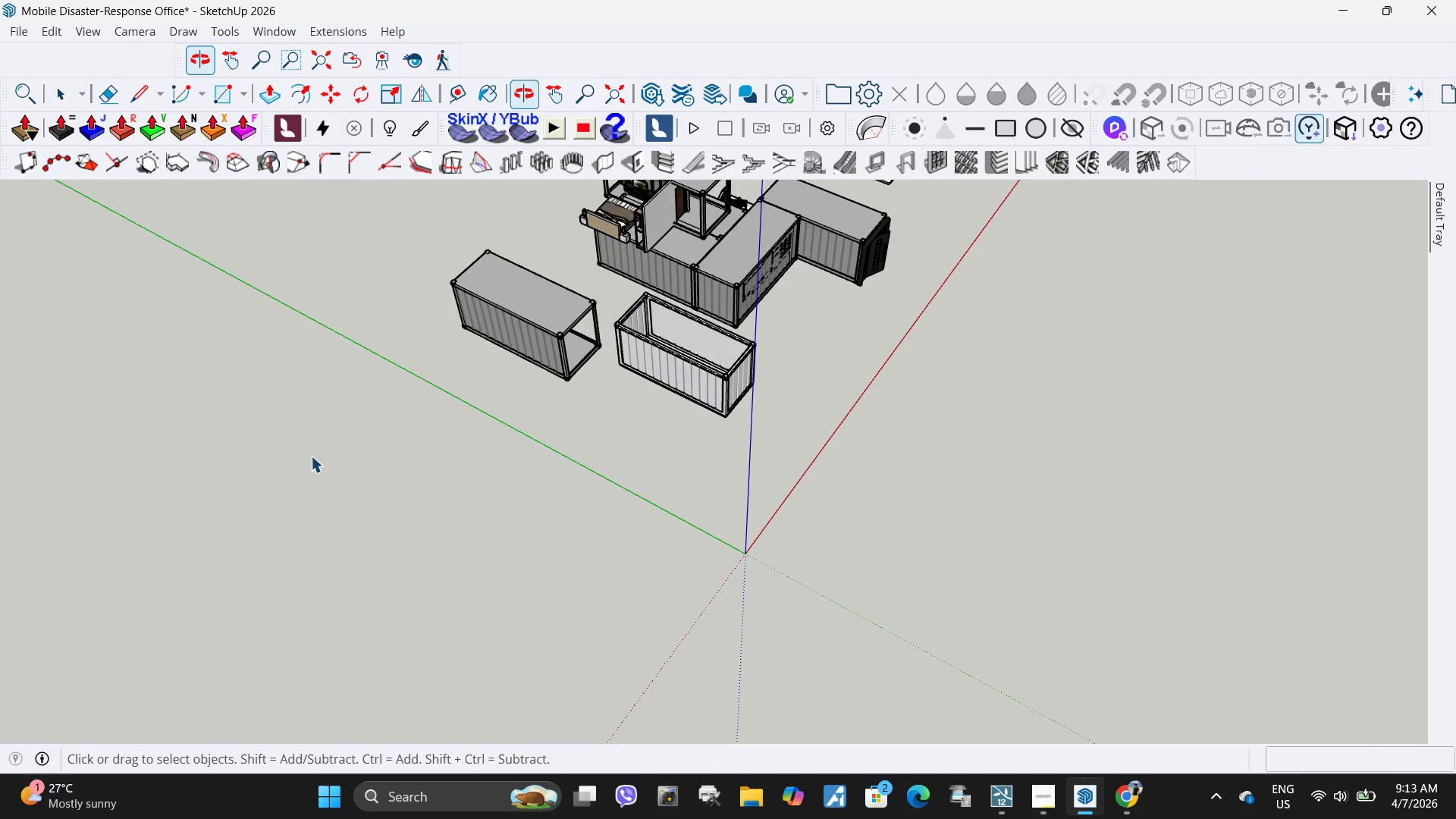 
scroll: coordinate [545, 401], scroll_direction: down, amount: 12.0
 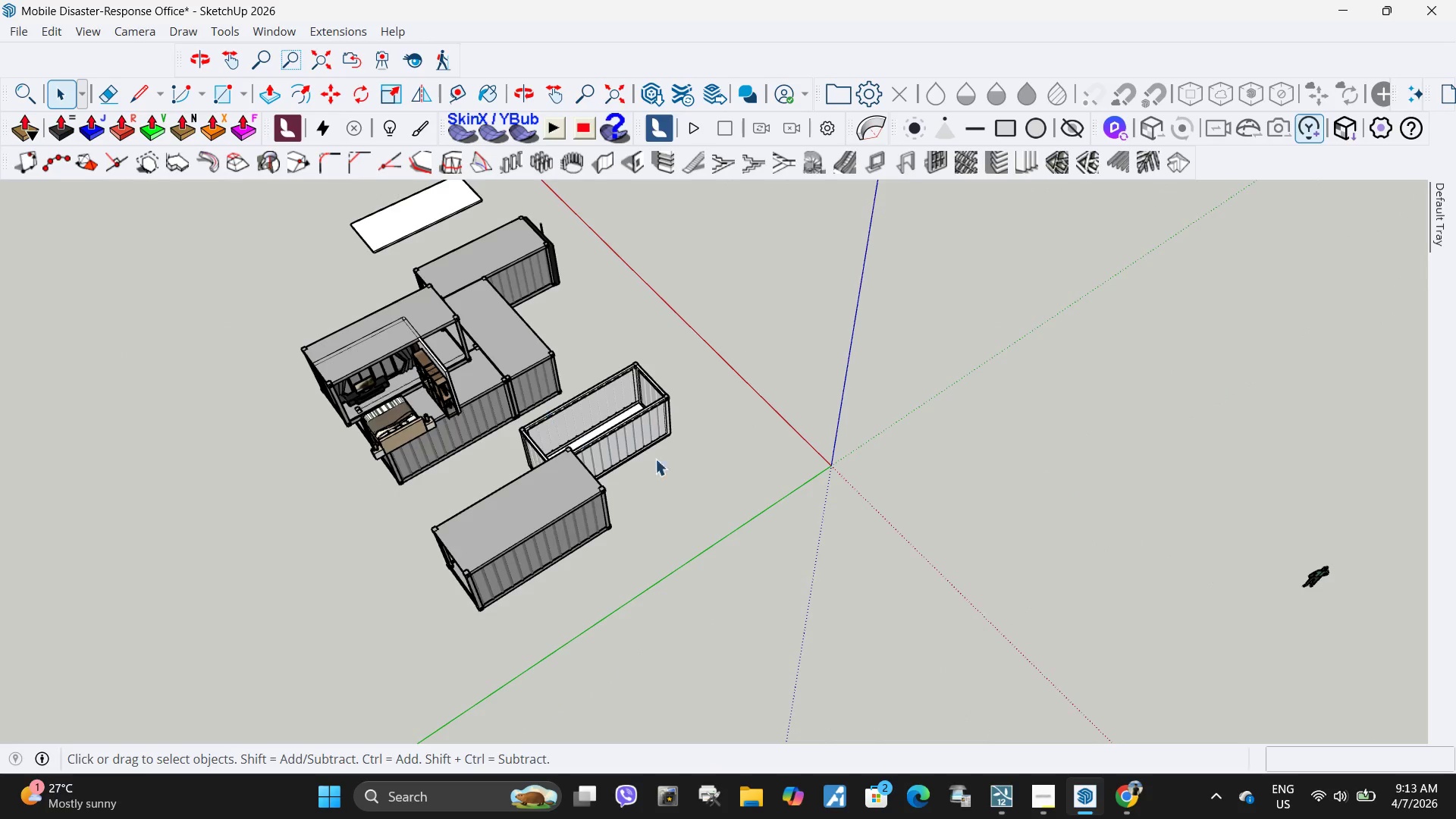 
scroll: coordinate [543, 428], scroll_direction: up, amount: 20.0
 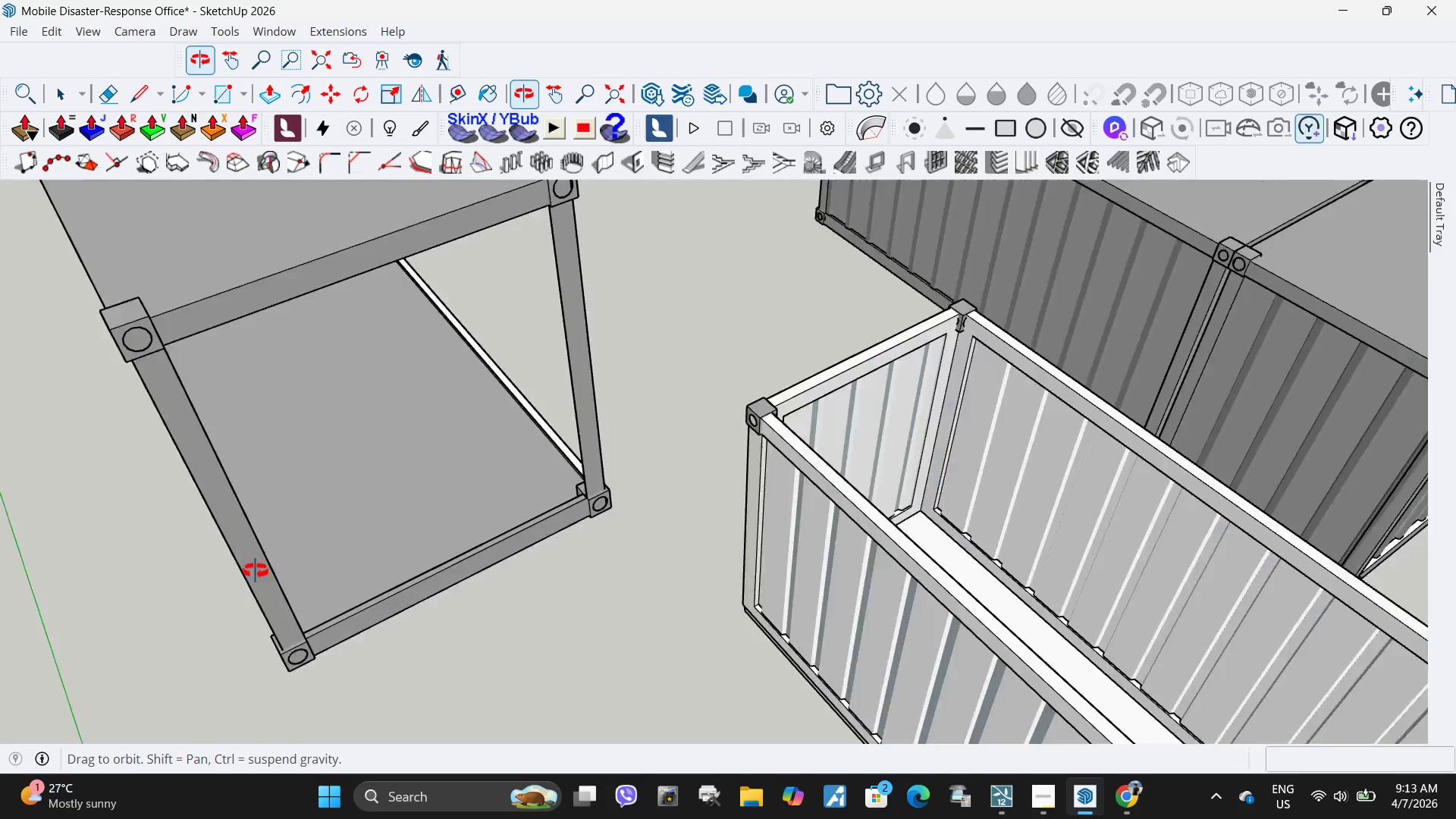 
scroll: coordinate [385, 511], scroll_direction: down, amount: 16.0
 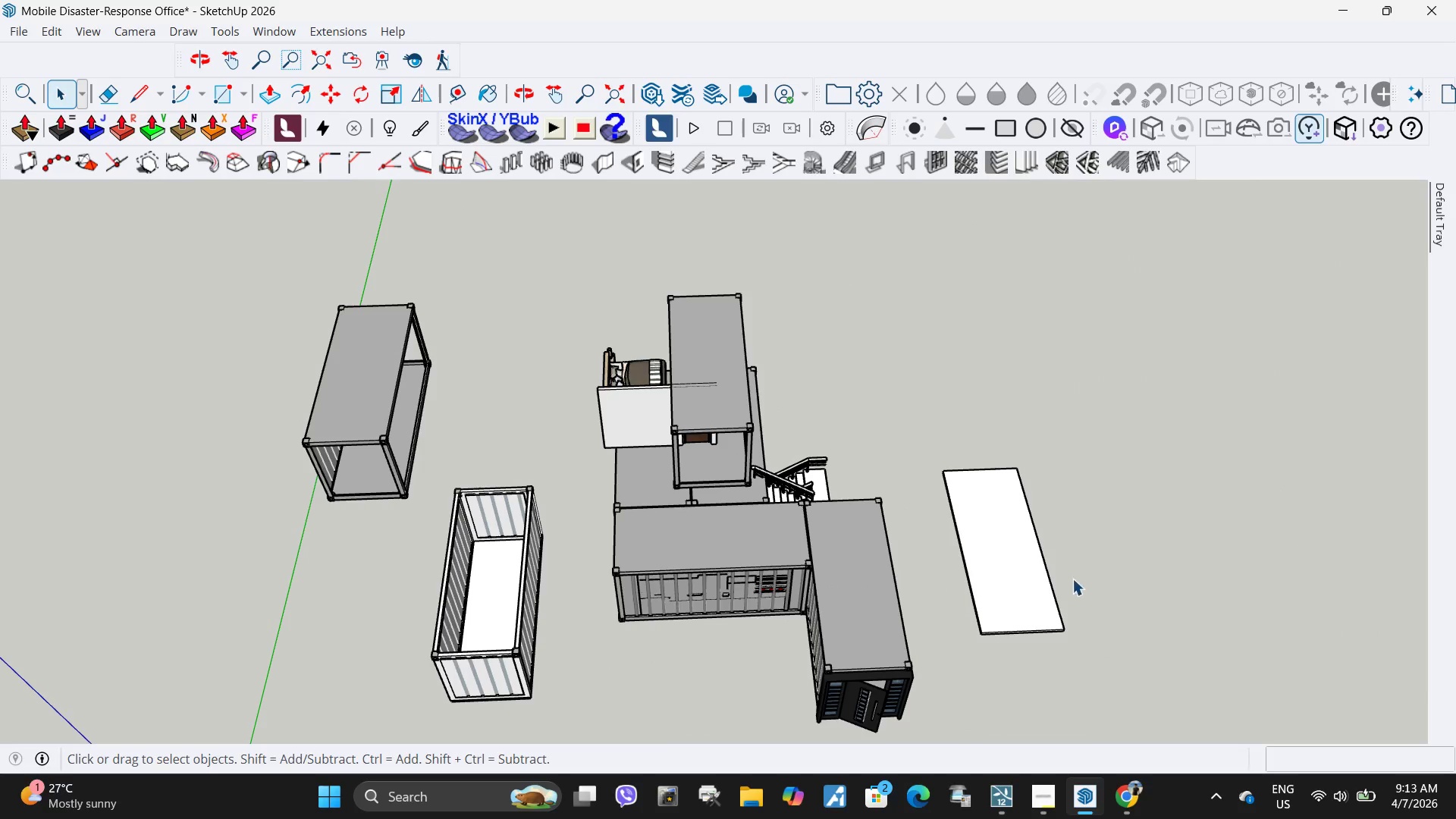 
left_click([1029, 594])
 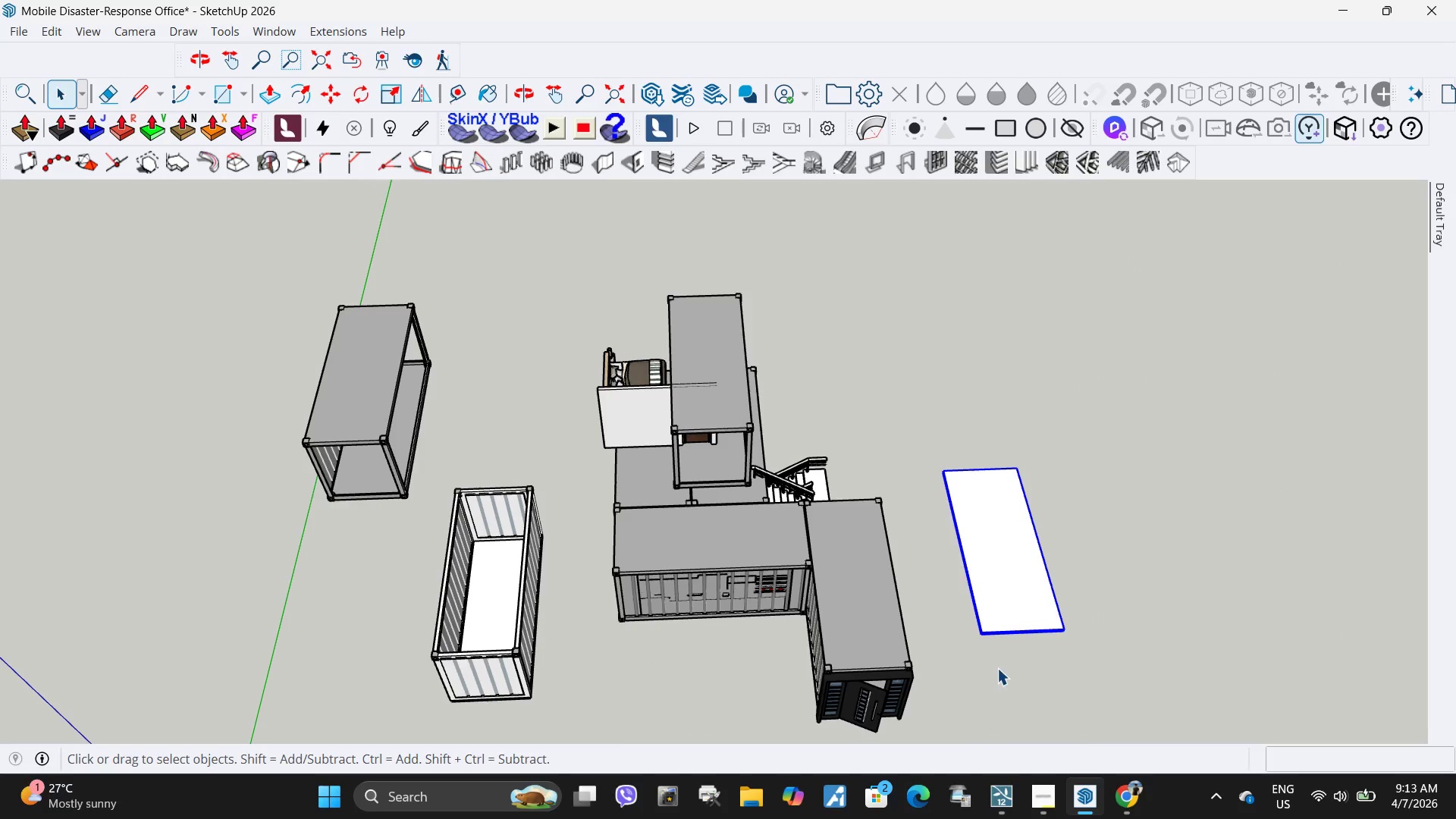 
key(M)
 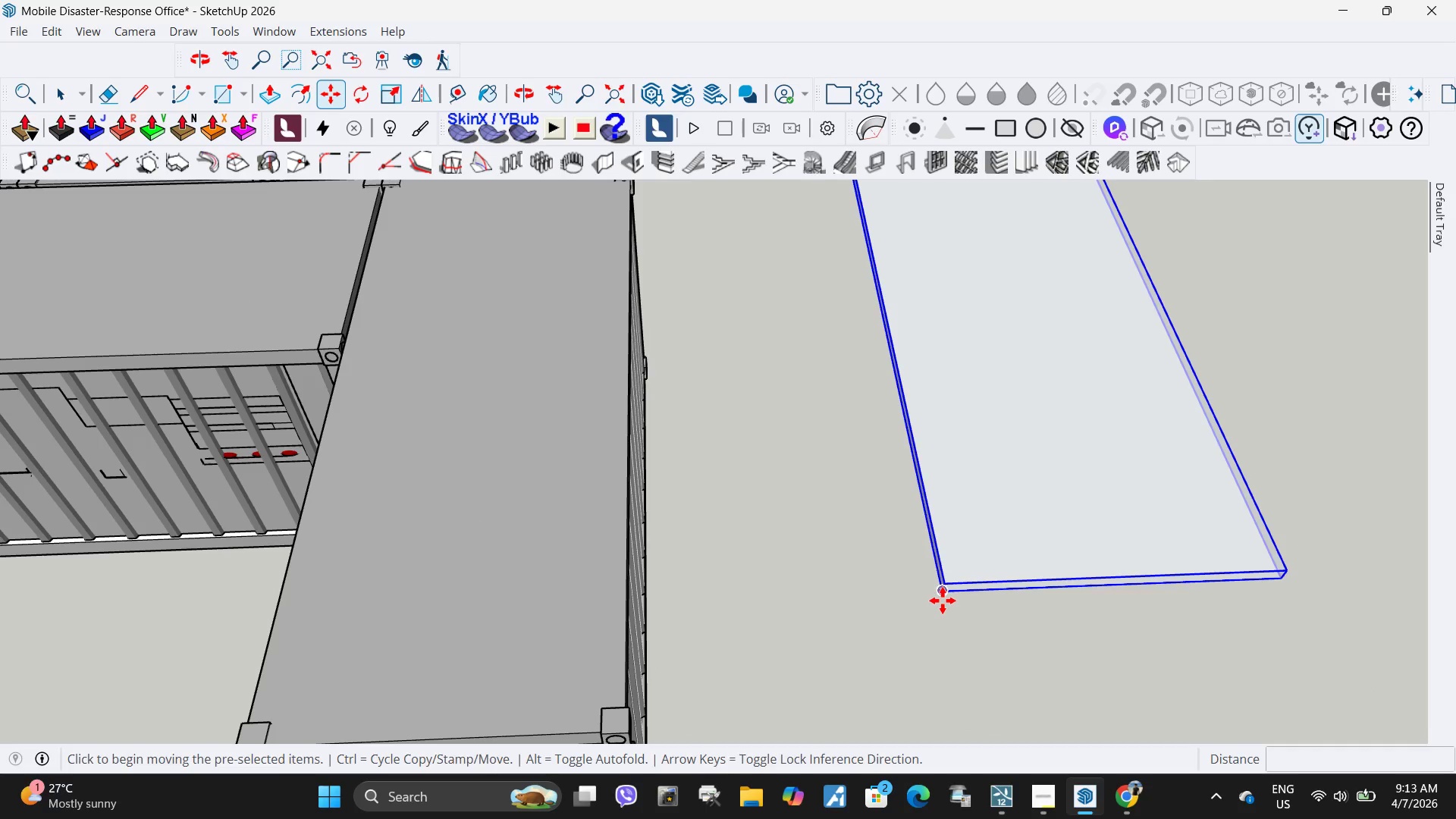 
scroll: coordinate [495, 525], scroll_direction: up, amount: 18.0
 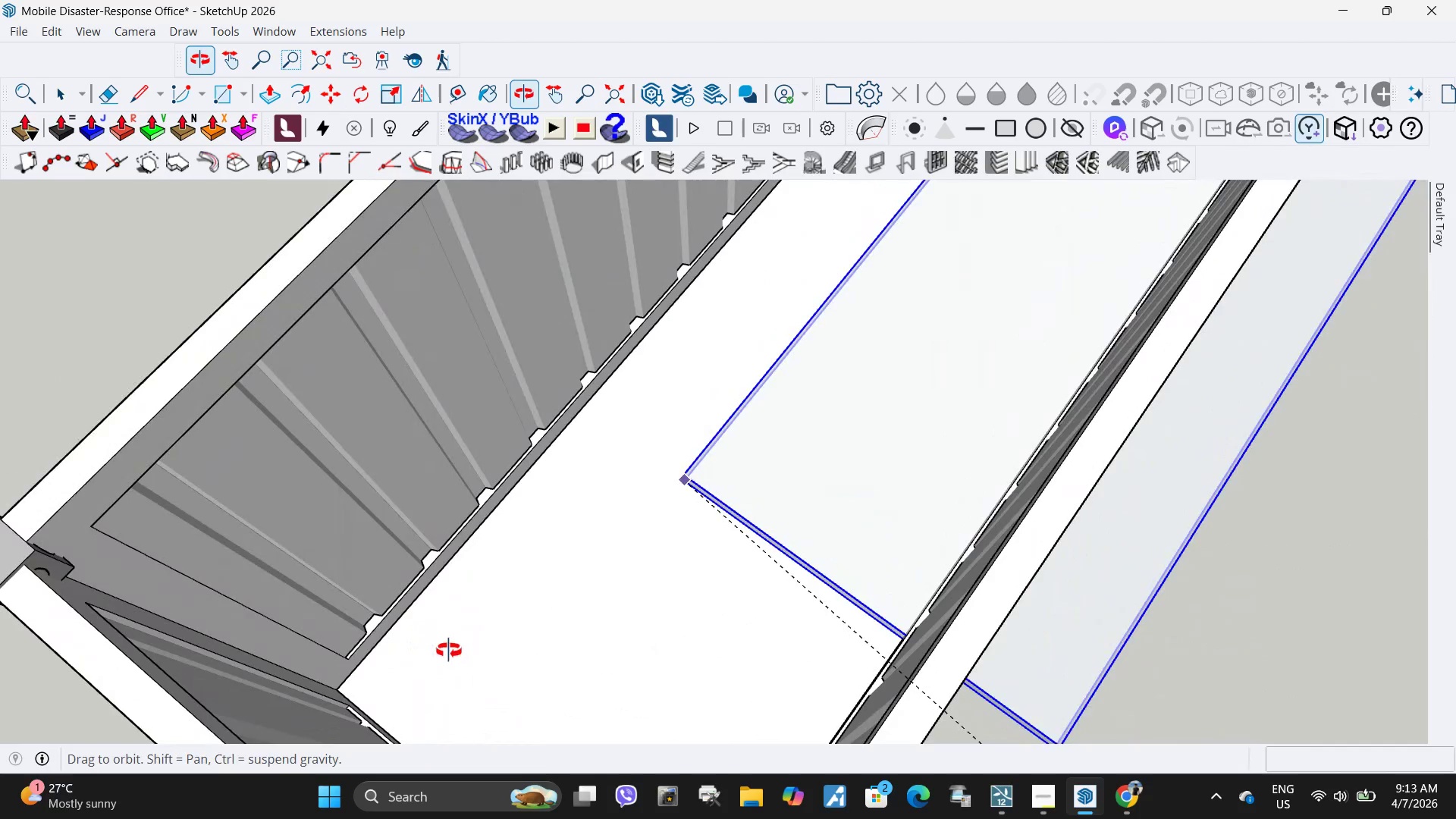 
scroll: coordinate [800, 520], scroll_direction: down, amount: 6.0
 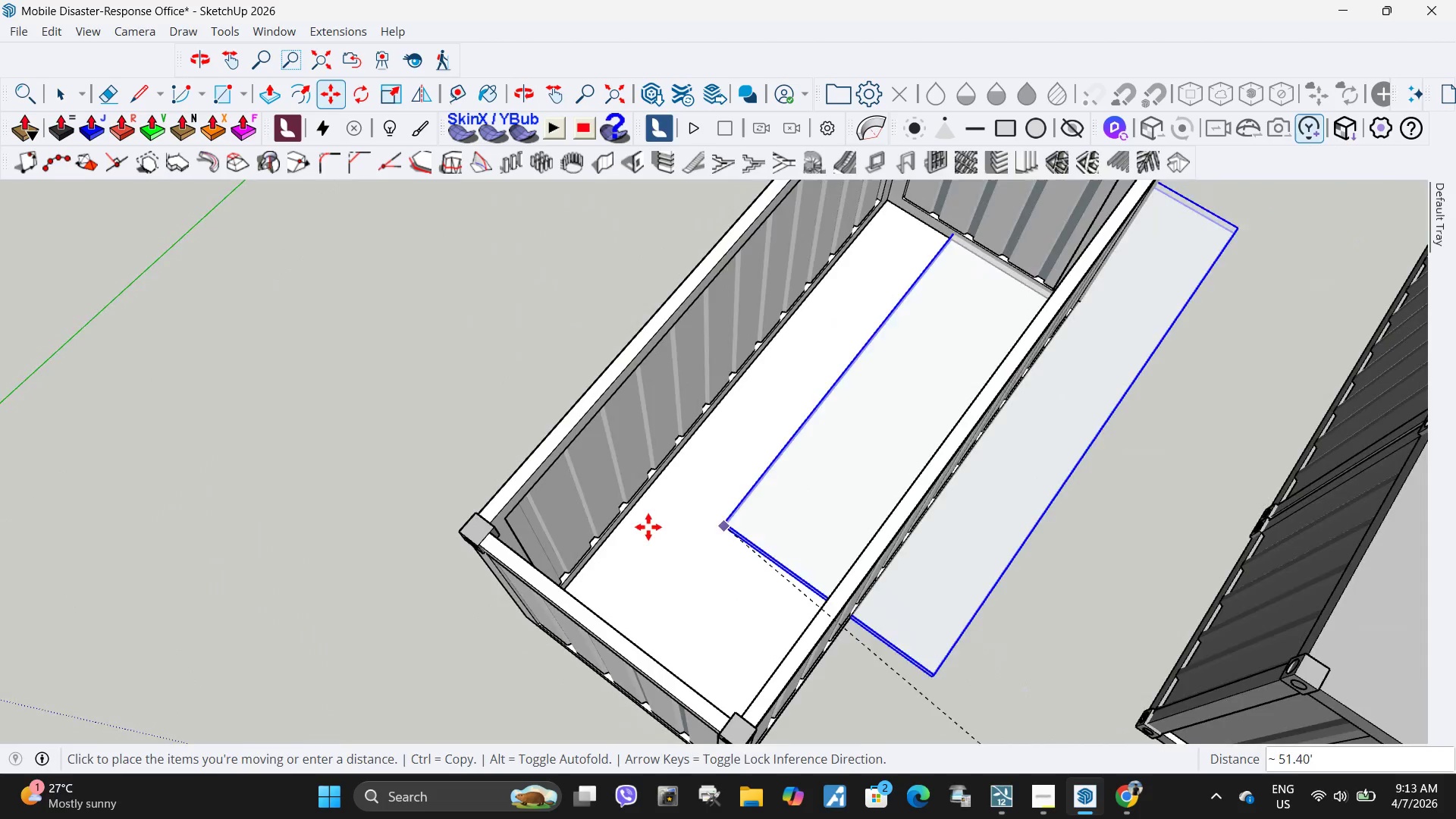 
scroll: coordinate [384, 548], scroll_direction: up, amount: 10.0
 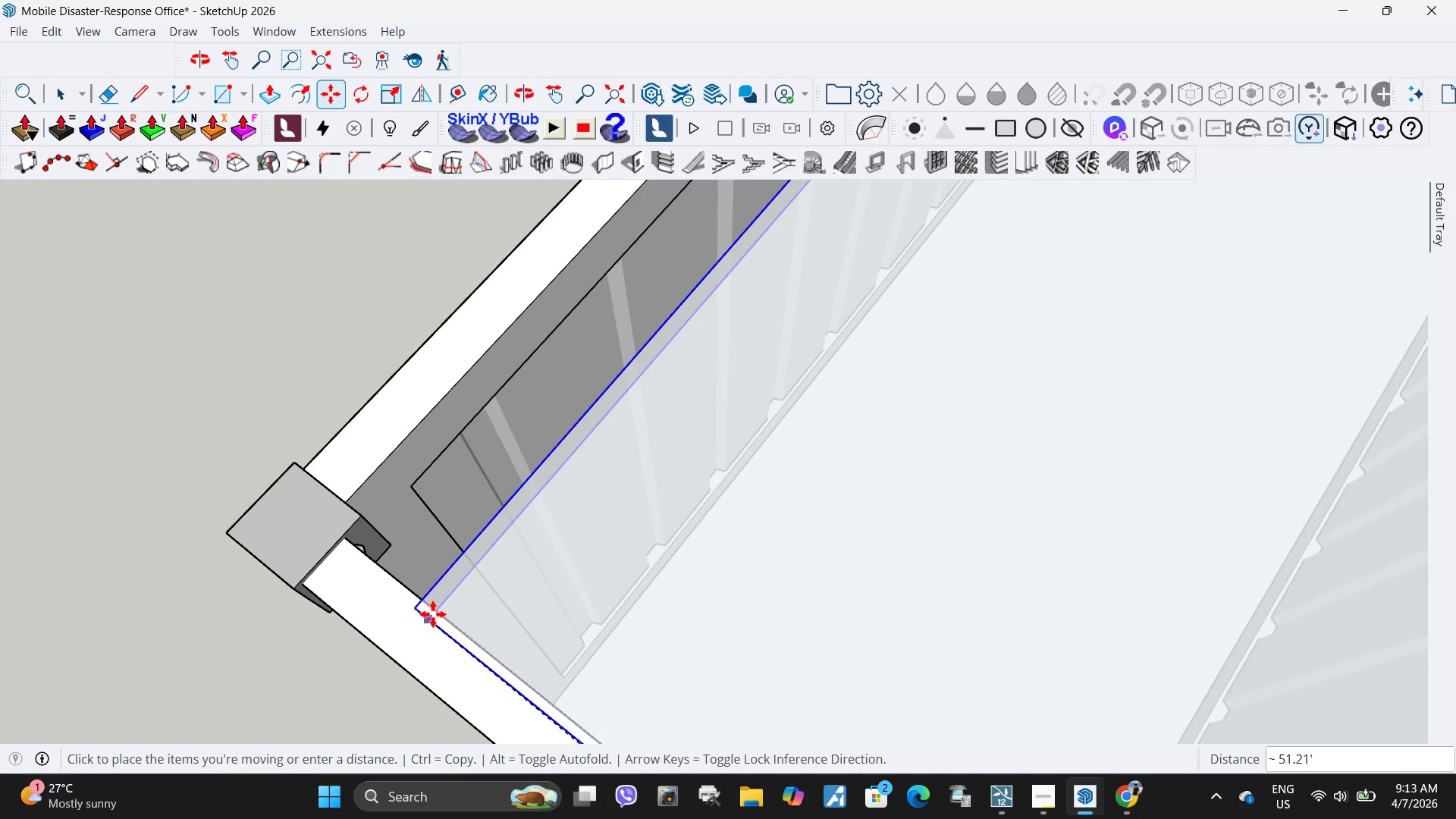 
left_click([431, 606])
 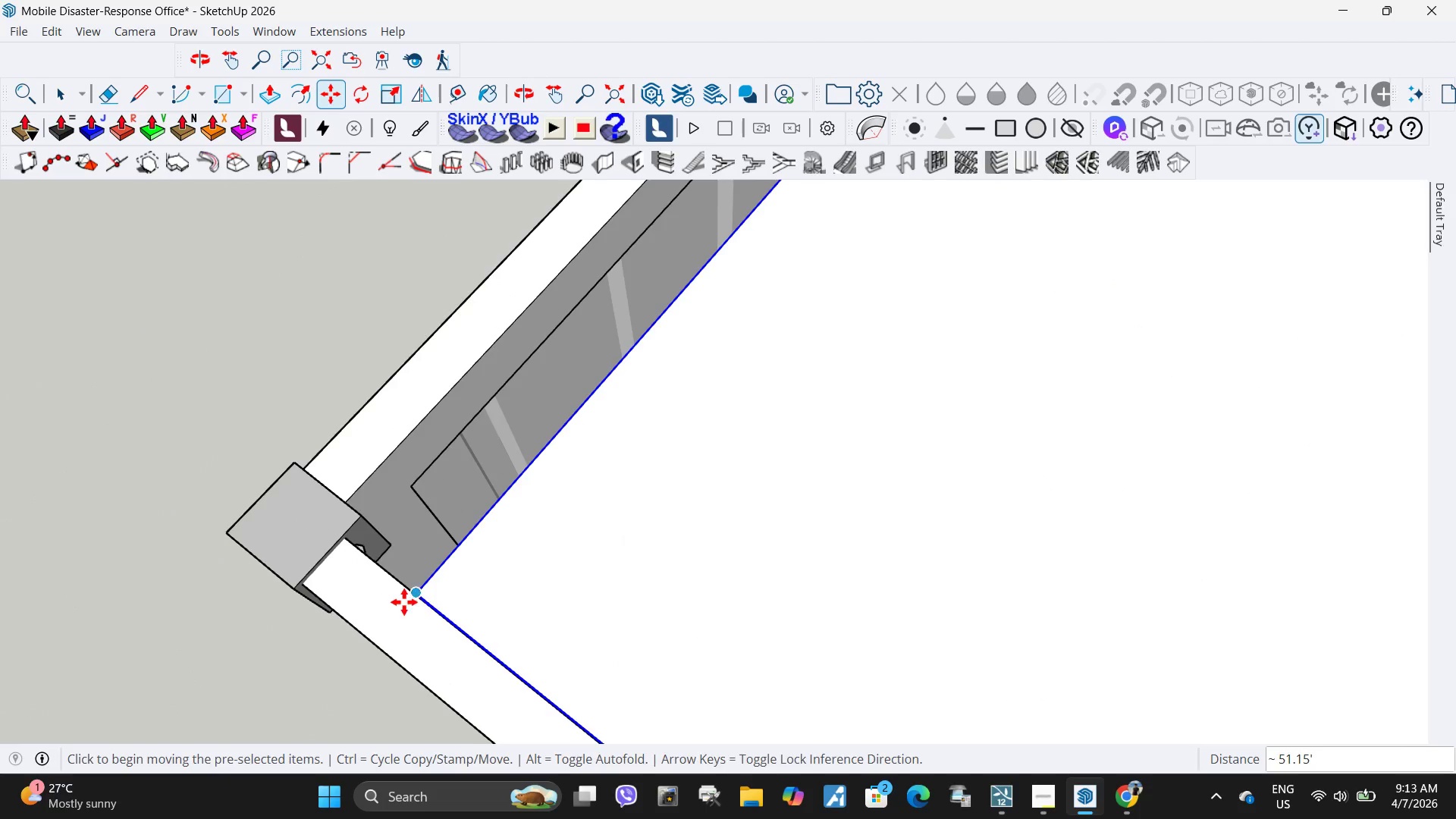 
scroll: coordinate [405, 601], scroll_direction: up, amount: 11.0
 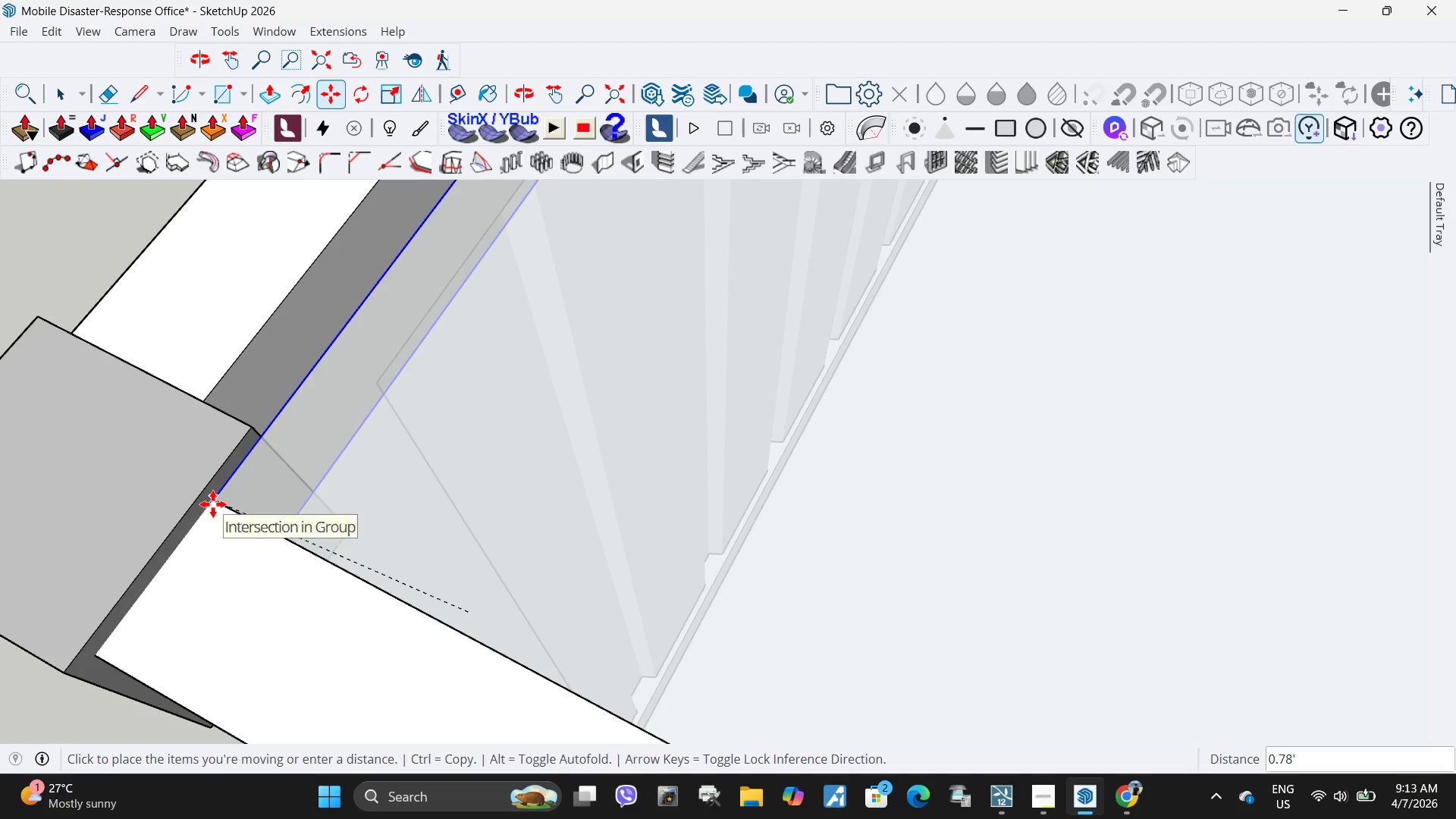 
left_click([218, 500])
 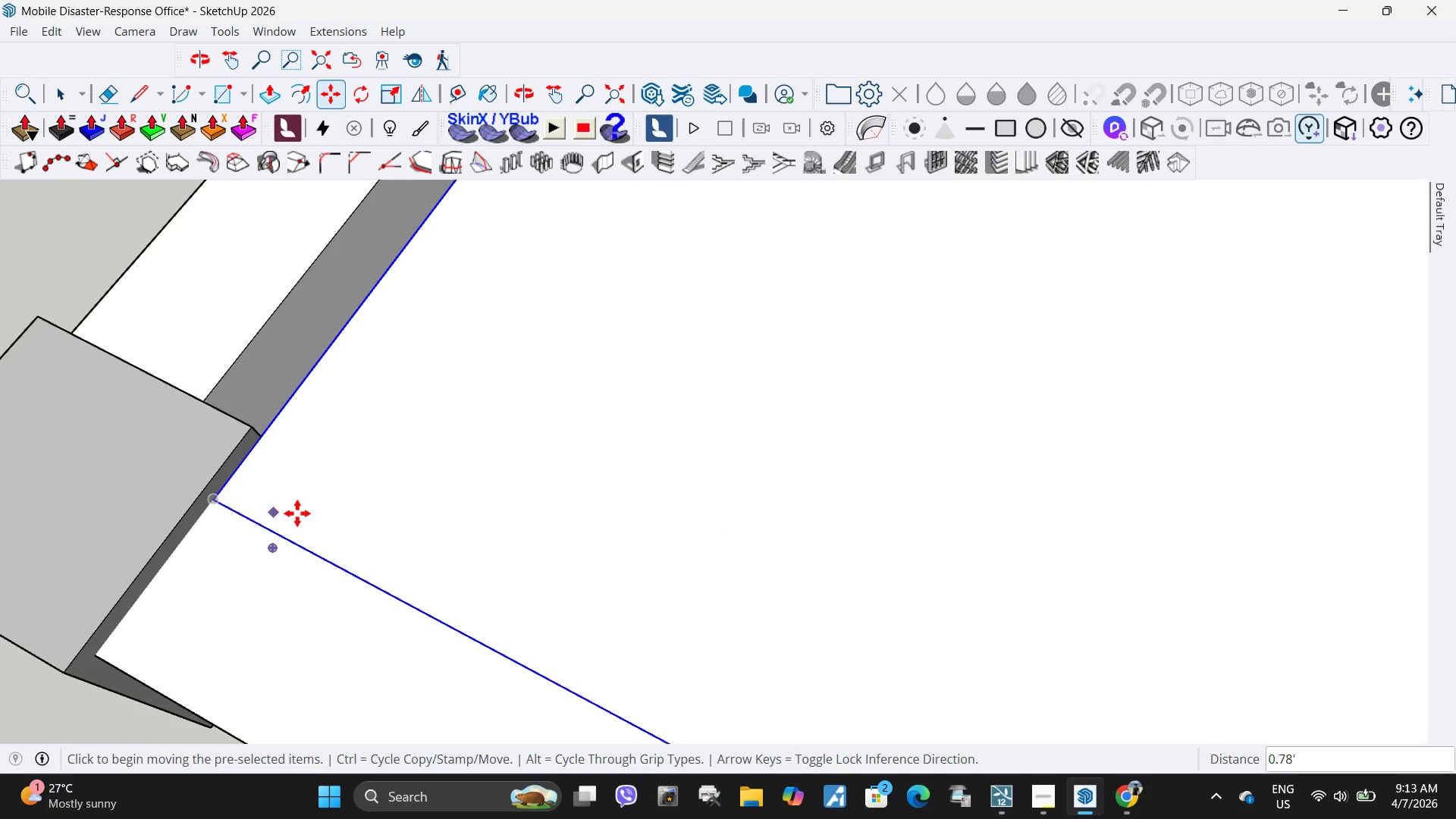 
scroll: coordinate [300, 513], scroll_direction: down, amount: 6.0
 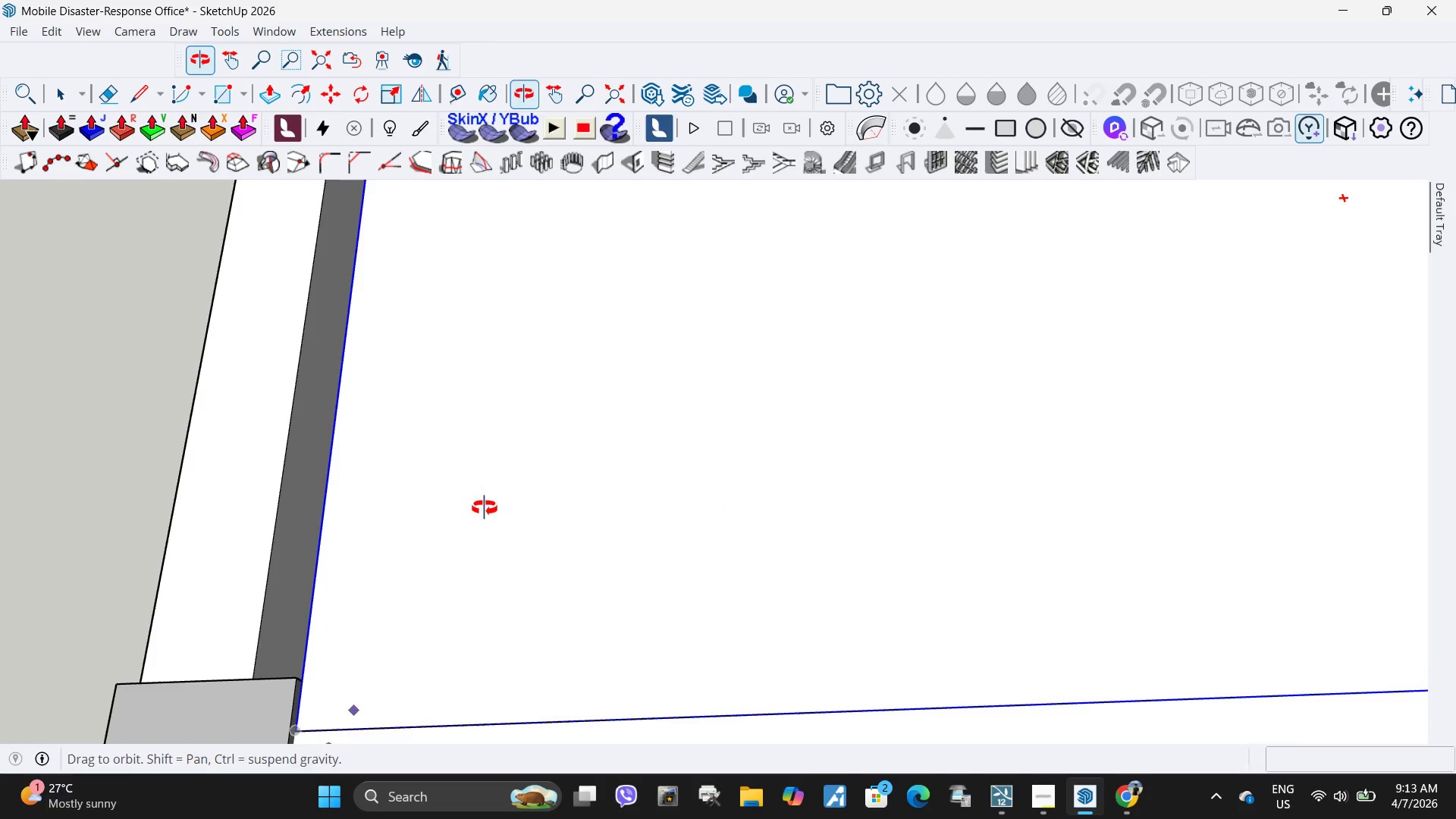 
scroll: coordinate [566, 555], scroll_direction: up, amount: 5.0
 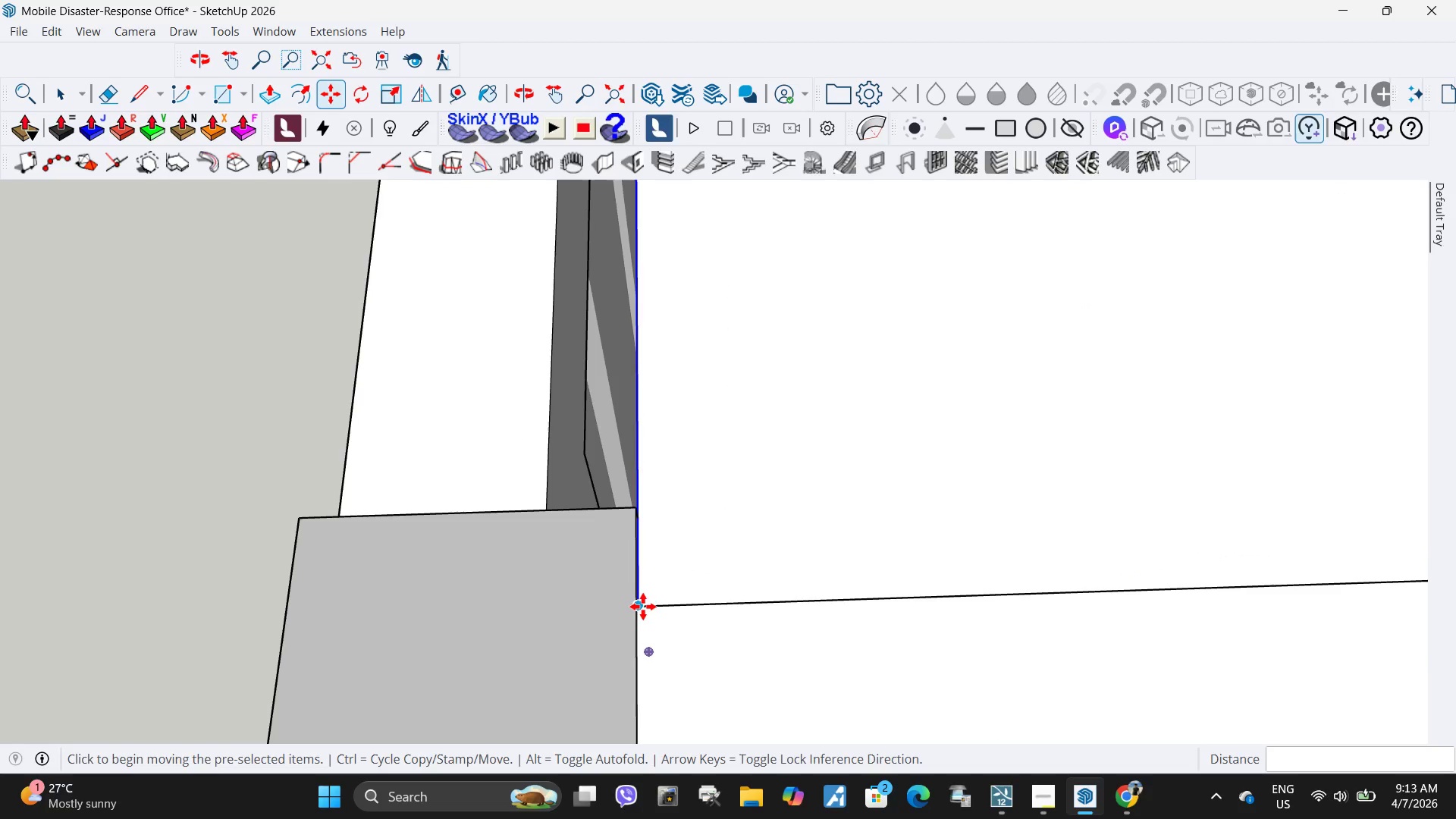 
left_click_drag(start_coordinate=[640, 607], to_coordinate=[635, 607])
 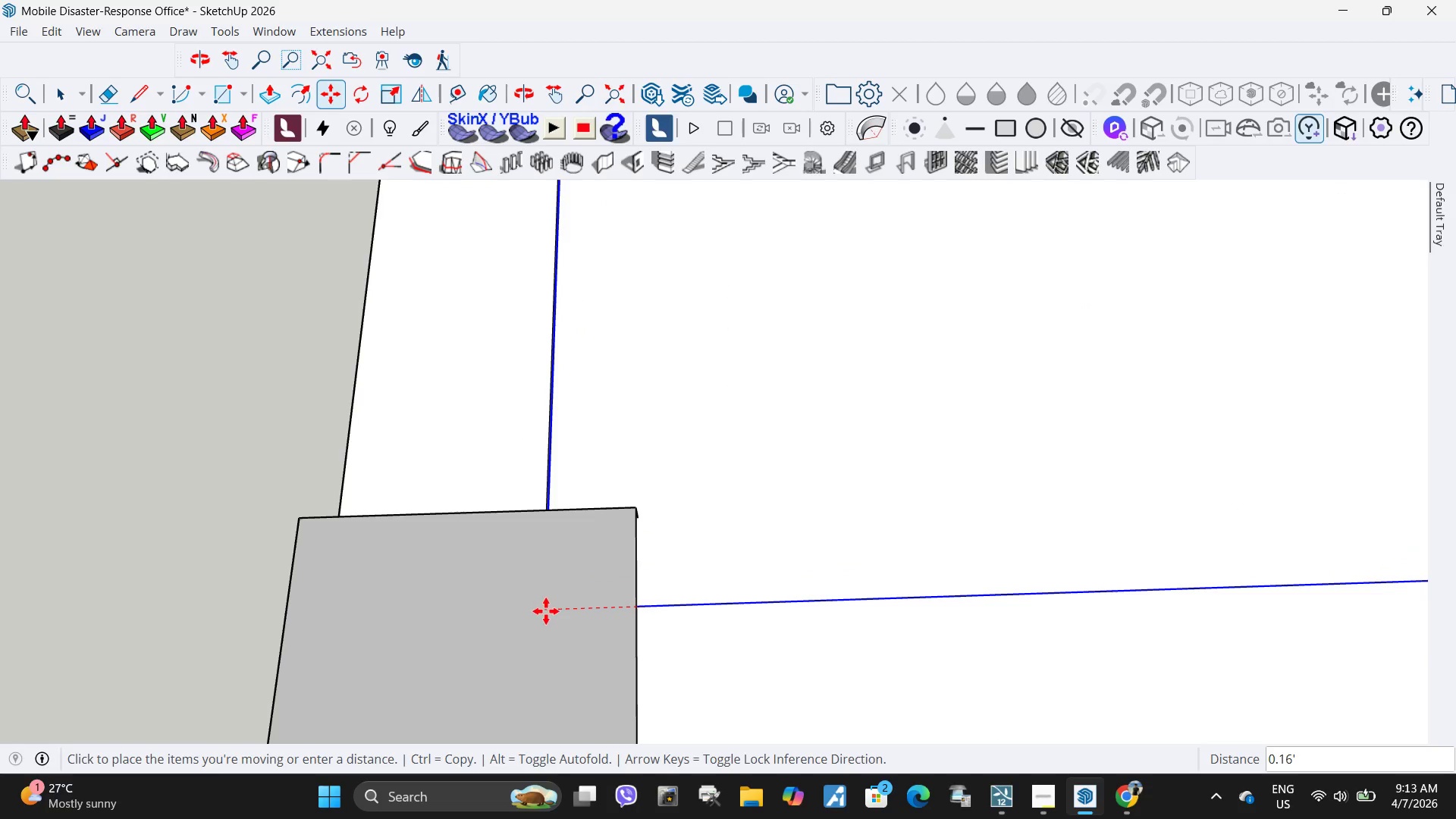 
mouse_move([554, 606])
 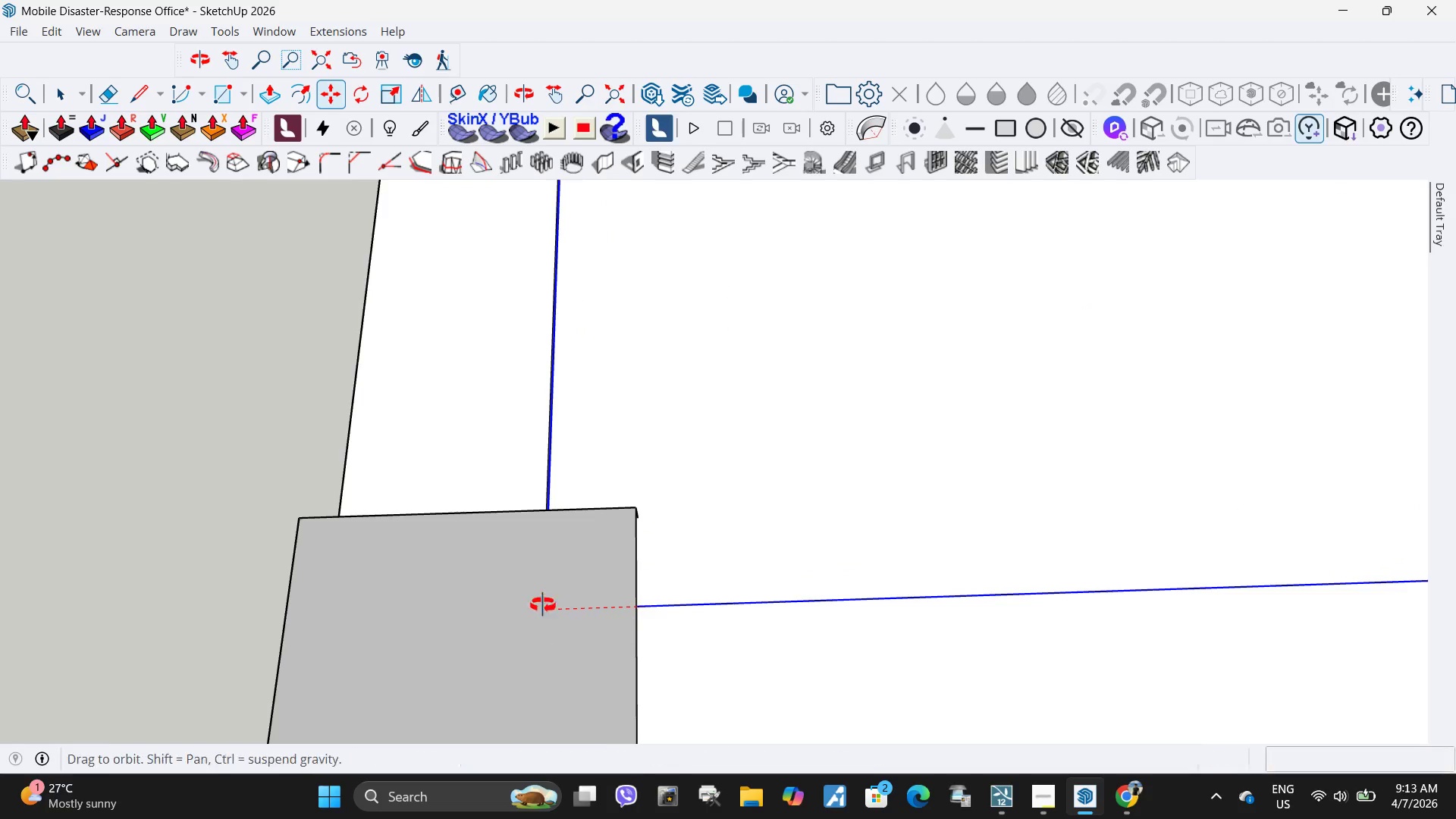 
middle_click([543, 605])
 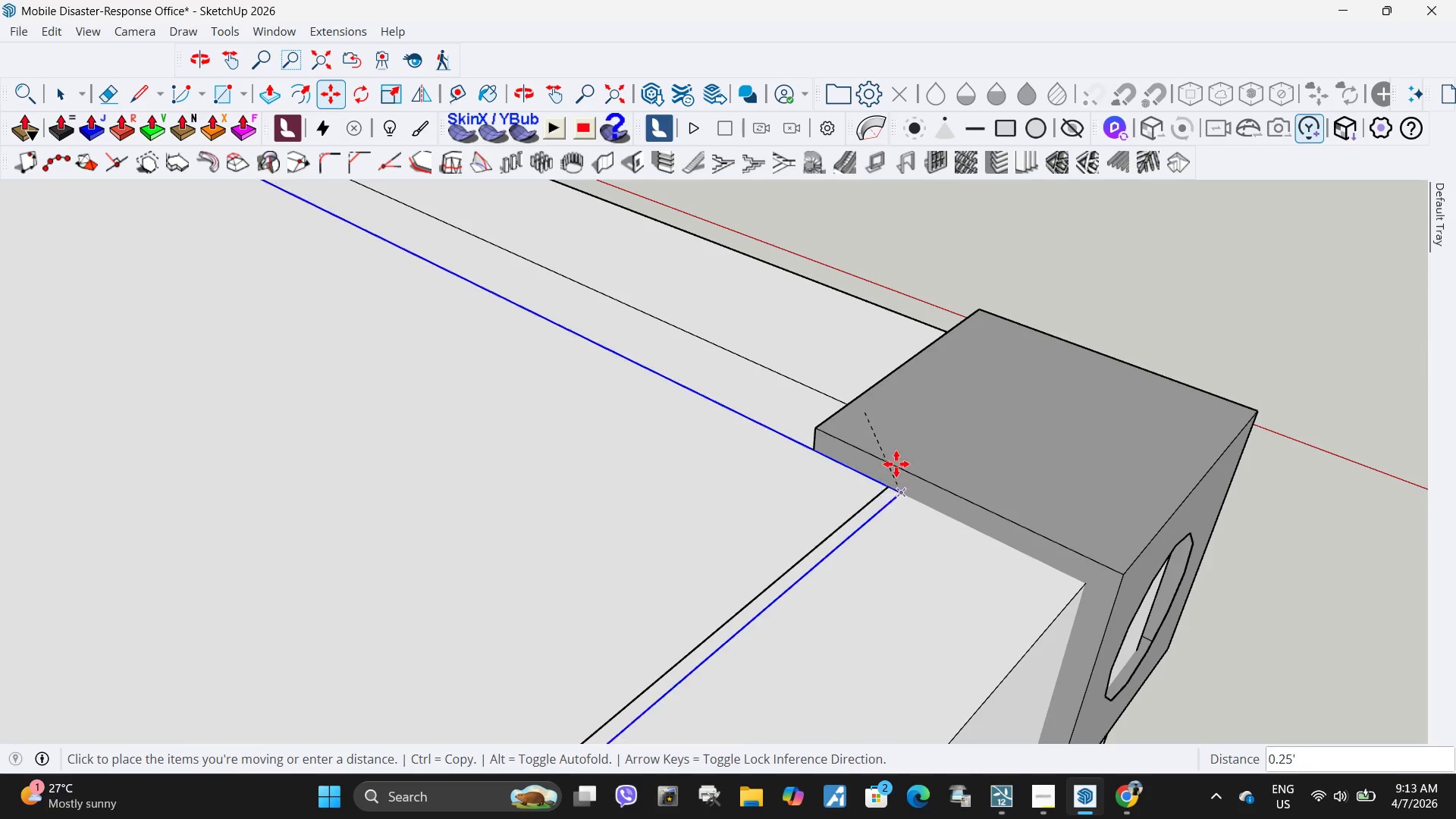 
scroll: coordinate [890, 477], scroll_direction: down, amount: 6.0
 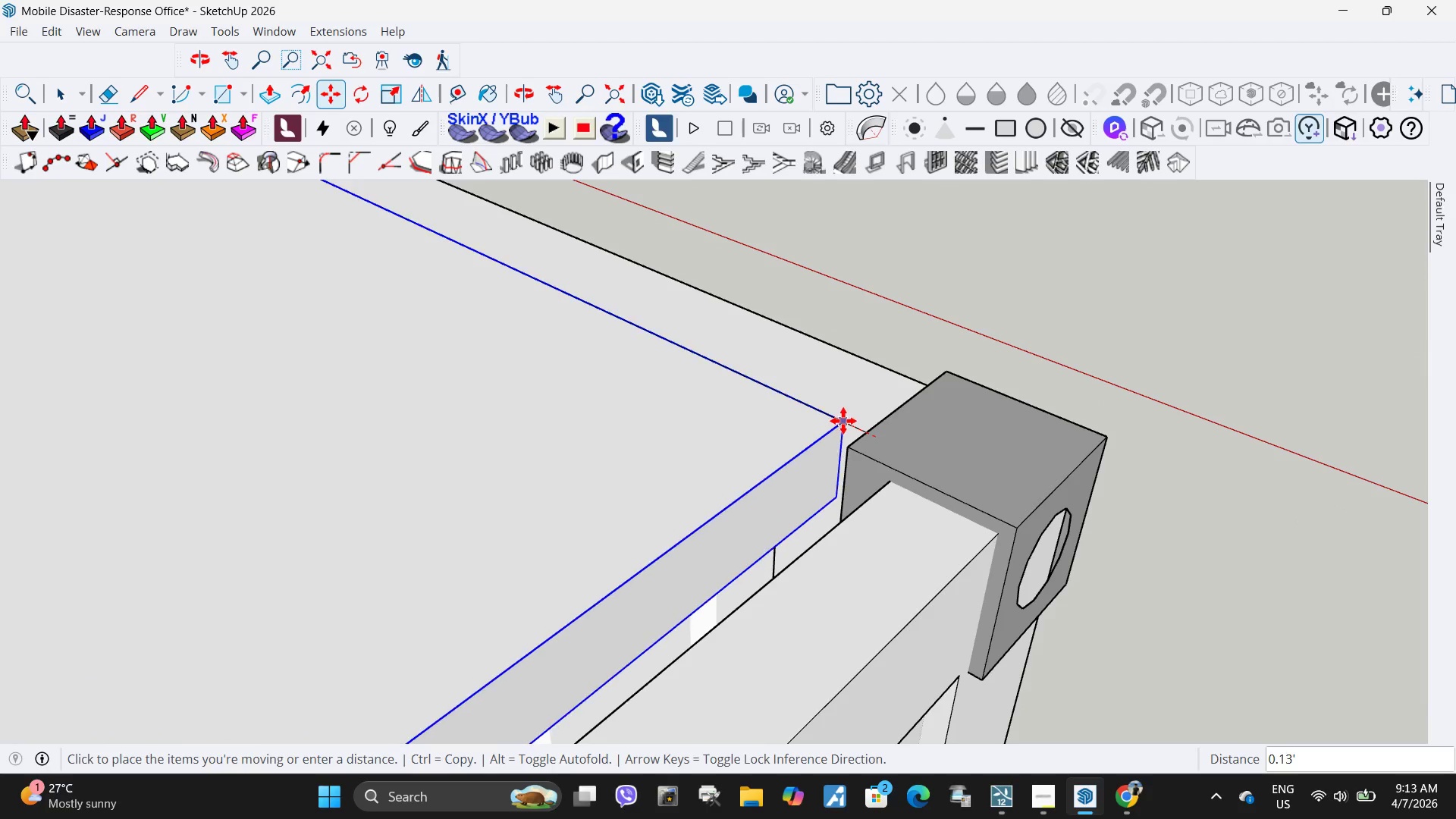 
left_click([843, 421])
 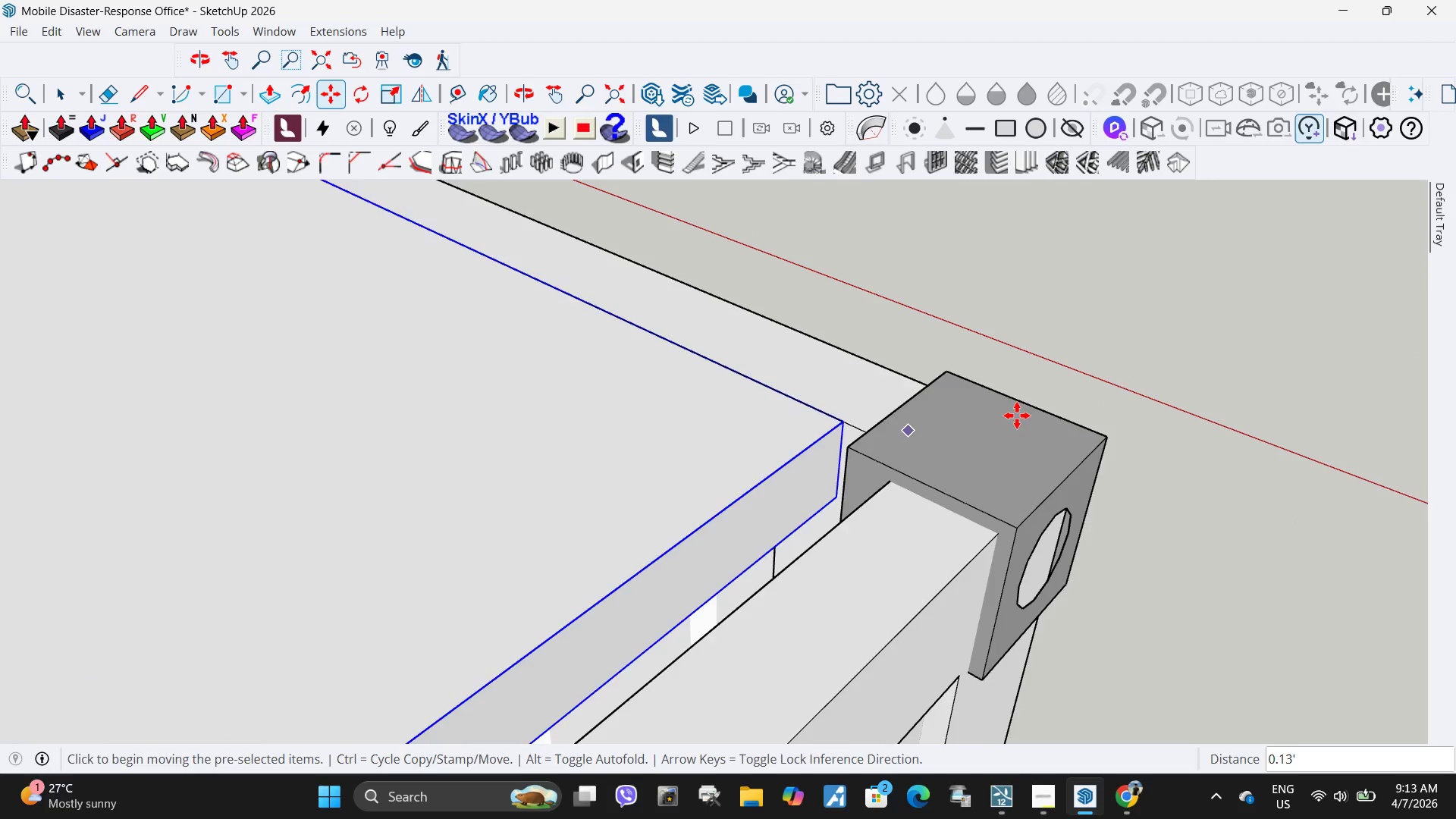 
scroll: coordinate [1021, 428], scroll_direction: down, amount: 20.0
 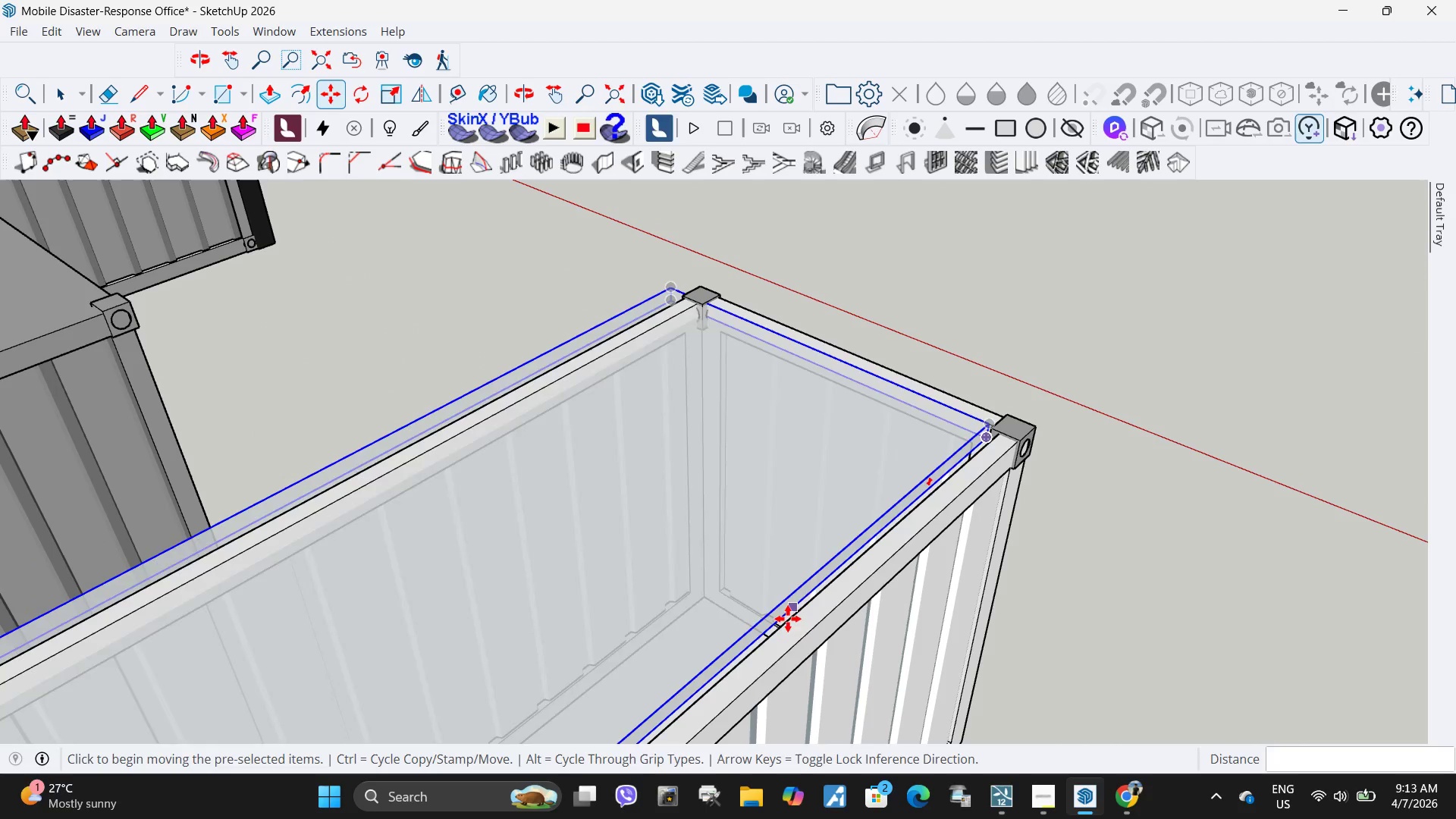 
key(S)
 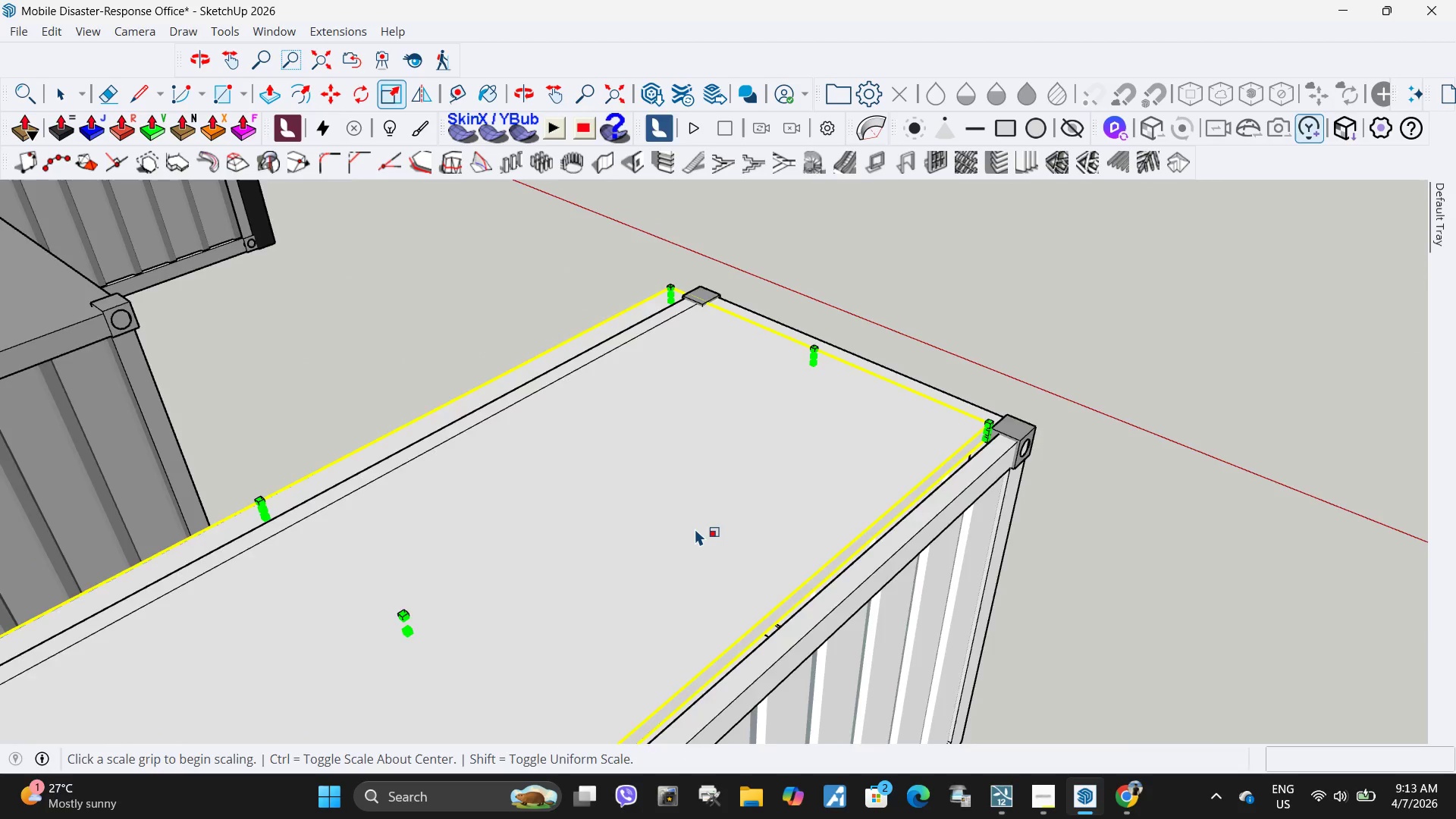 
scroll: coordinate [695, 526], scroll_direction: down, amount: 6.0
 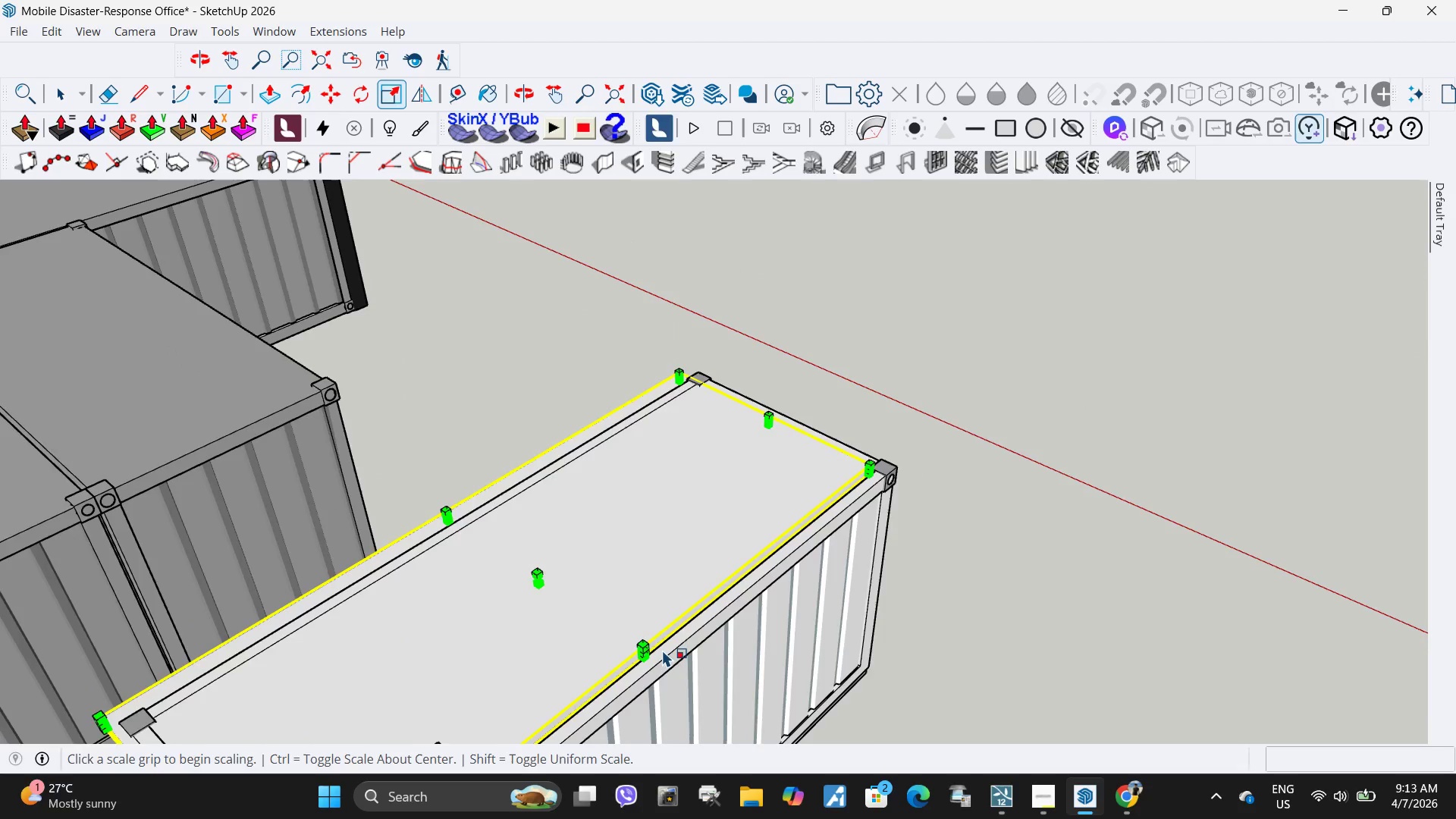 
scroll: coordinate [638, 649], scroll_direction: up, amount: 8.0
 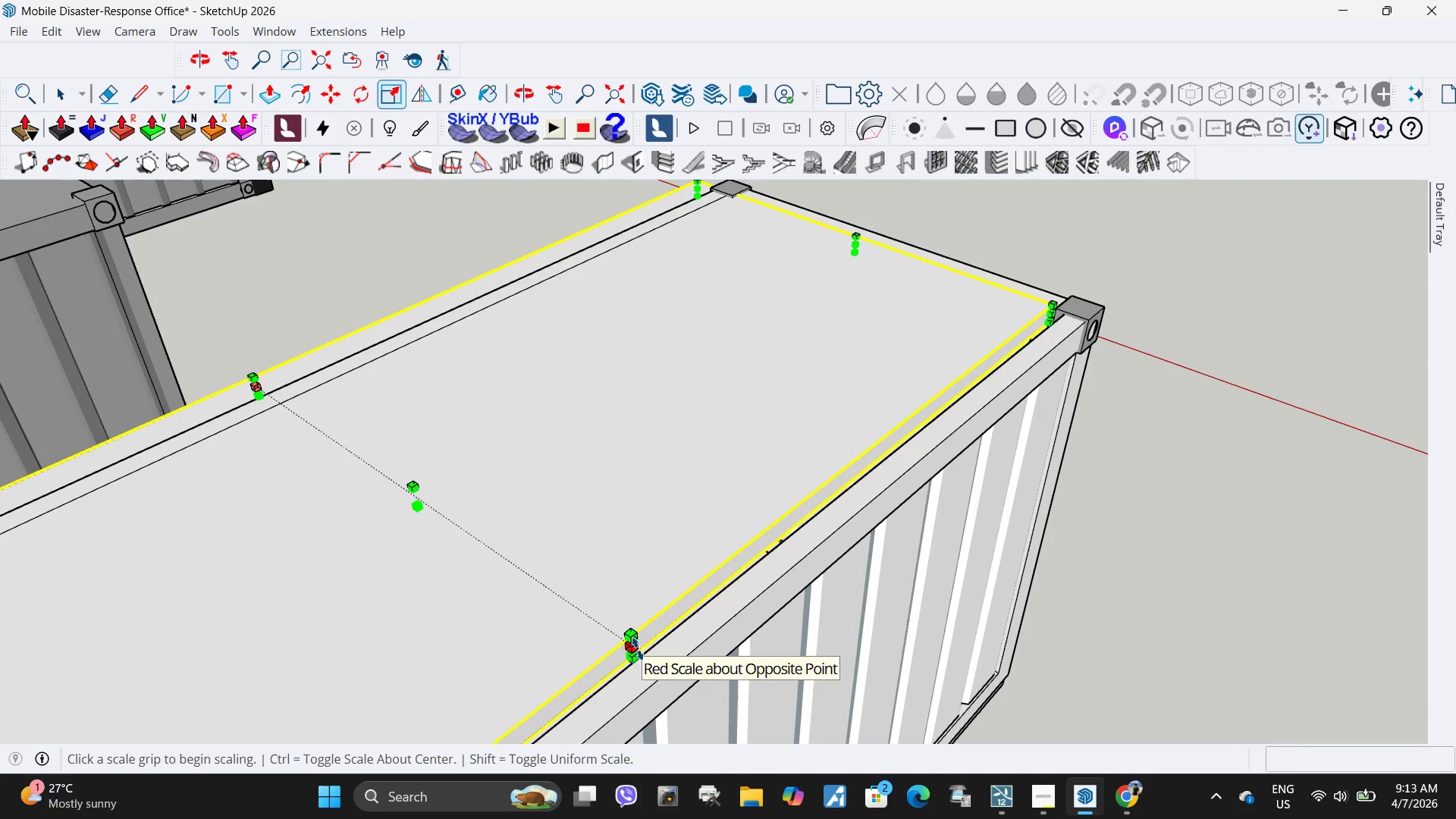 
left_click([638, 649])
 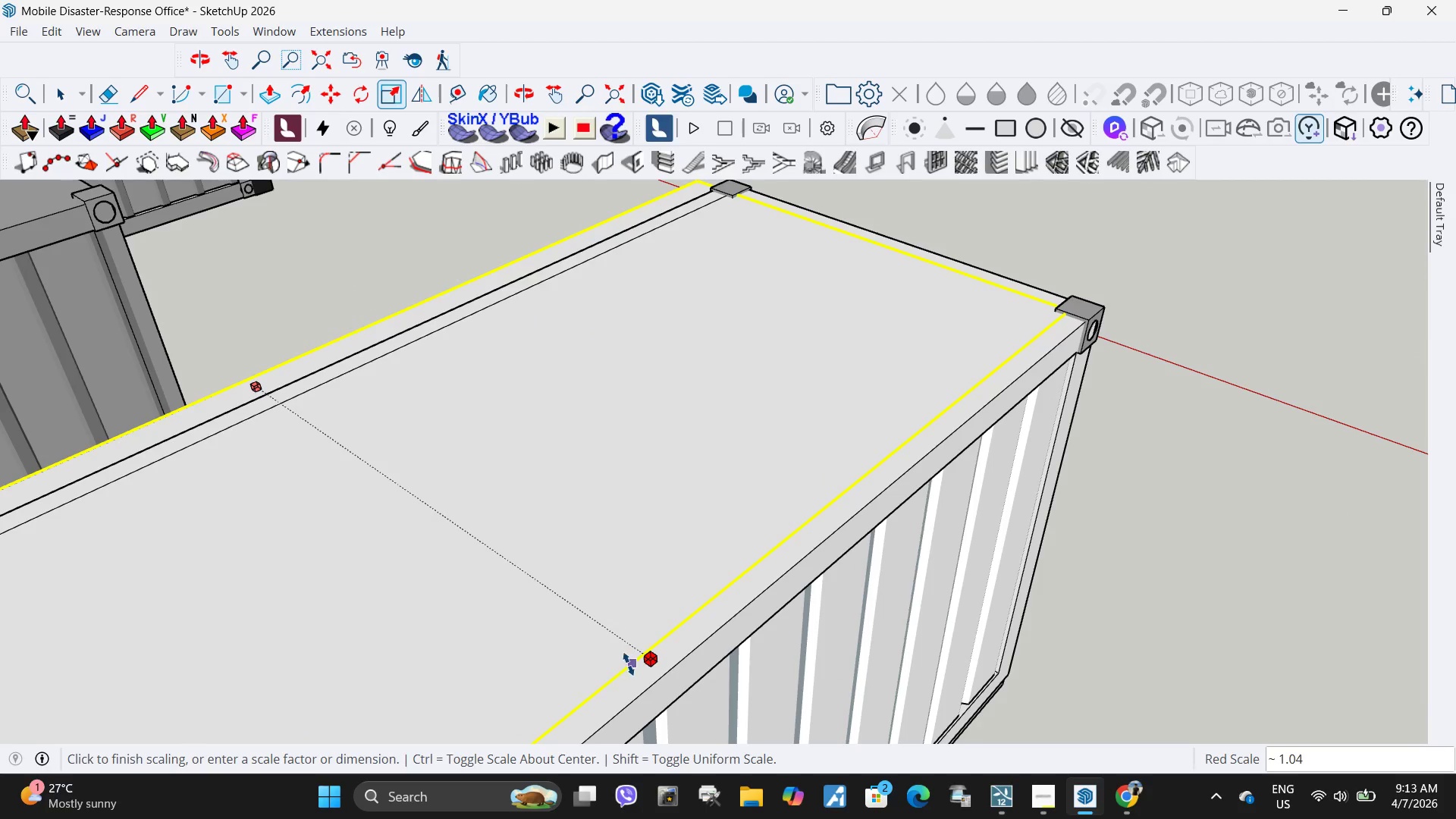 
left_click([624, 665])
 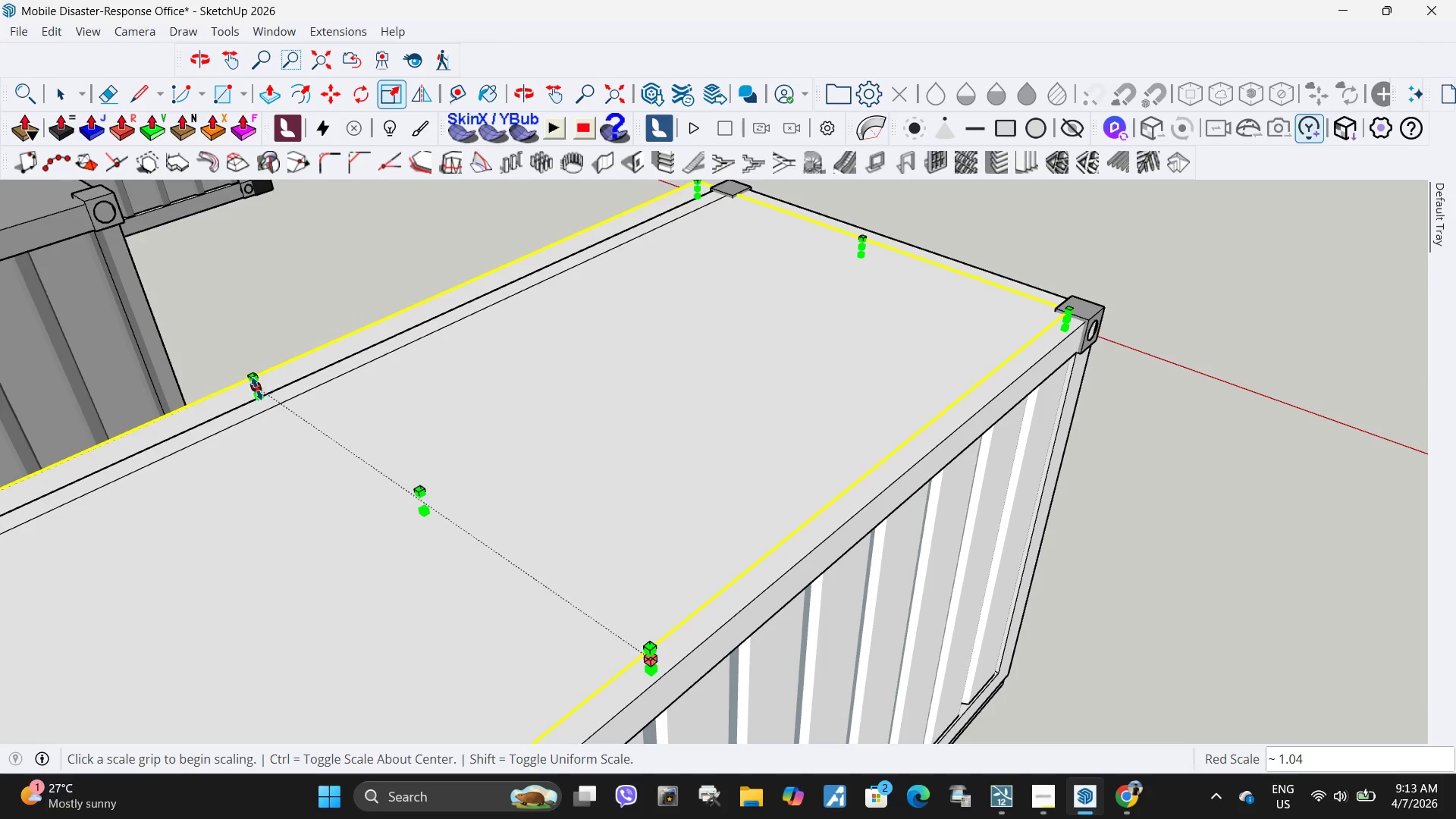 
left_click([258, 389])
 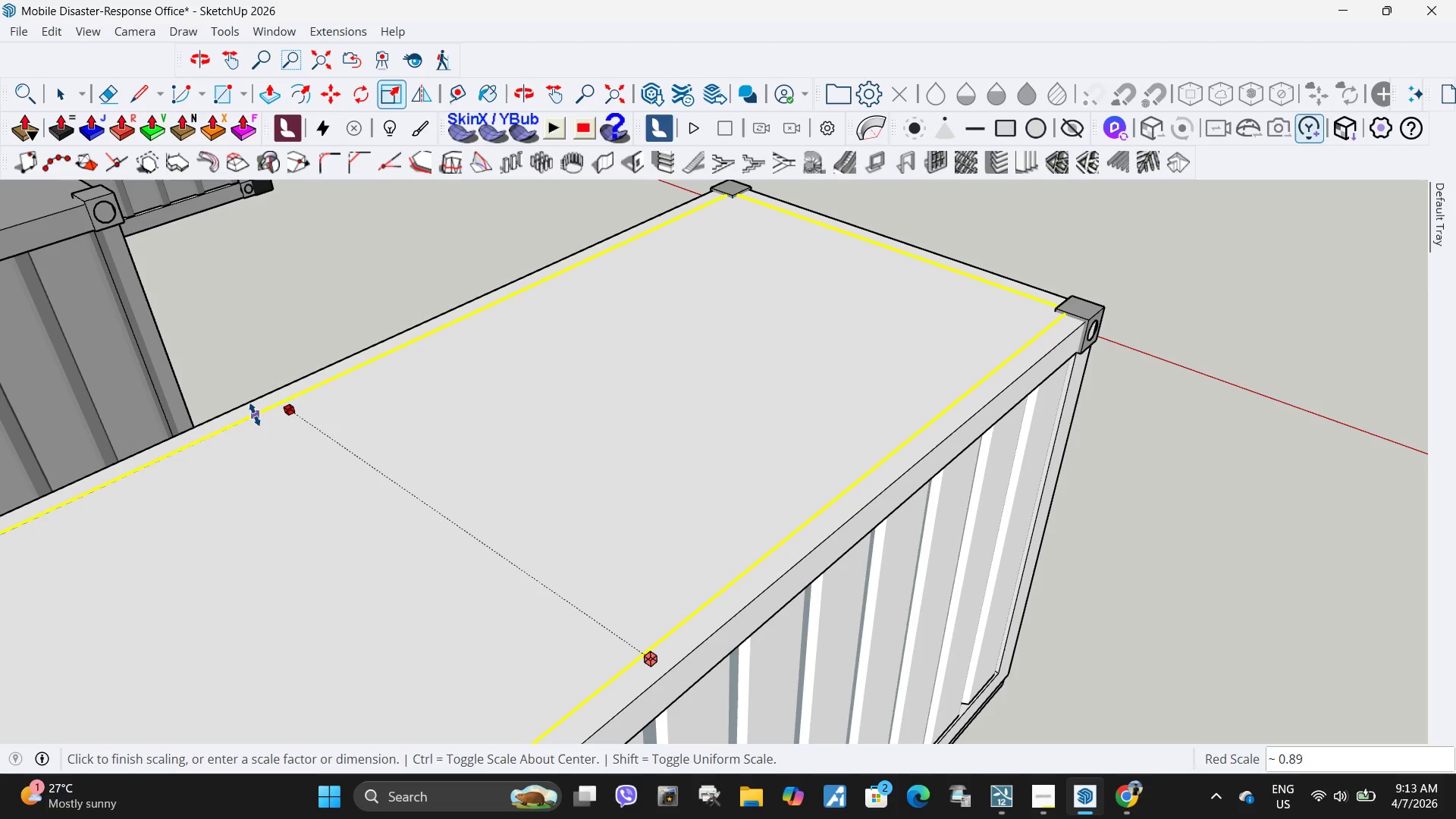 
left_click([255, 415])
 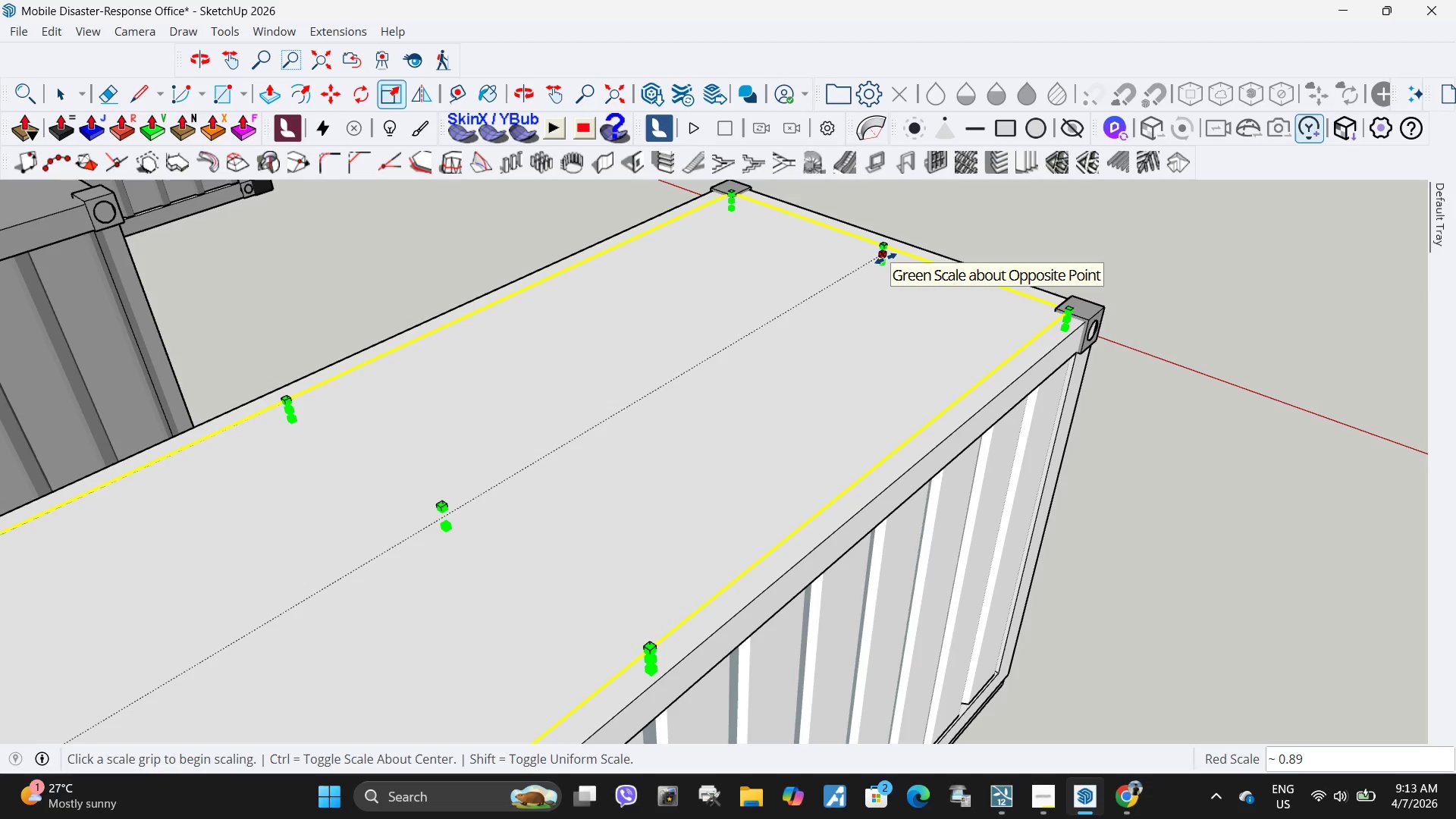 
left_click([886, 259])
 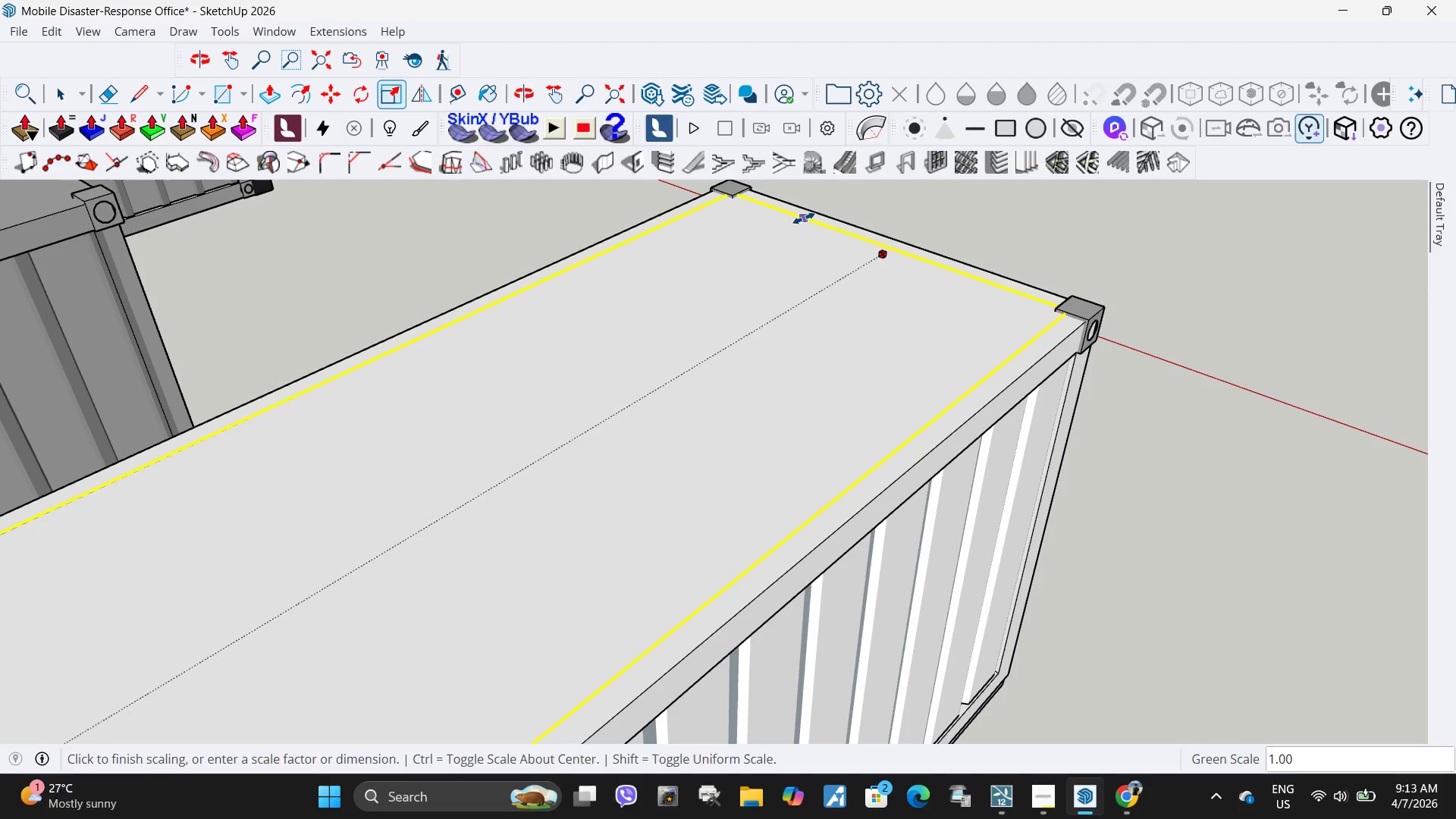 
scroll: coordinate [990, 231], scroll_direction: down, amount: 6.0
 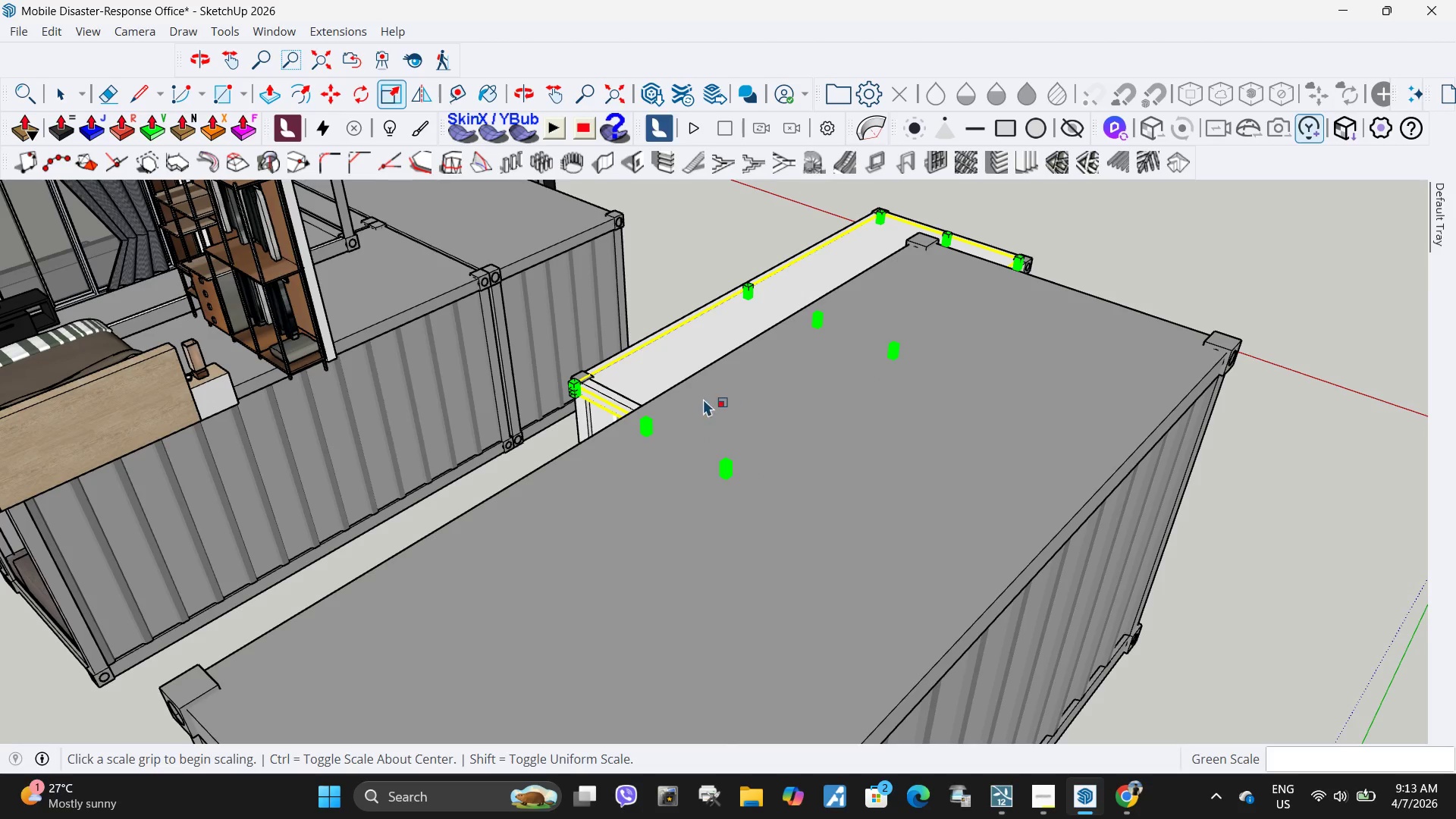 
scroll: coordinate [745, 499], scroll_direction: up, amount: 12.0
 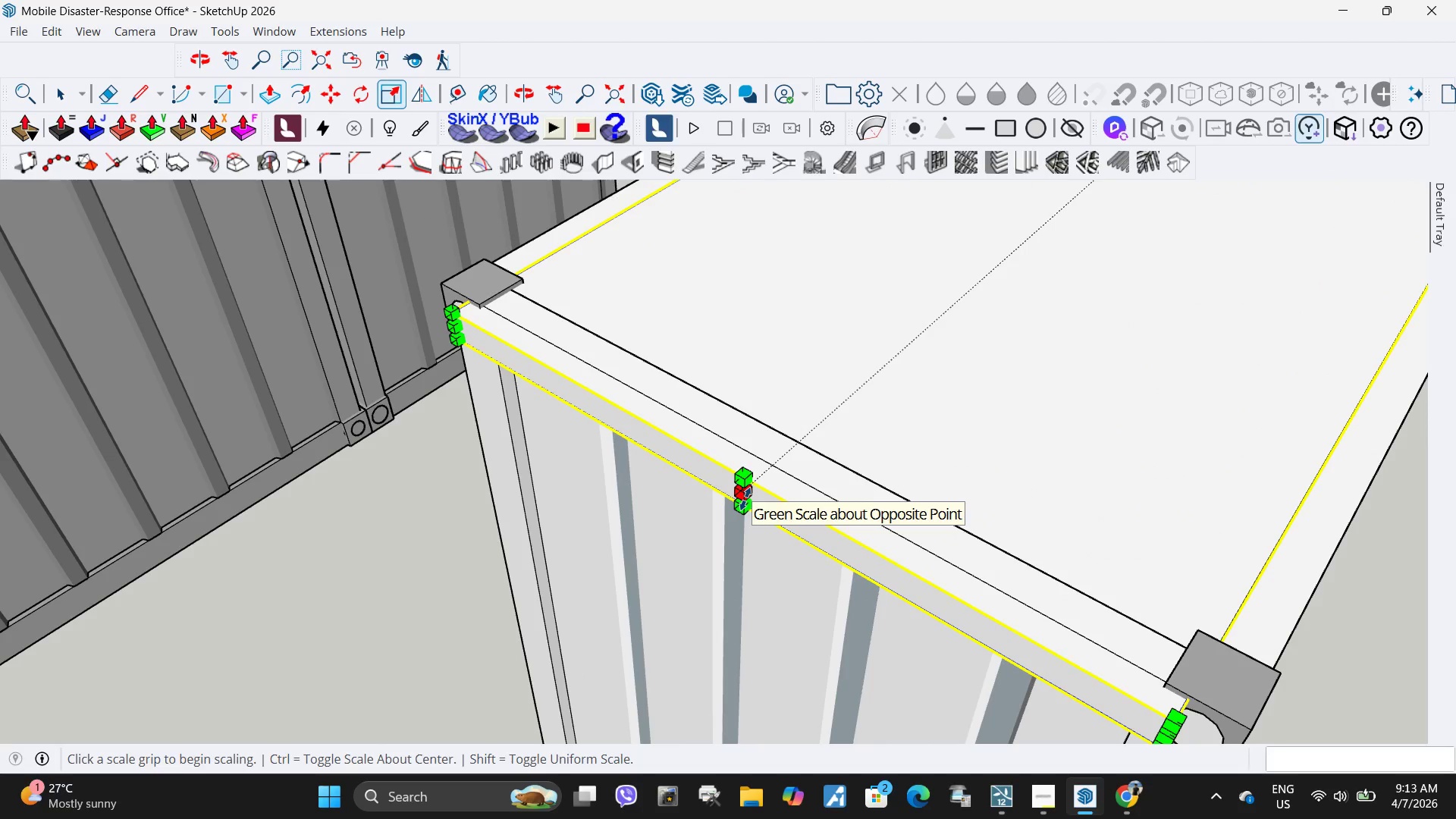 
left_click([745, 499])
 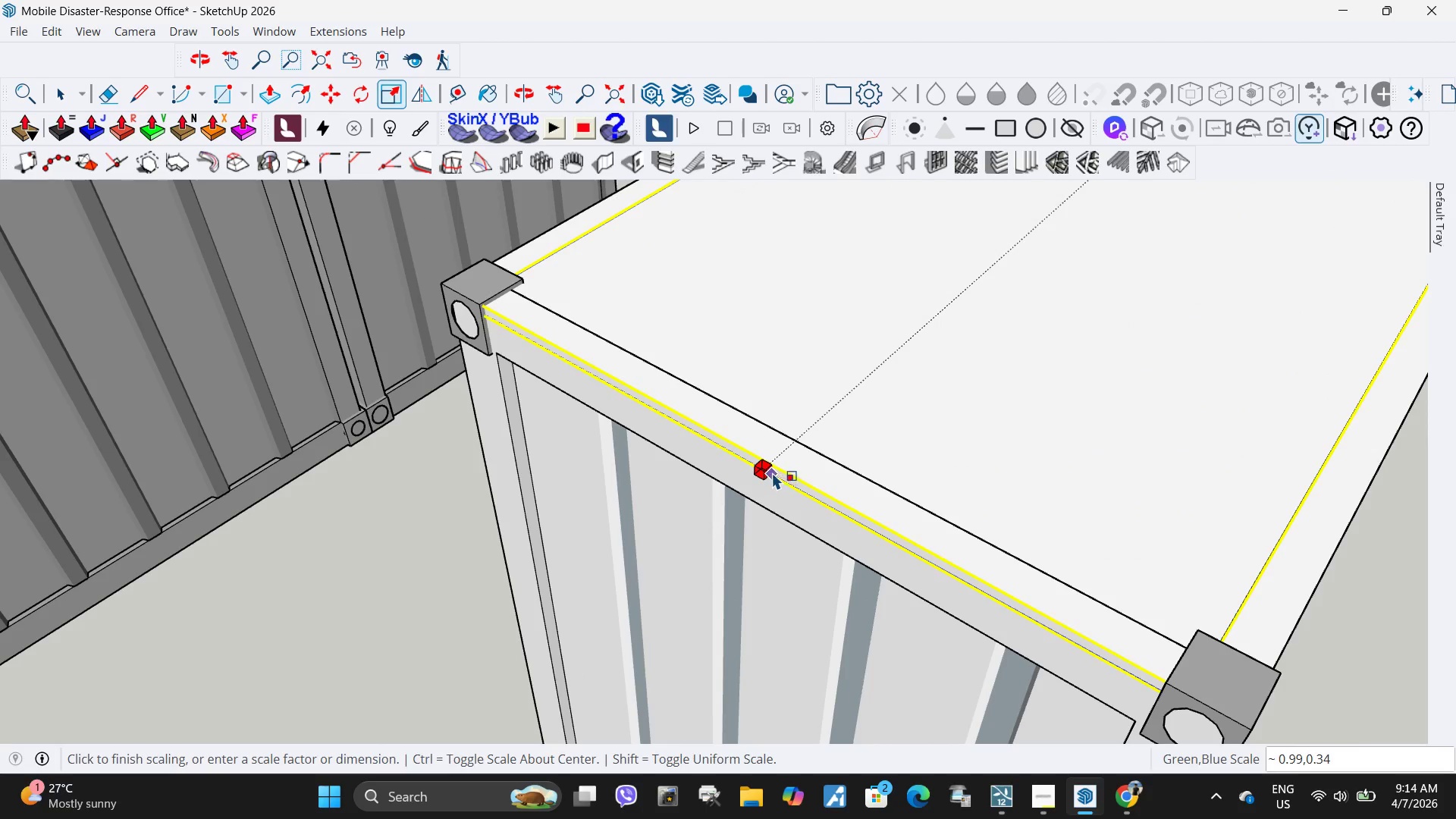 
key(Escape)
 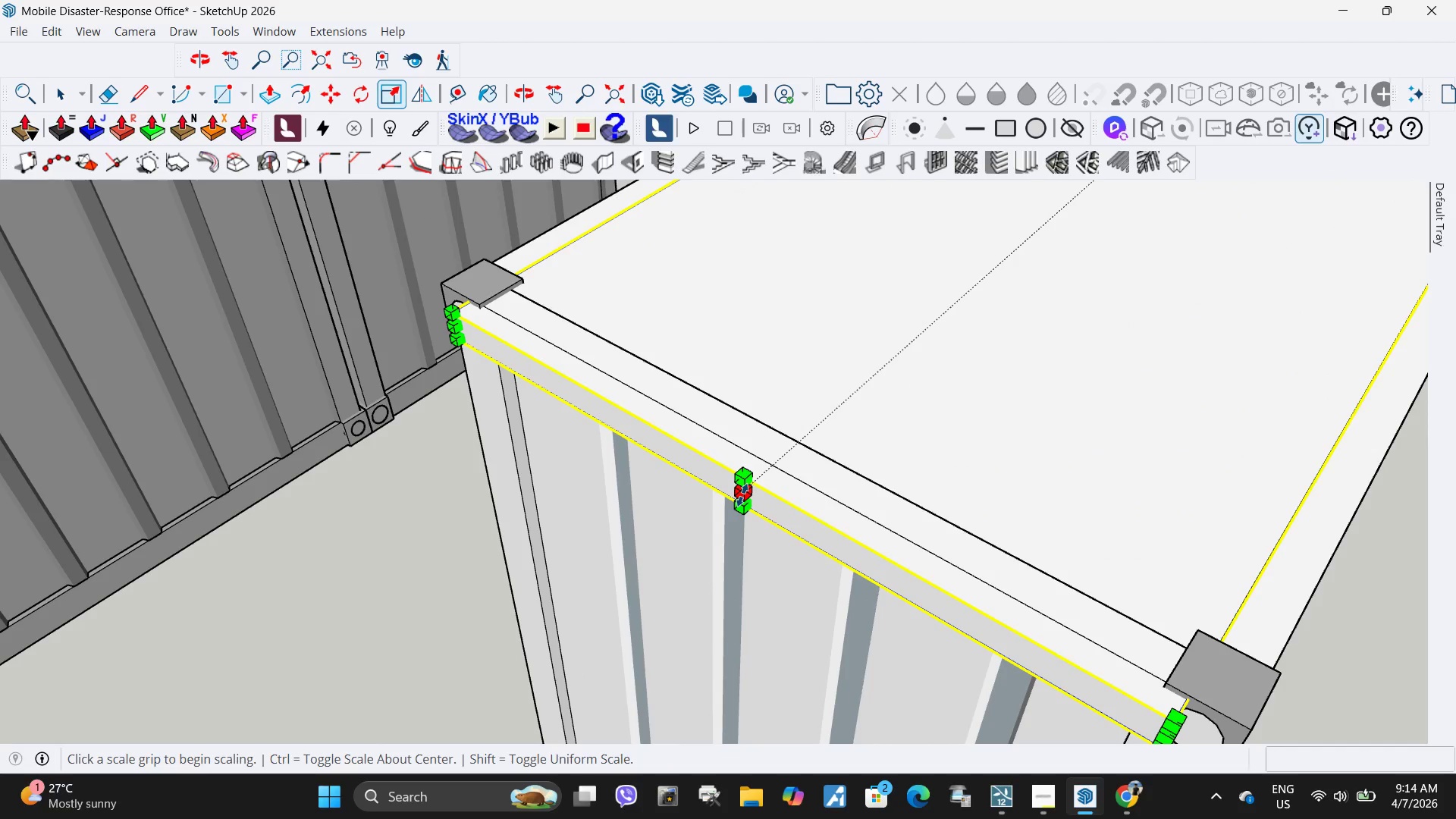 
left_click([742, 495])
 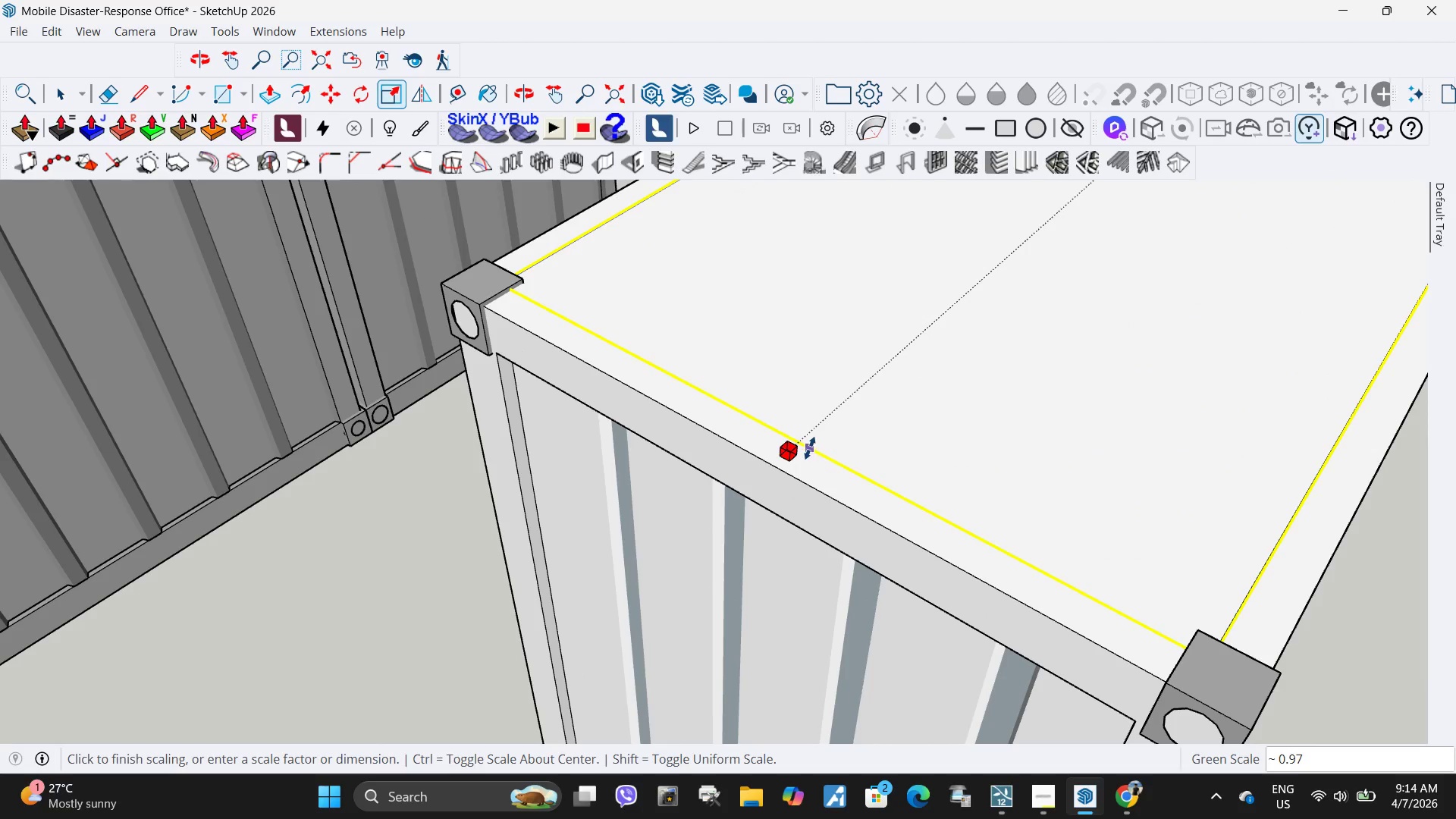 
left_click([810, 448])
 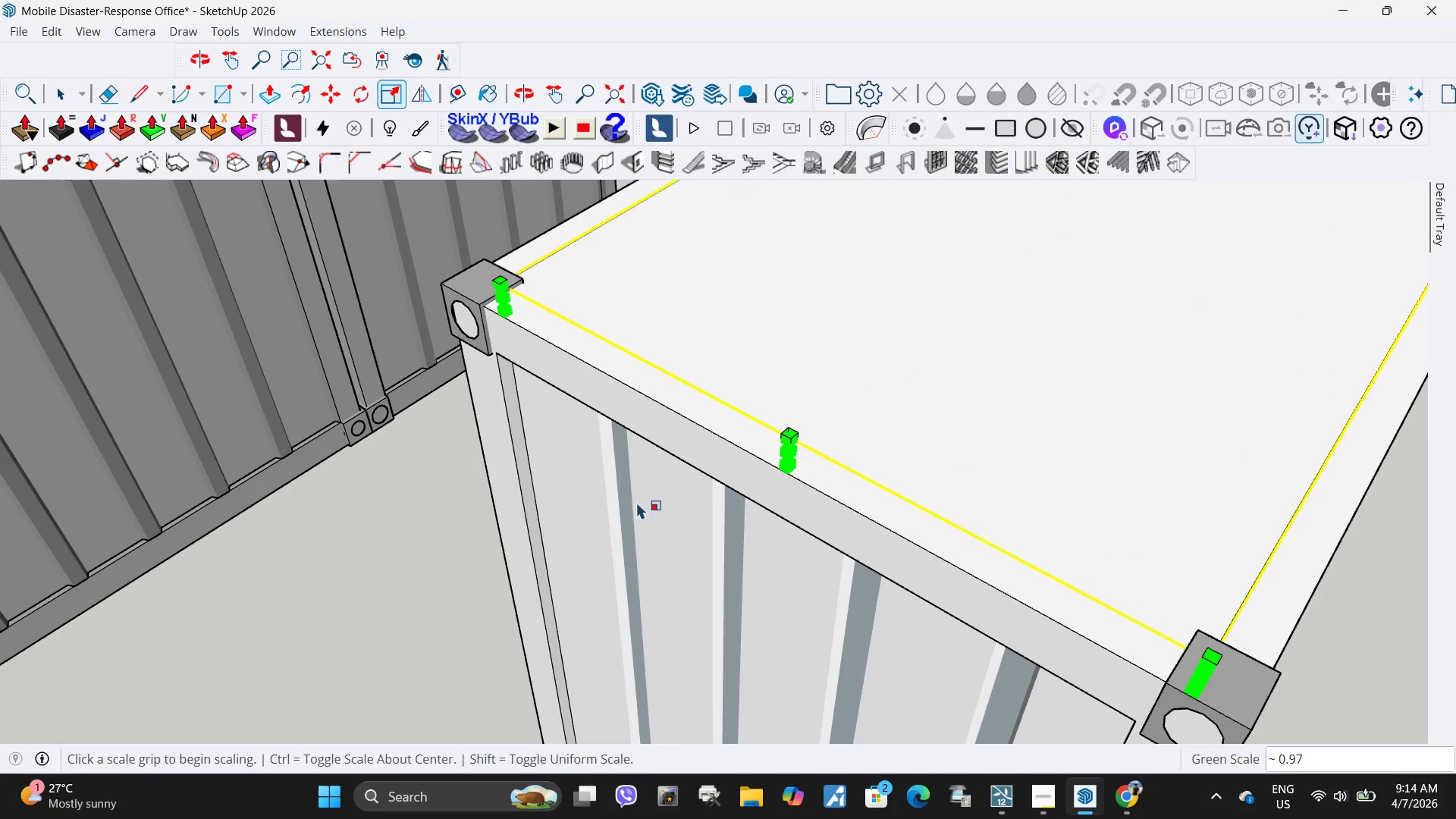 
key(Space)
 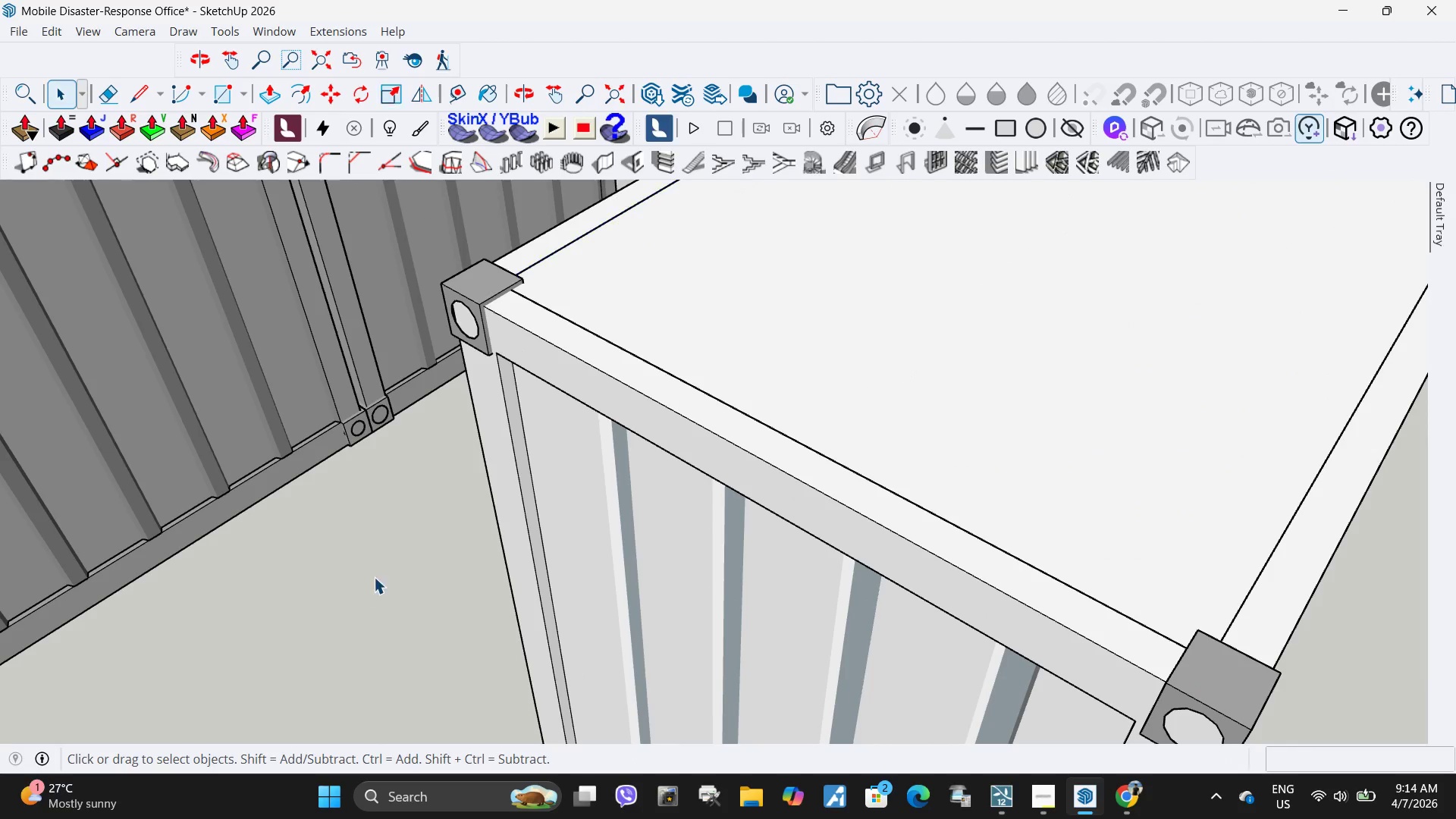 
scroll: coordinate [760, 429], scroll_direction: down, amount: 23.0
 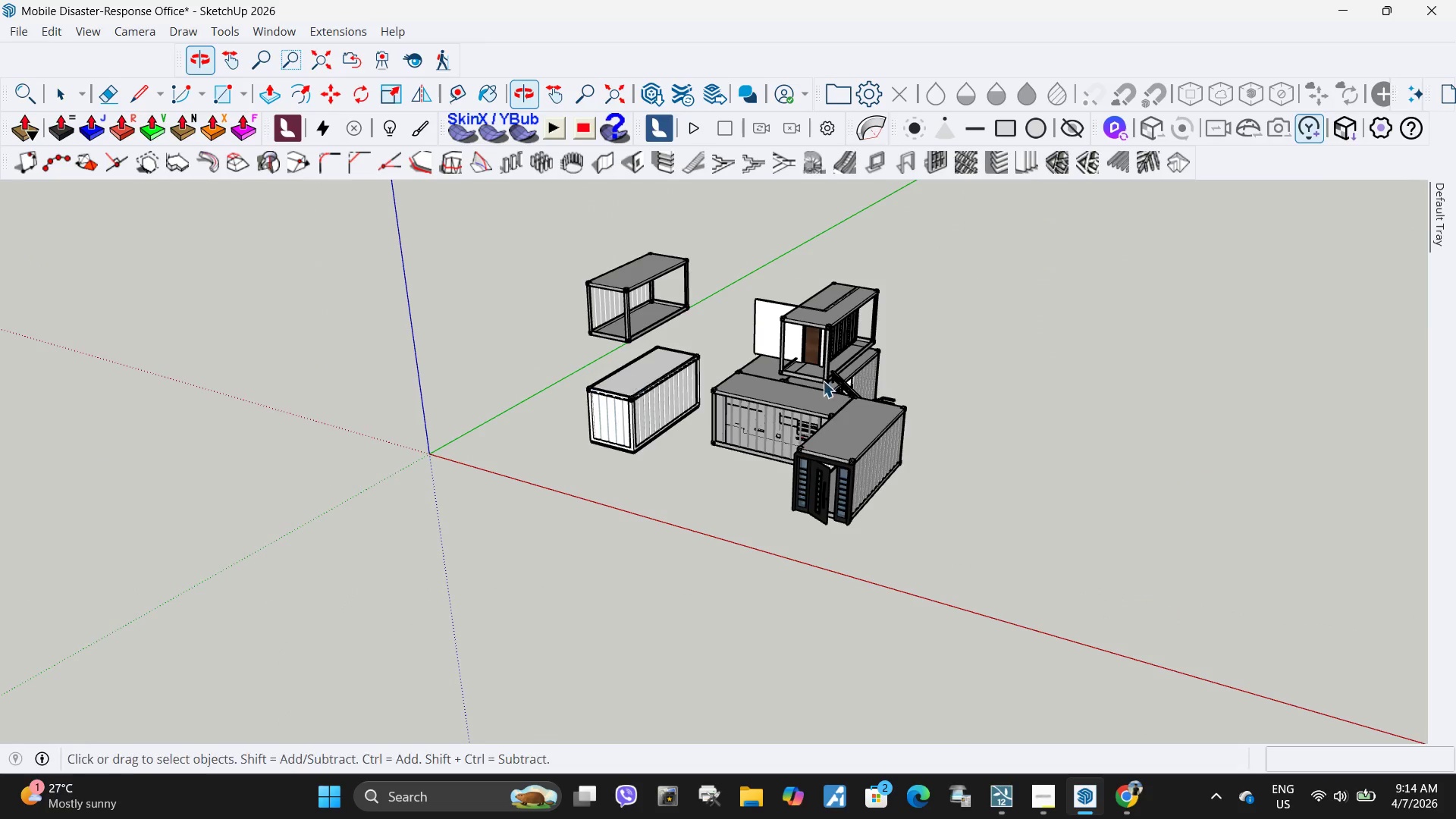 
left_click([806, 448])
 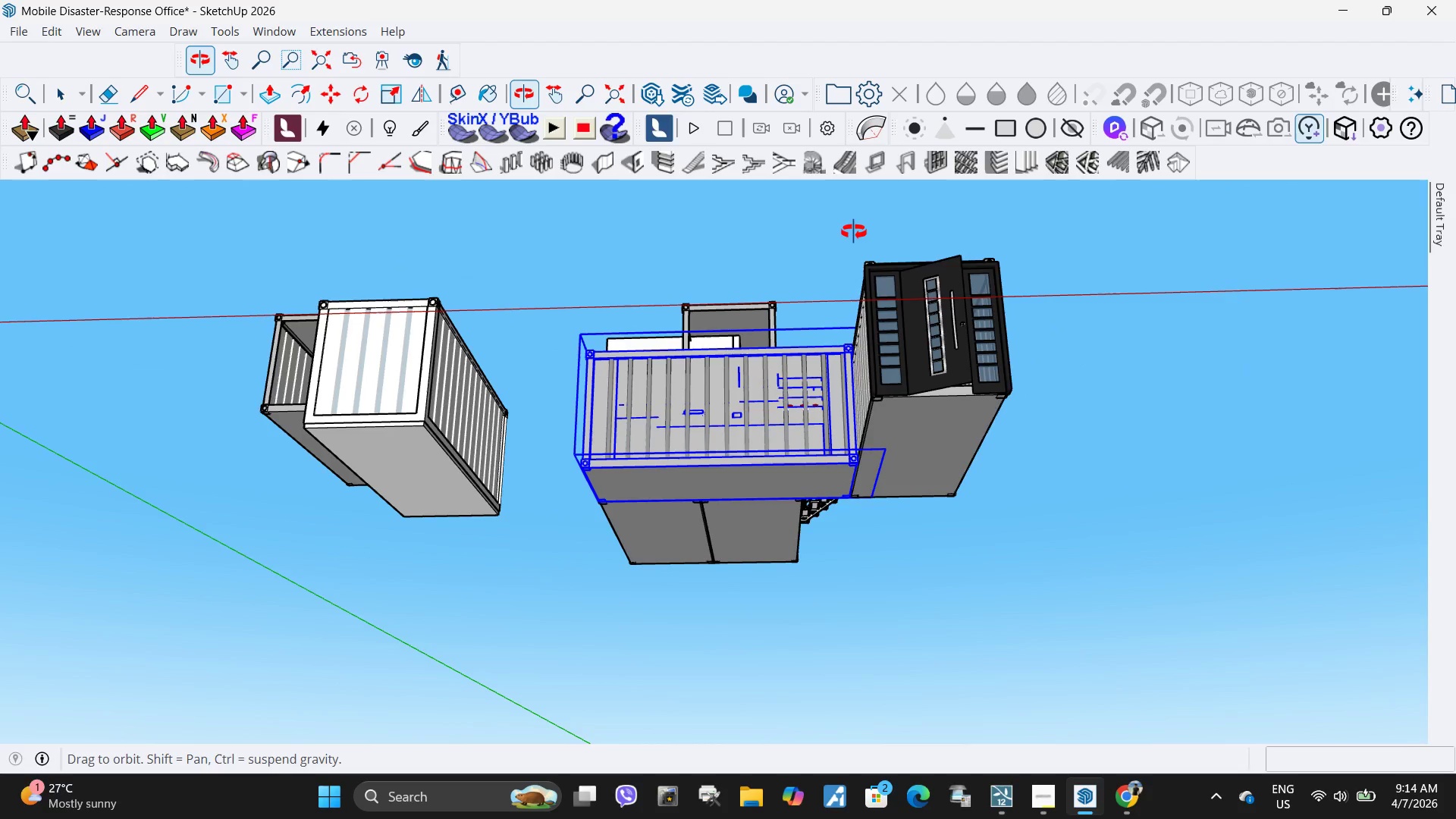 
scroll: coordinate [742, 654], scroll_direction: up, amount: 14.0
 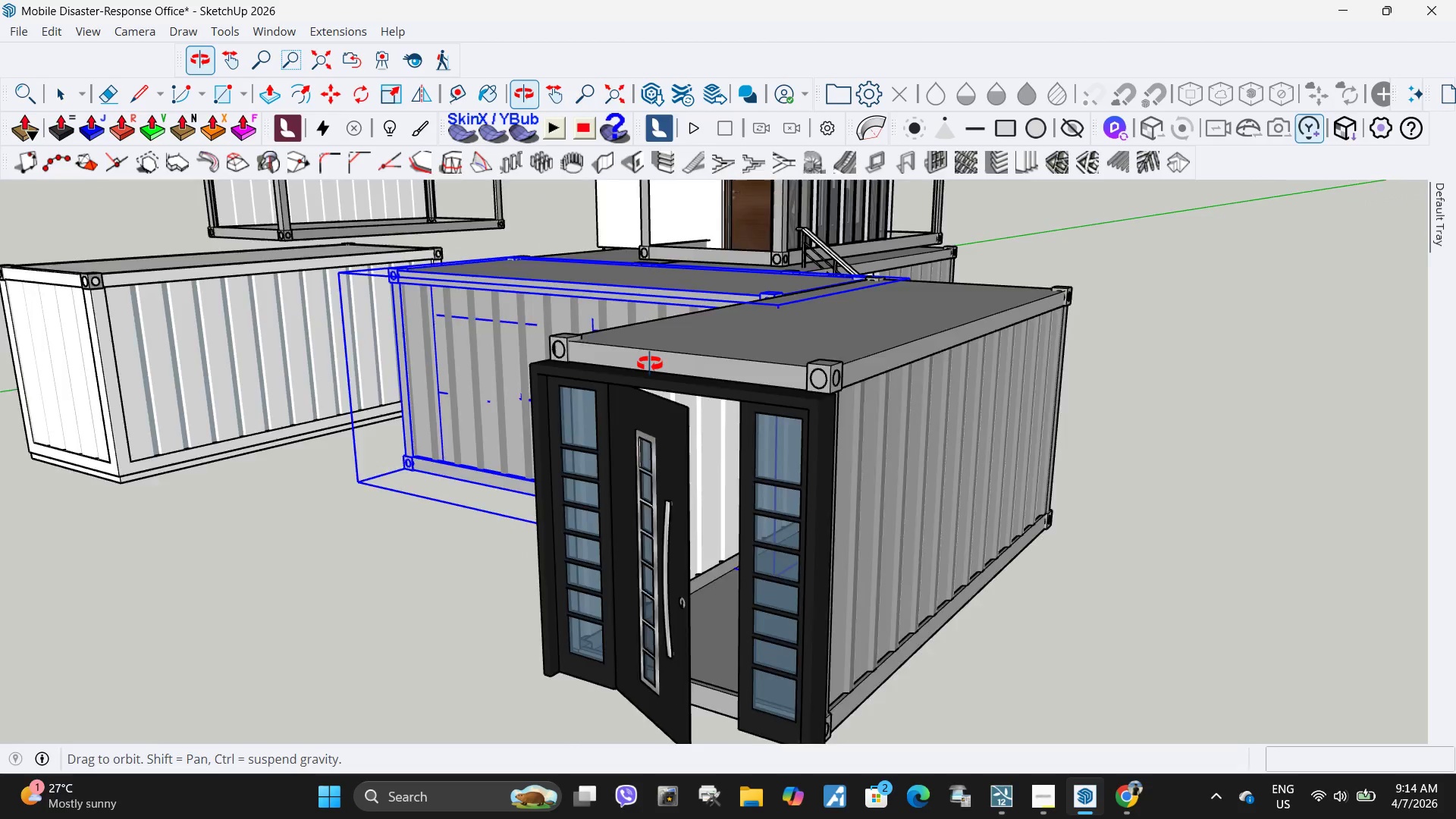 
scroll: coordinate [822, 382], scroll_direction: down, amount: 11.0
 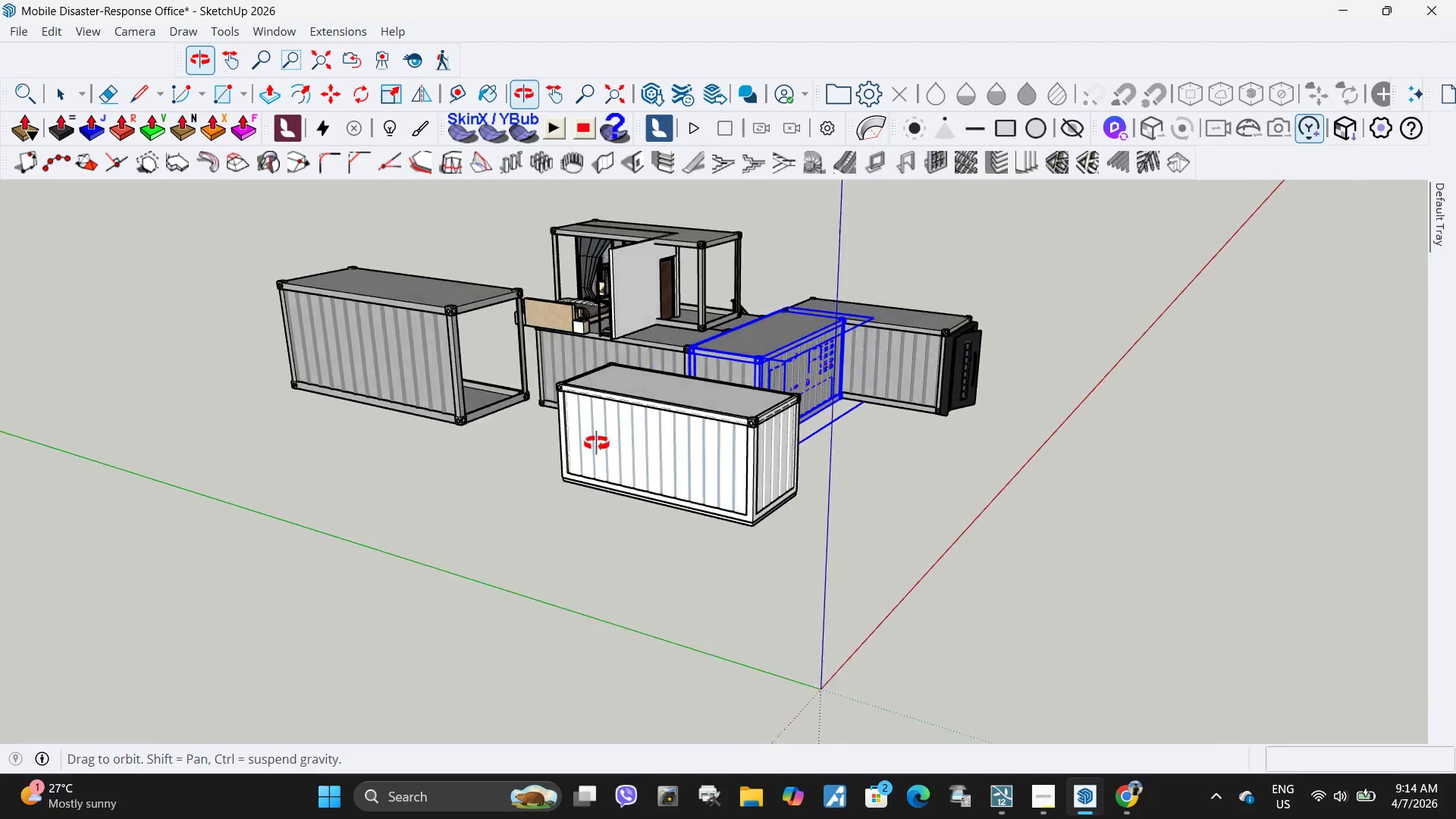 
left_click([666, 541])
 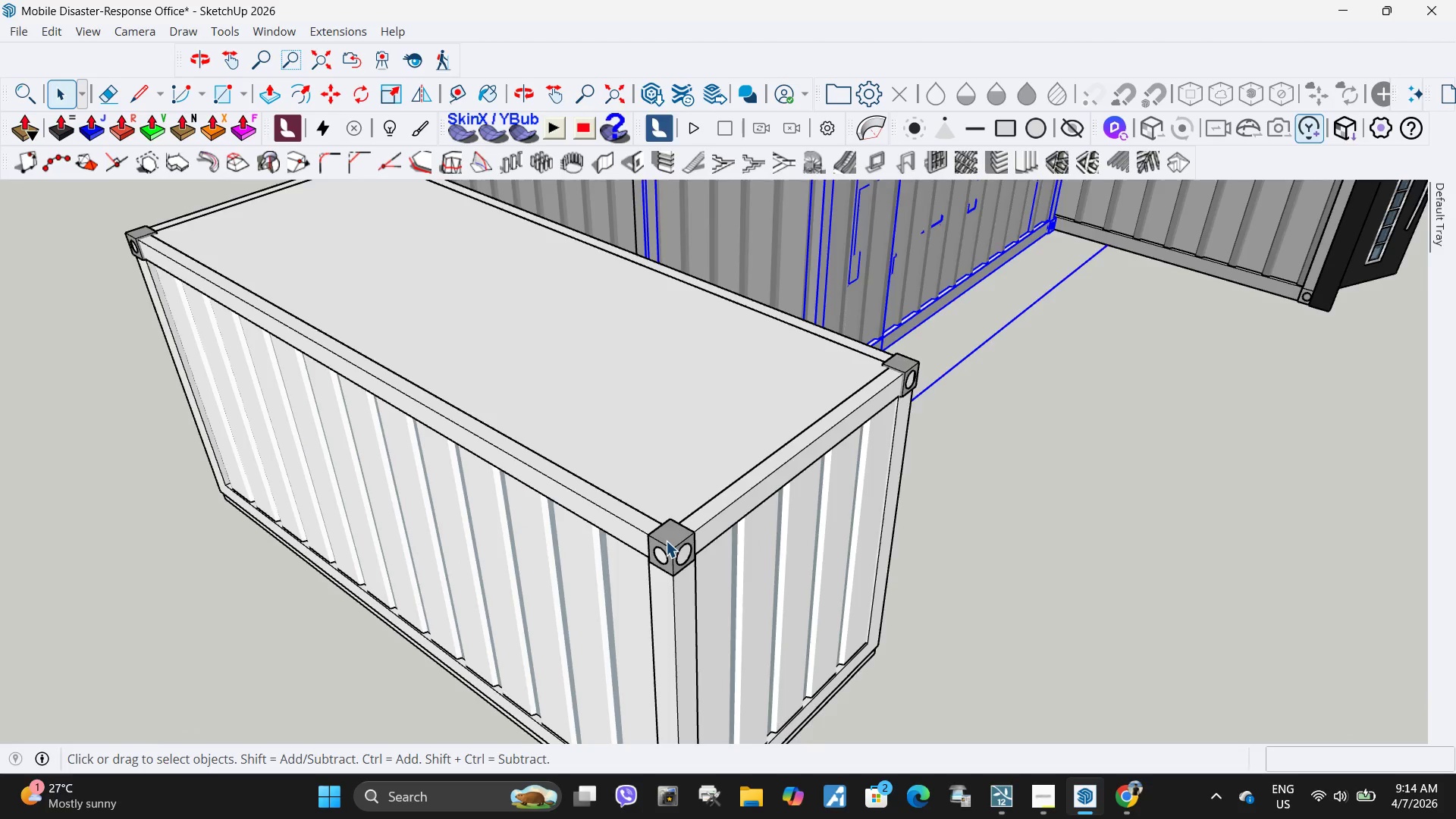 
scroll: coordinate [698, 519], scroll_direction: up, amount: 14.0
 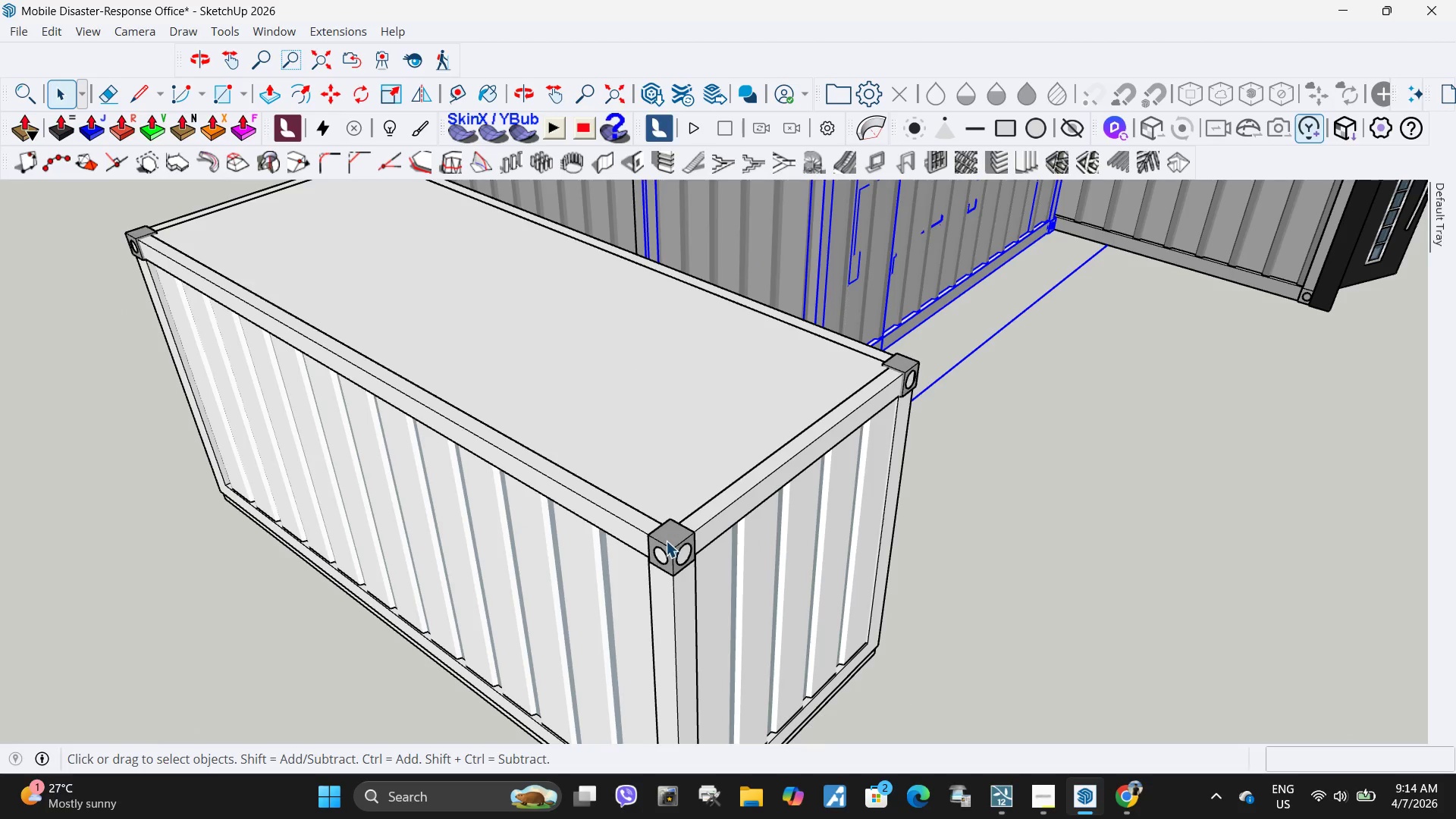 
double_click([666, 541])
 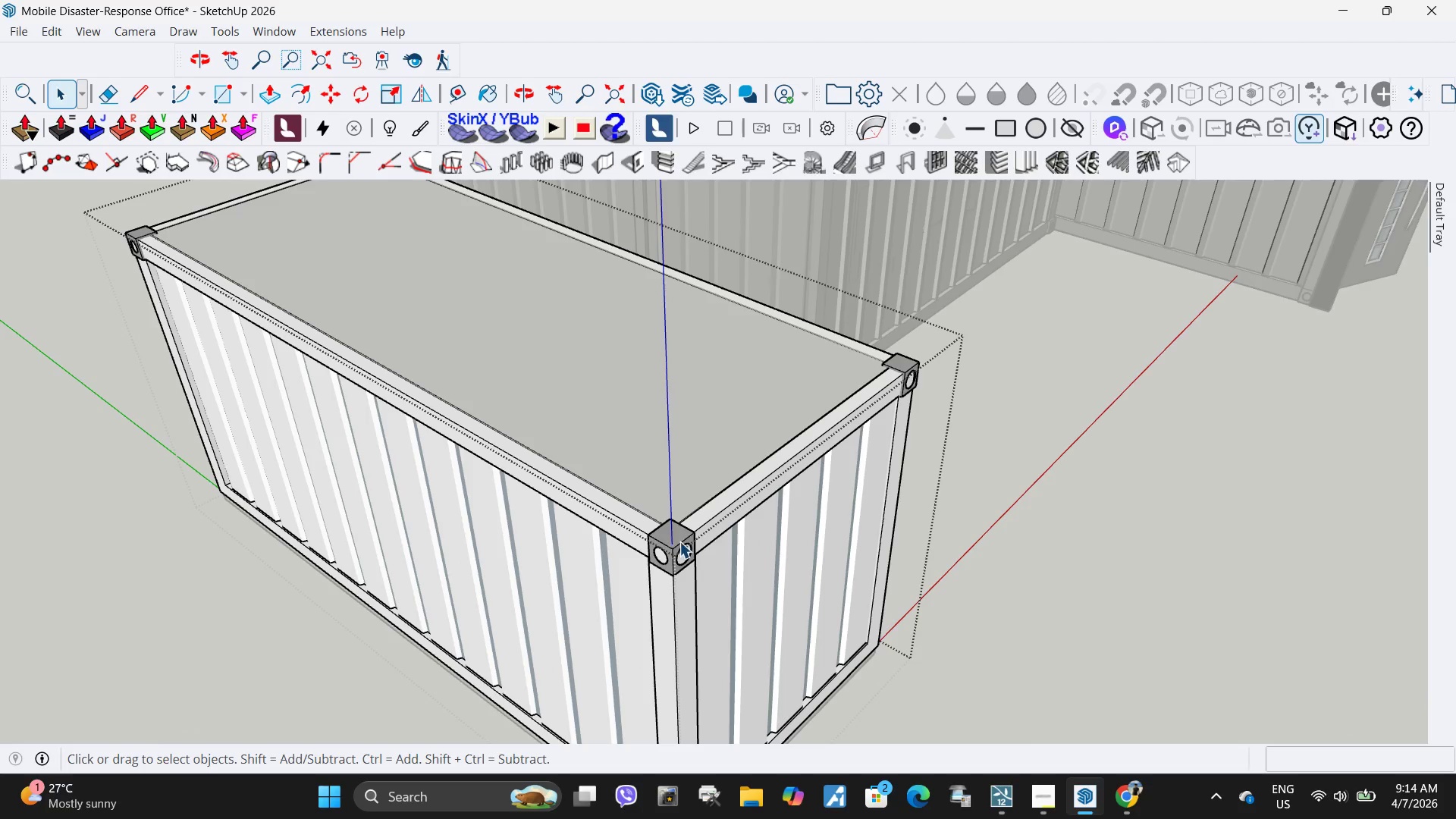 
triple_click([679, 541])
 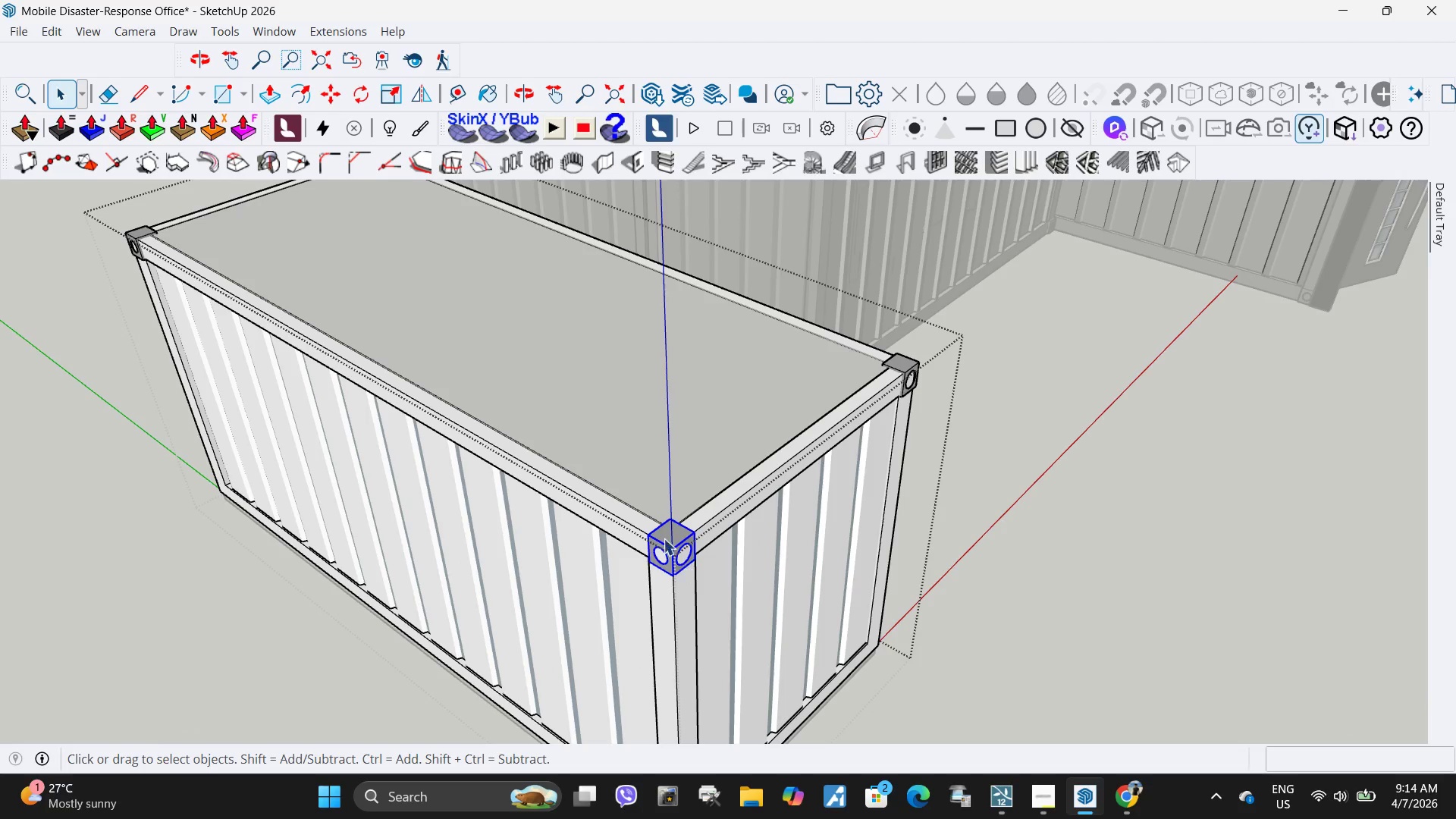 
double_click([659, 522])
 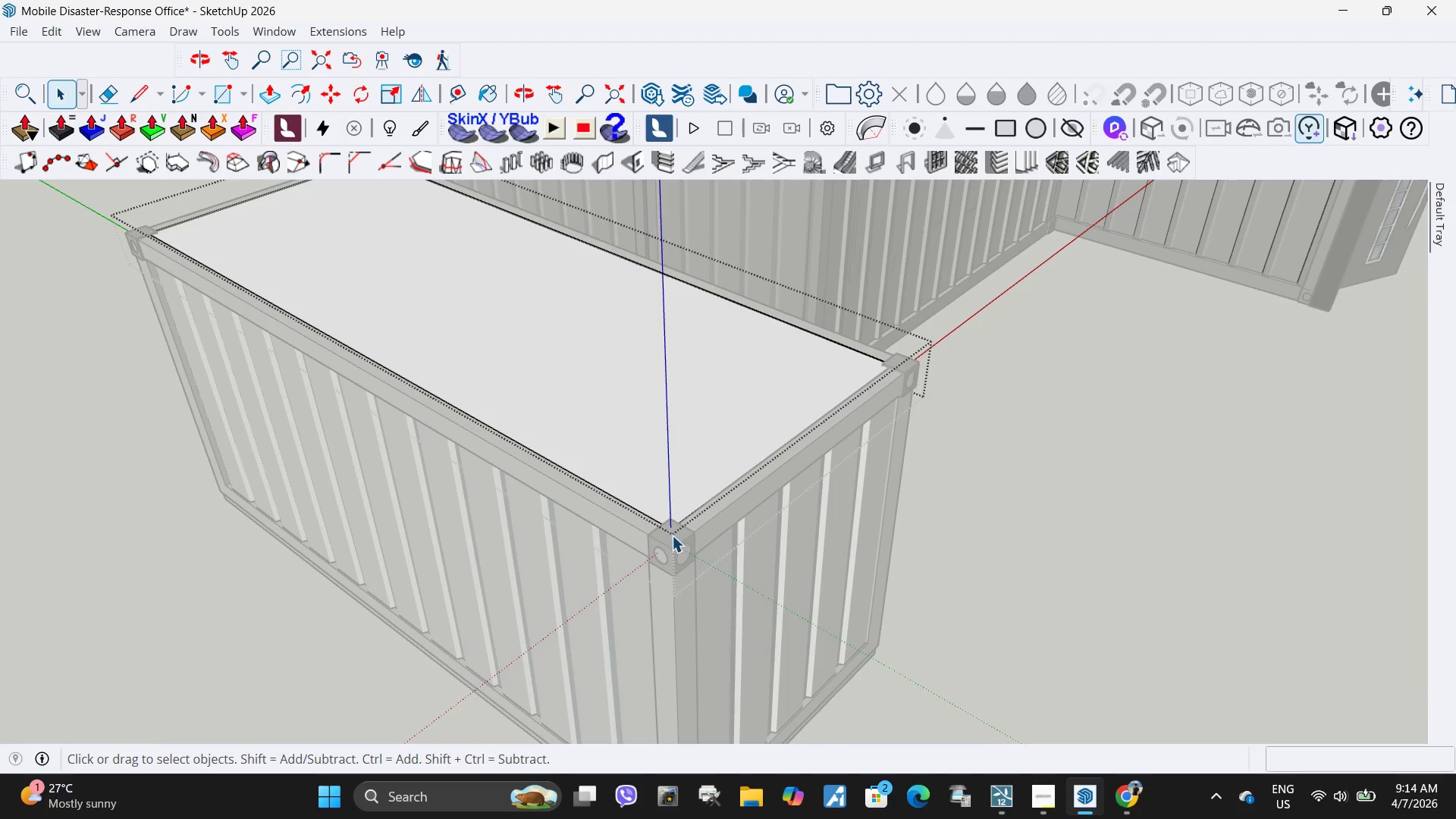 
left_click([672, 536])
 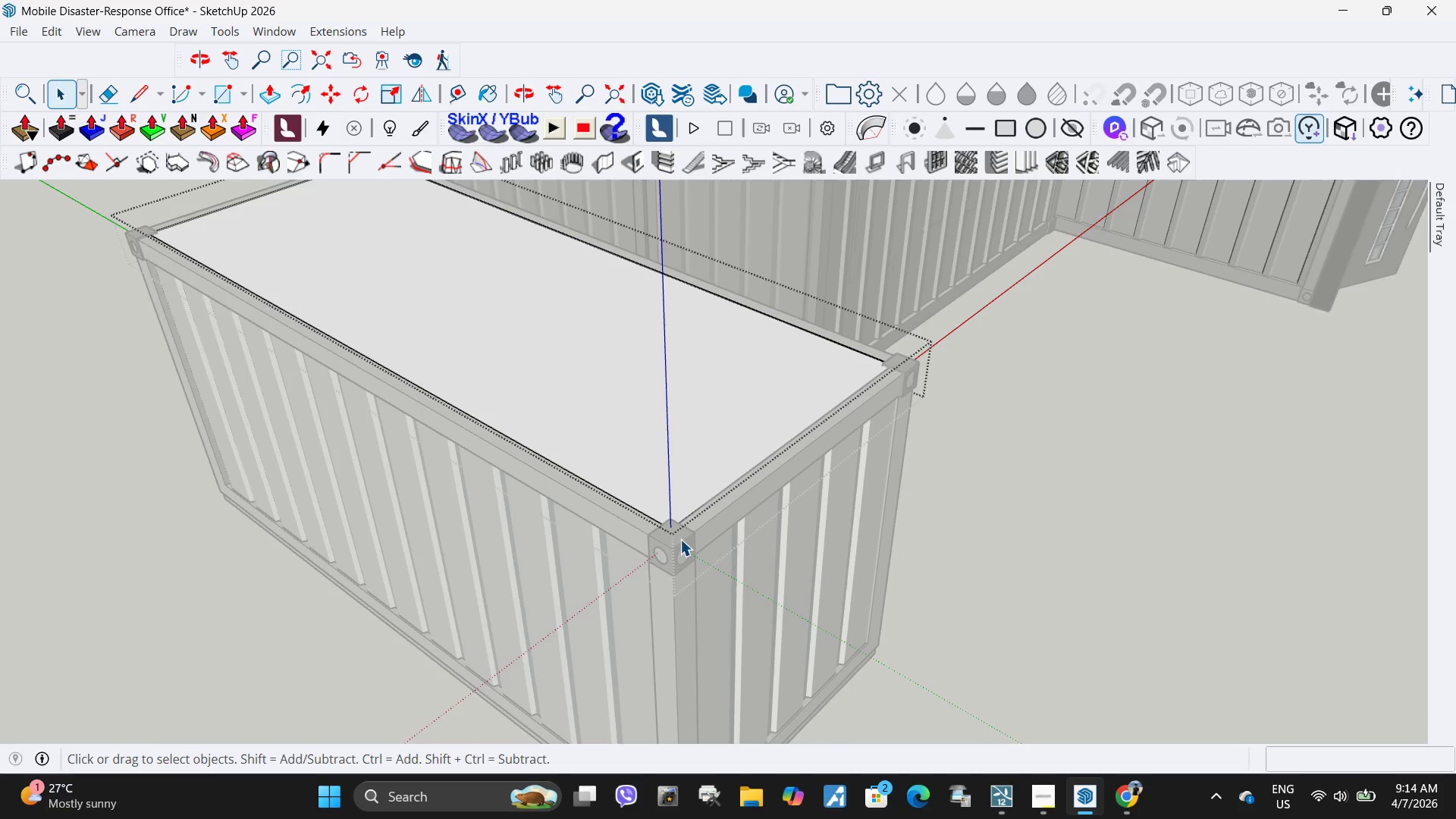 
key(Escape)
 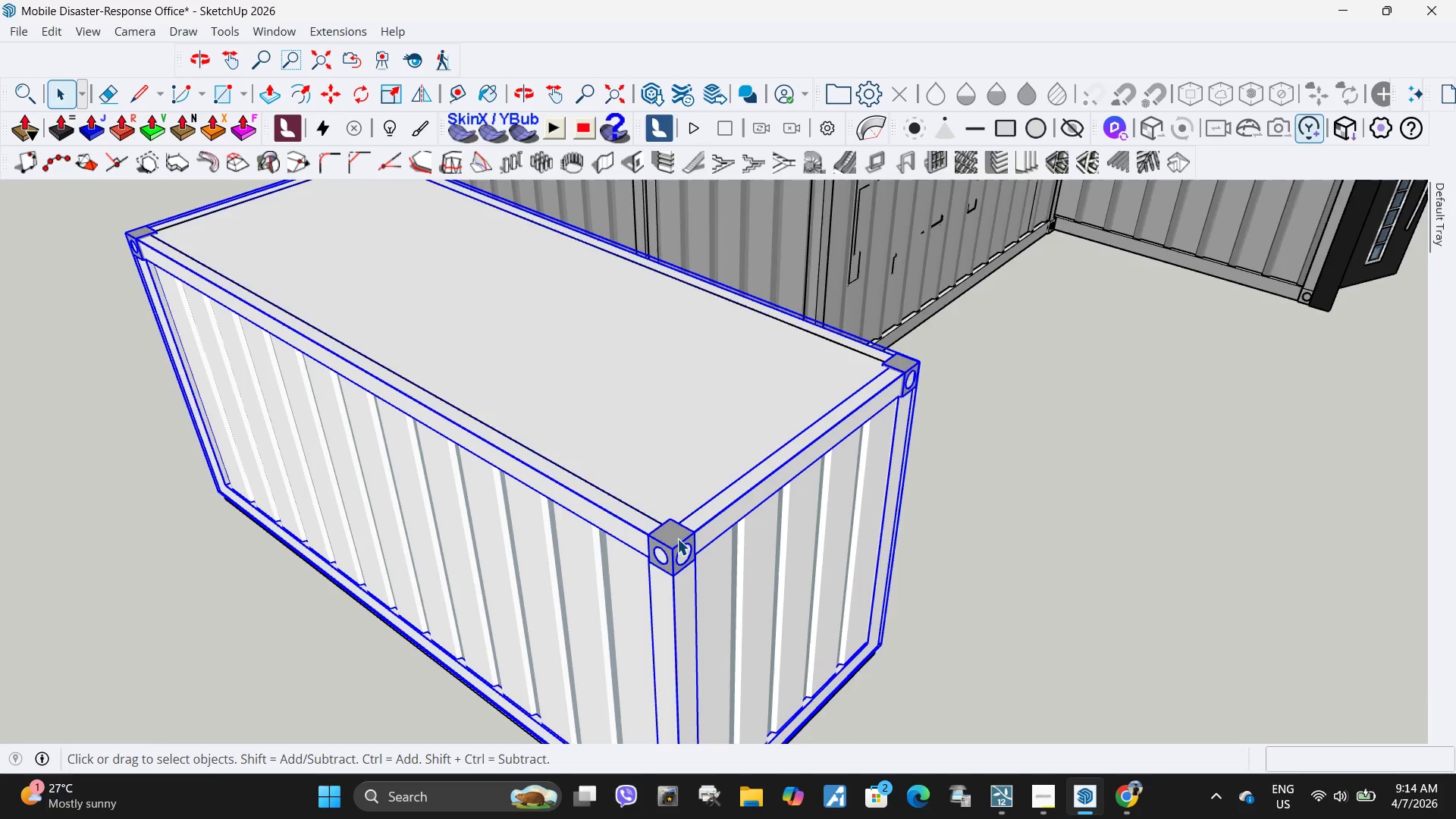 
double_click([677, 538])
 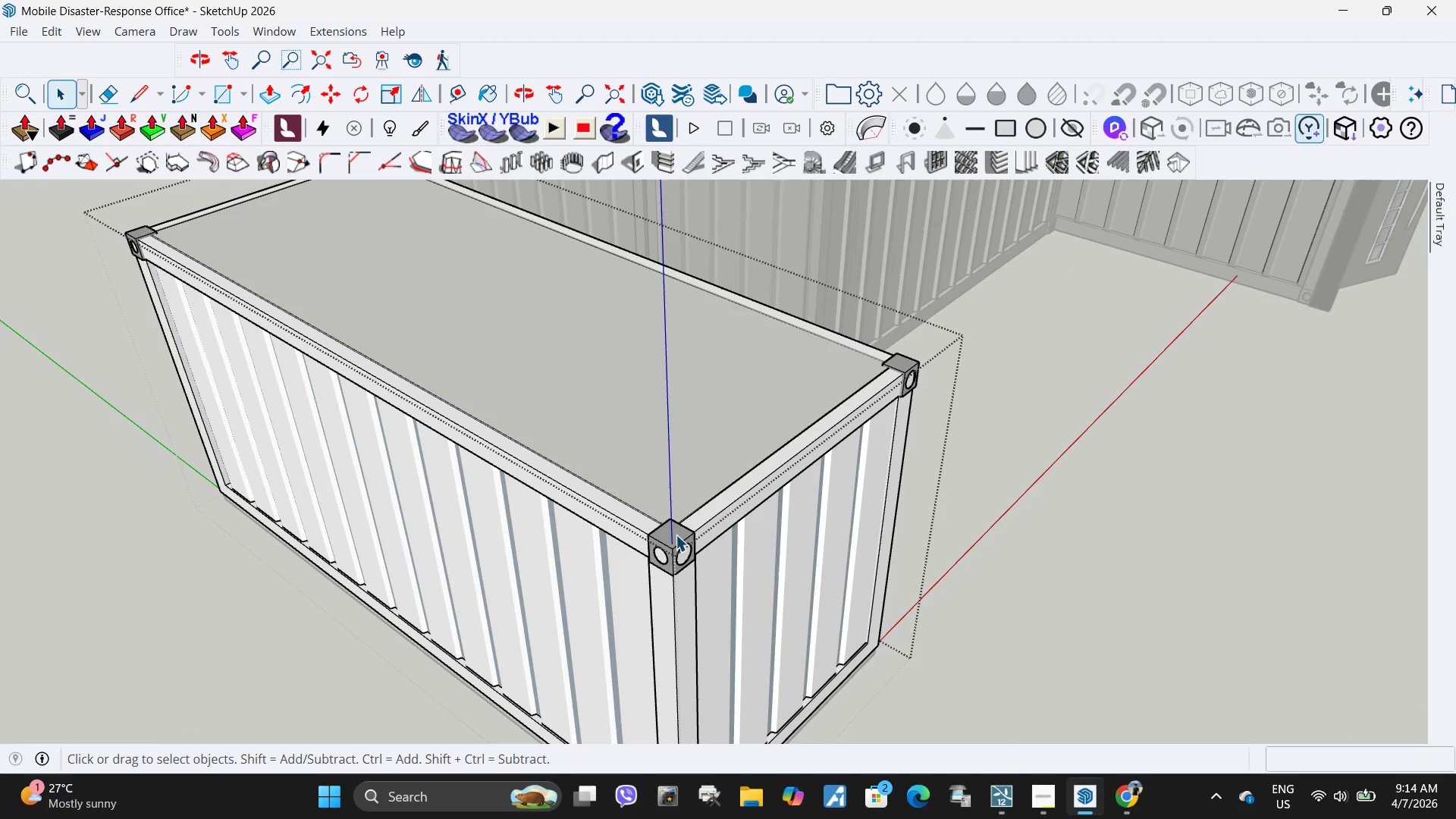 
triple_click([676, 535])
 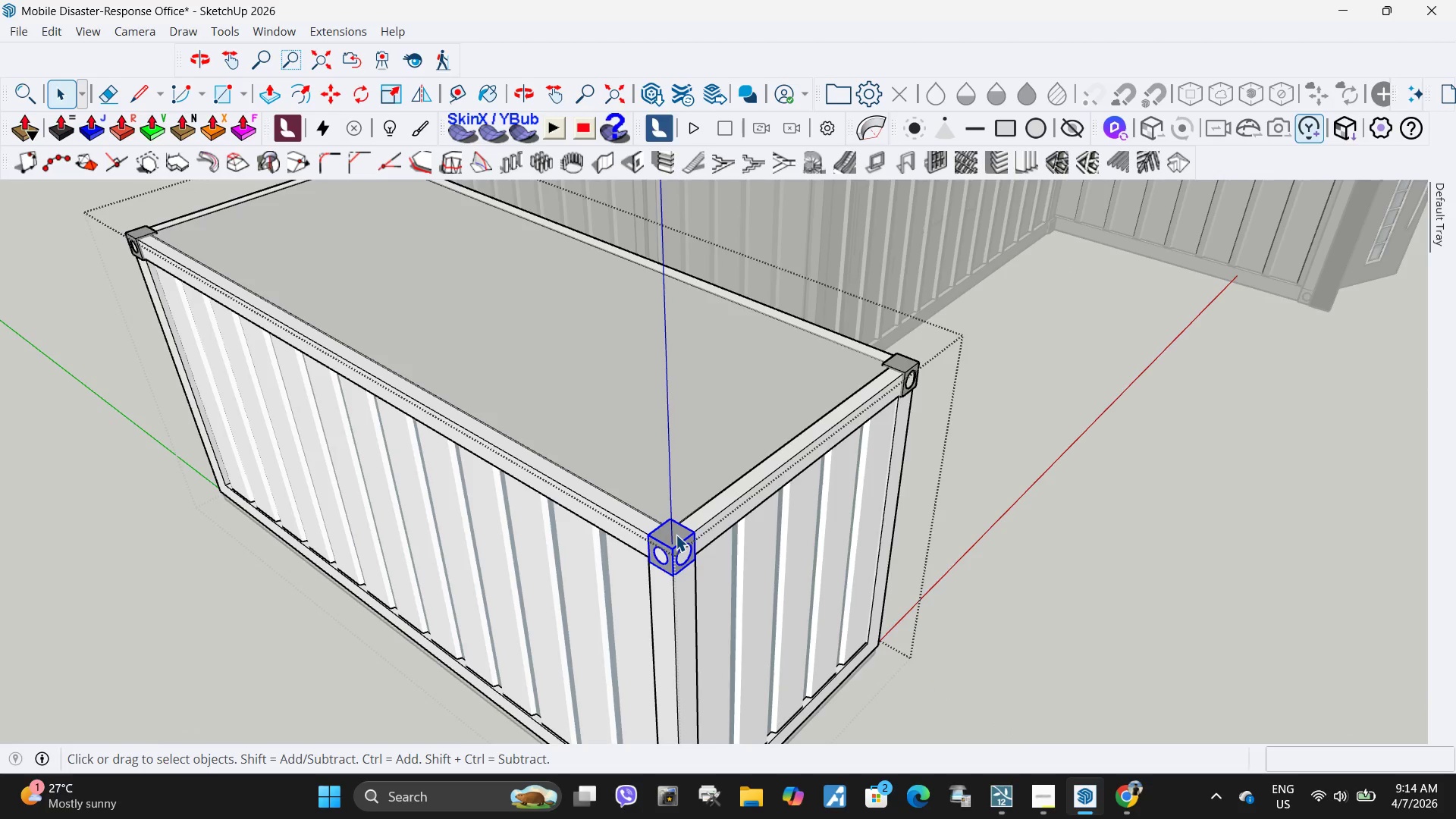 
double_click([676, 535])
 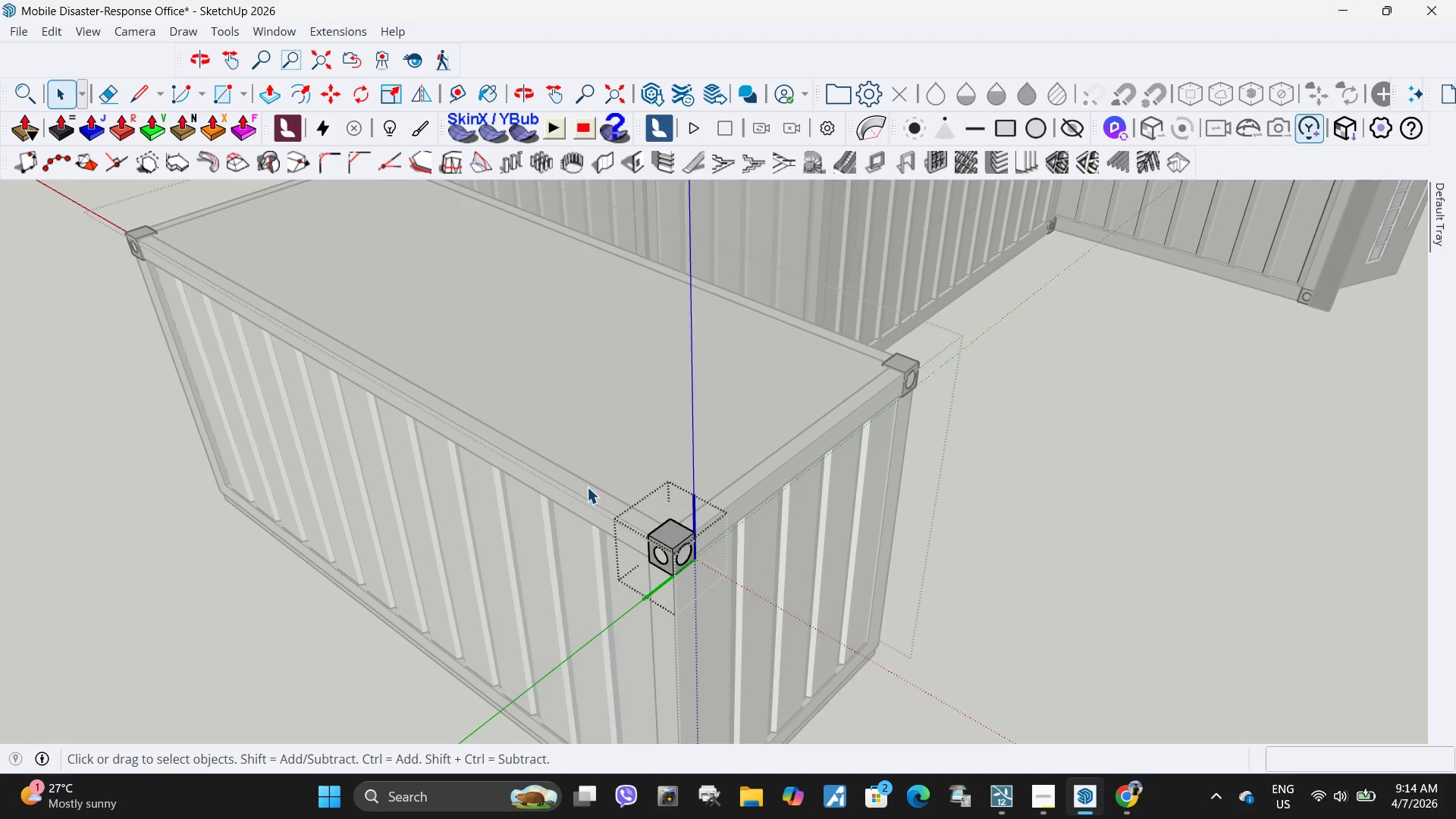 
left_click_drag(start_coordinate=[569, 482], to_coordinate=[918, 695])
 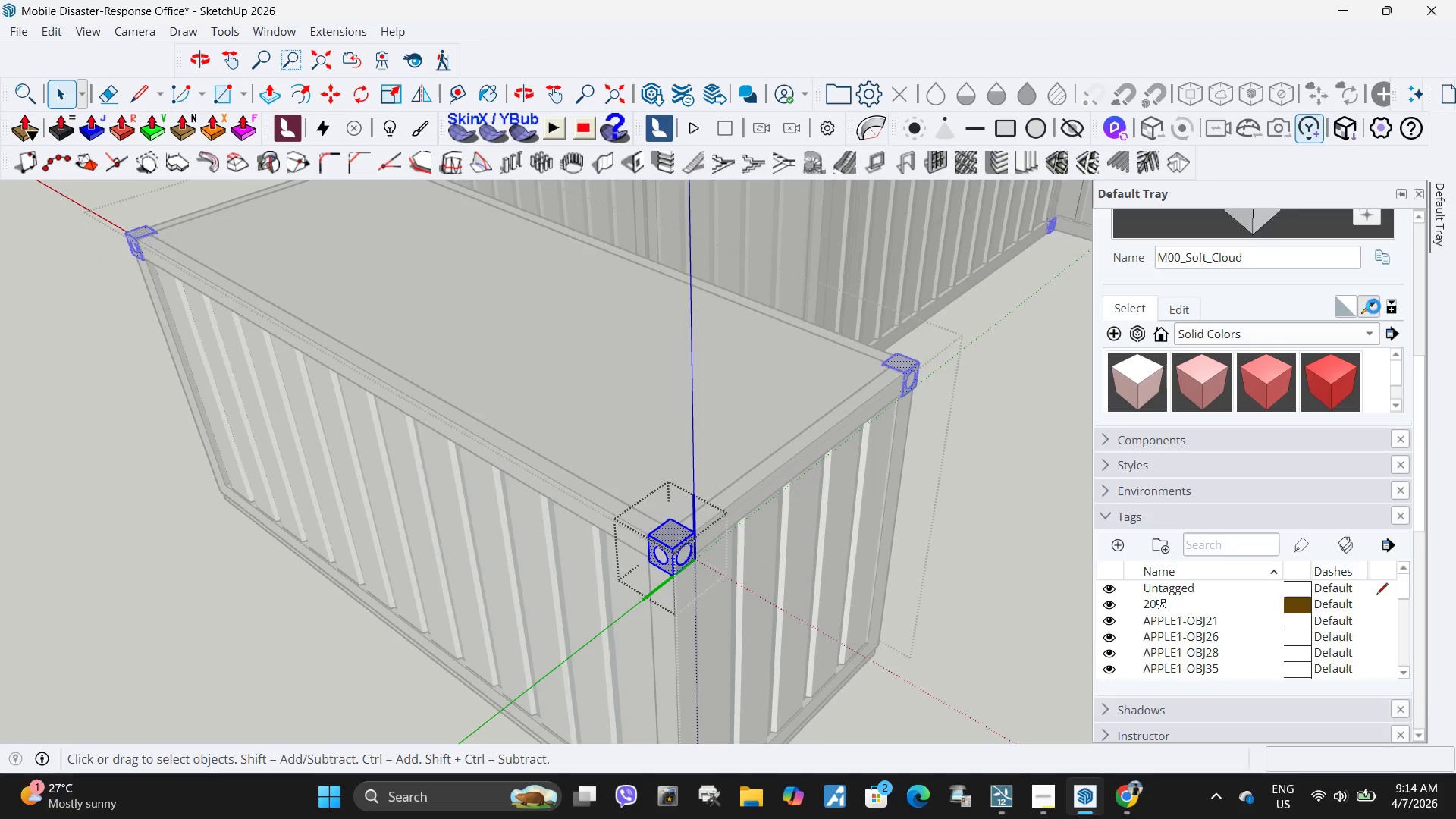 
left_click([1373, 306])
 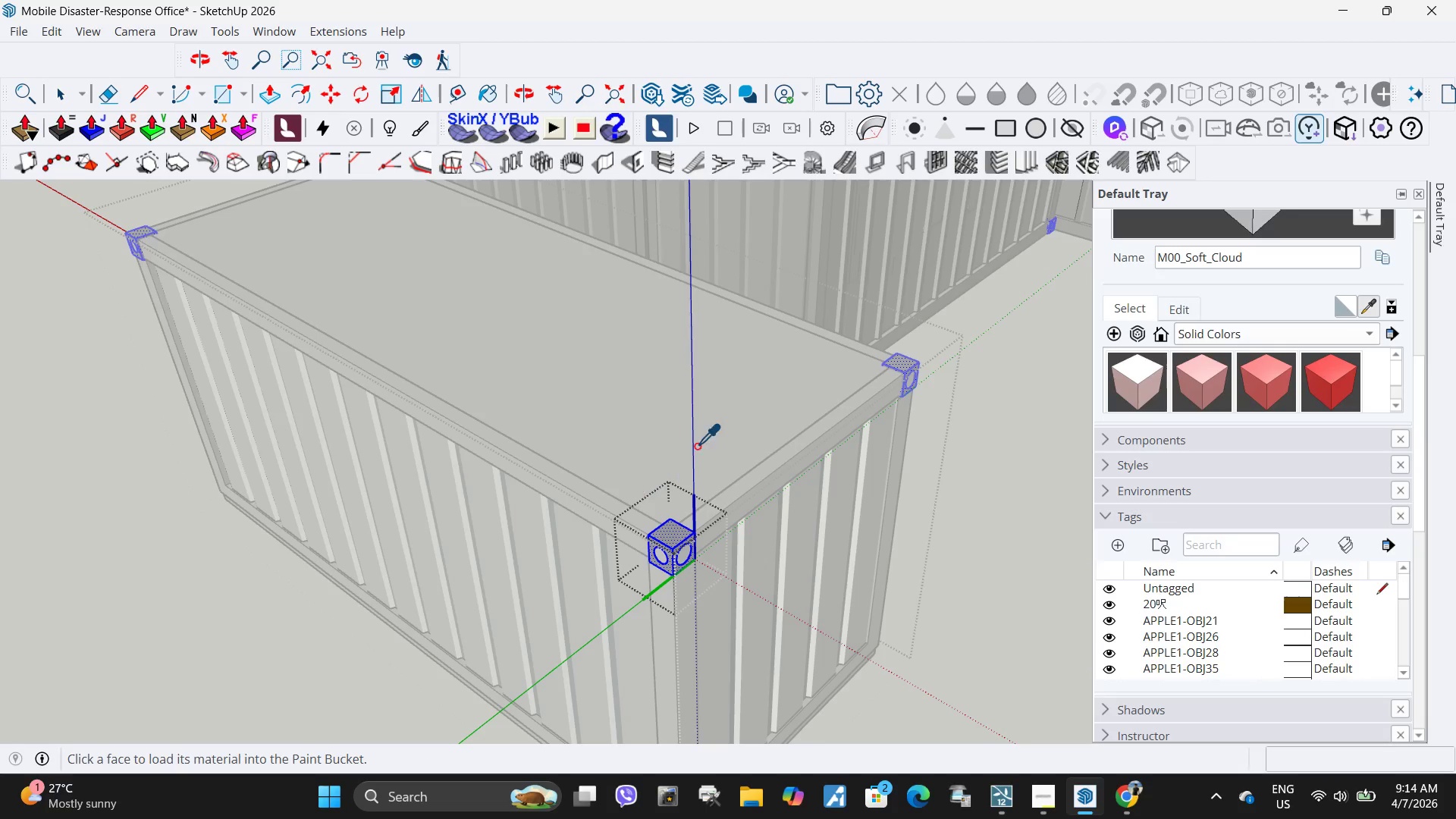 
left_click([699, 441])
 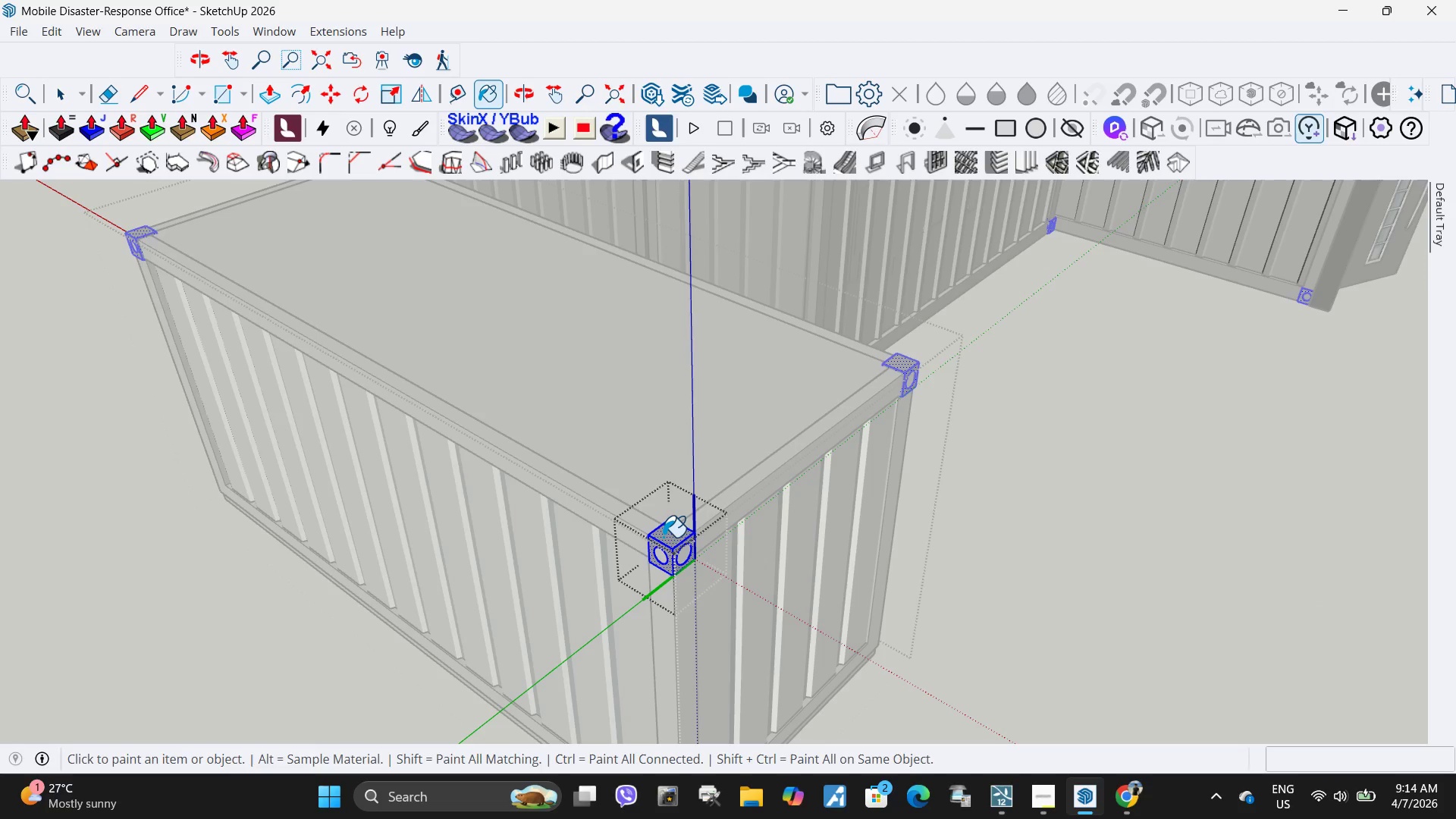 
left_click([673, 538])
 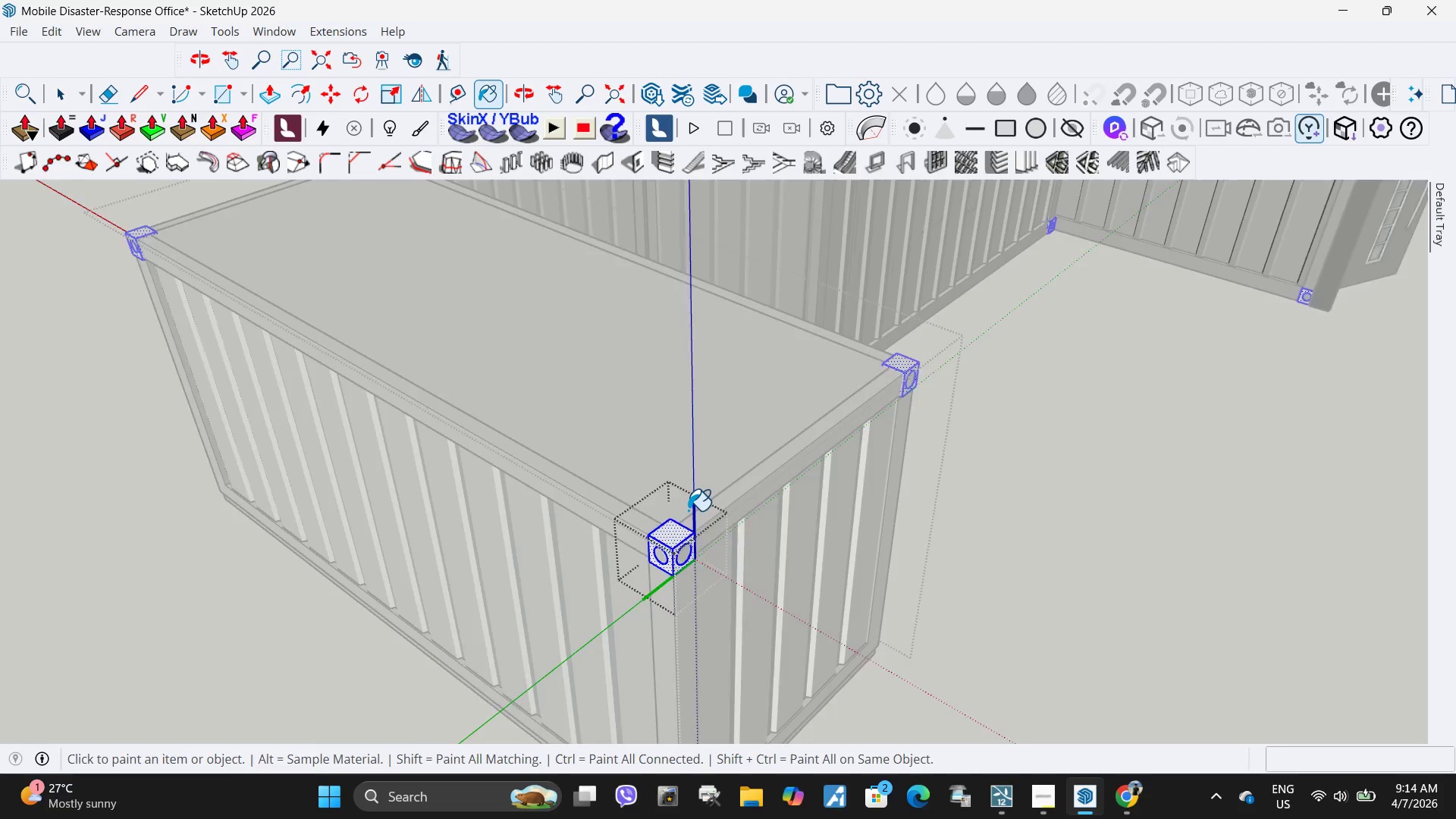 
key(Space)
 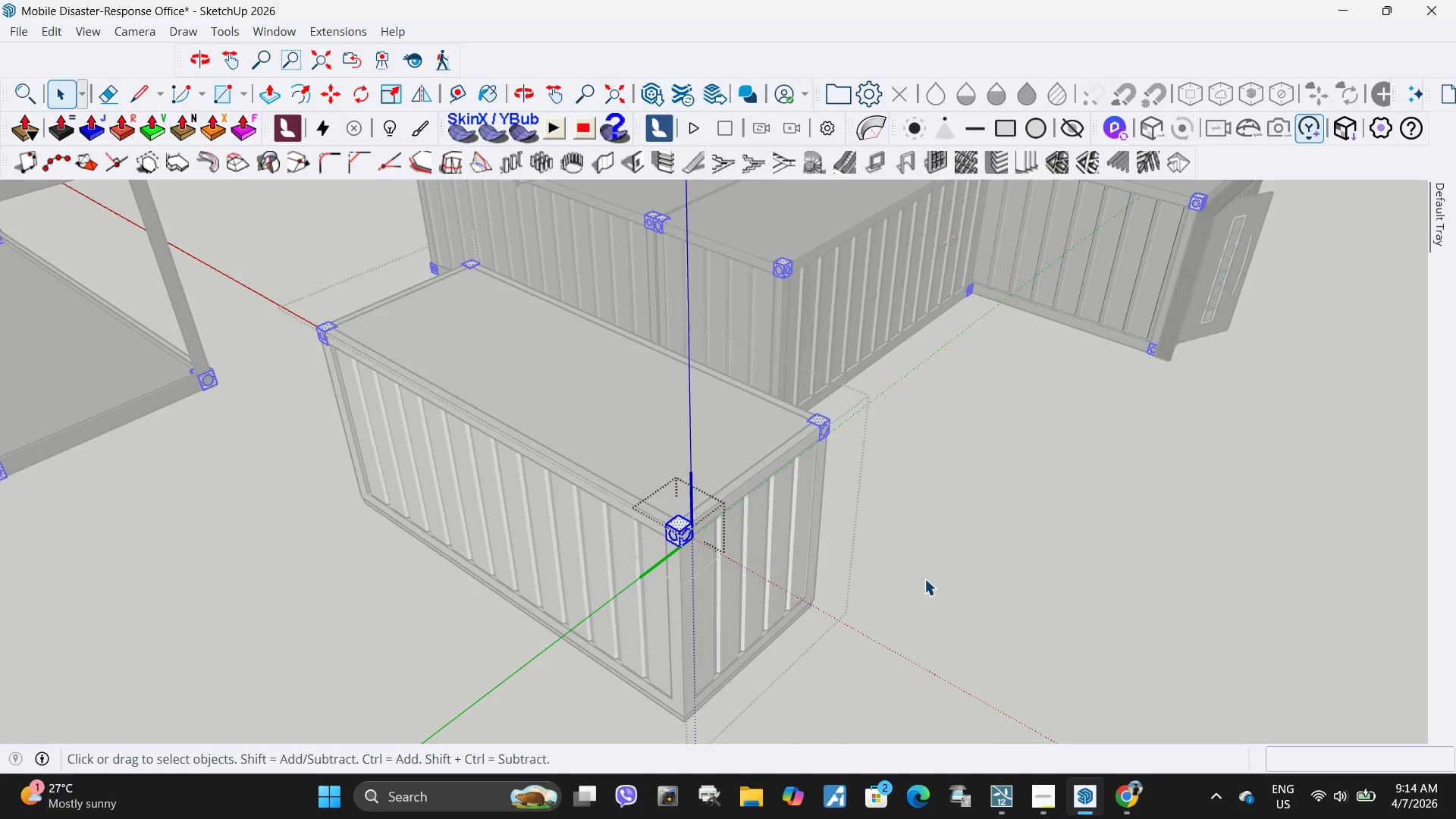 
left_click([924, 579])
 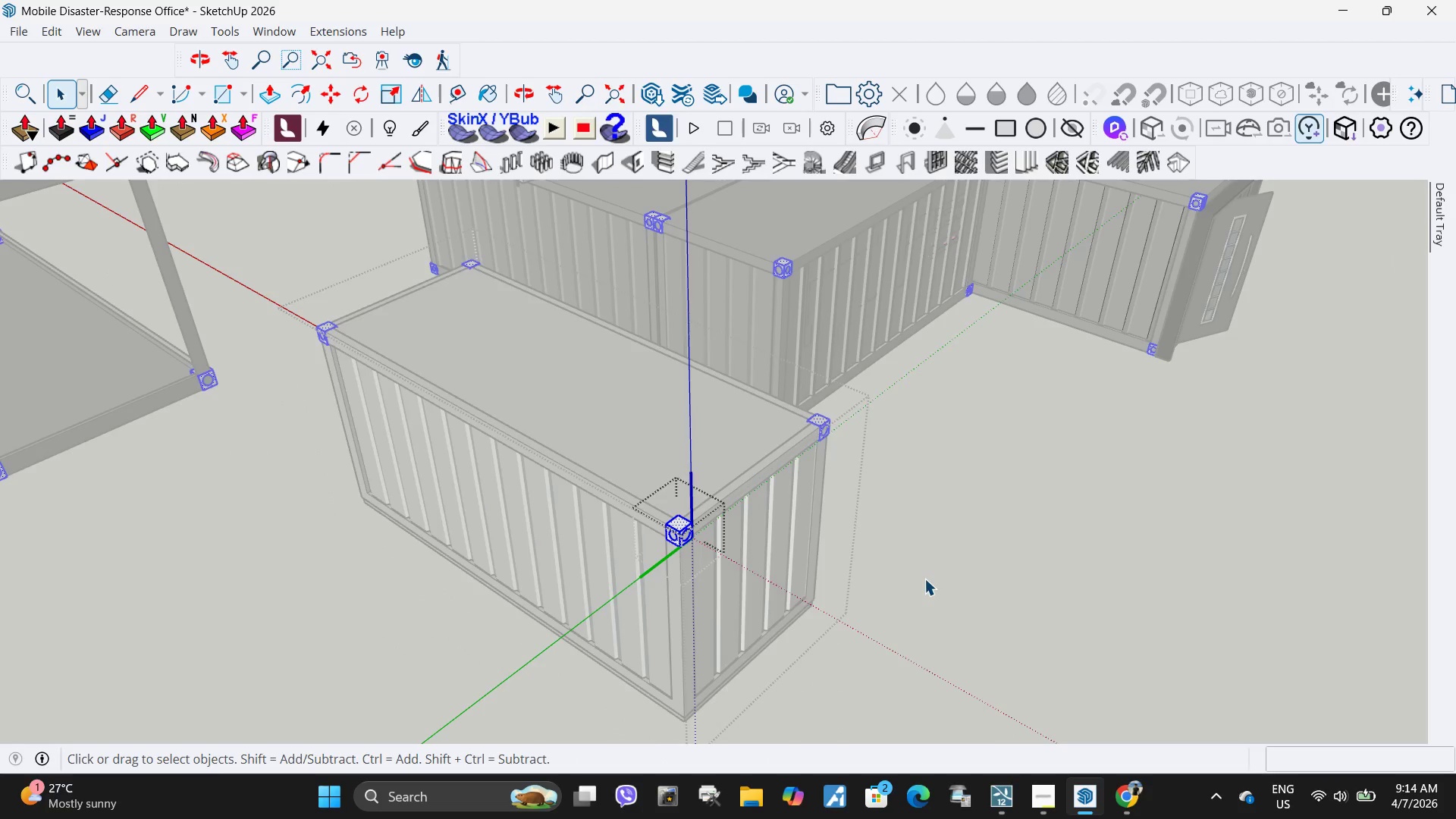 
scroll: coordinate [688, 510], scroll_direction: down, amount: 6.0
 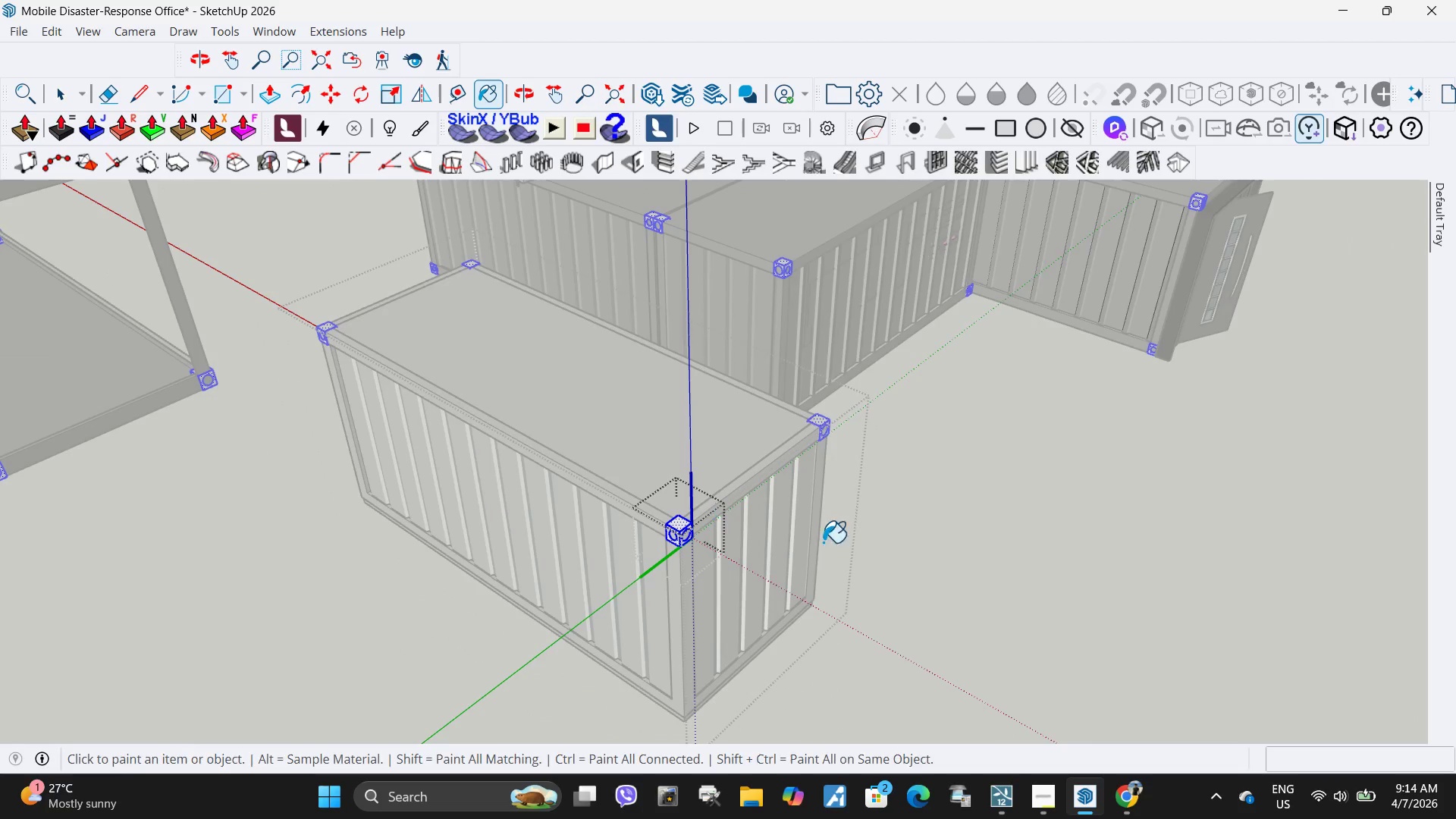 
key(Escape)
 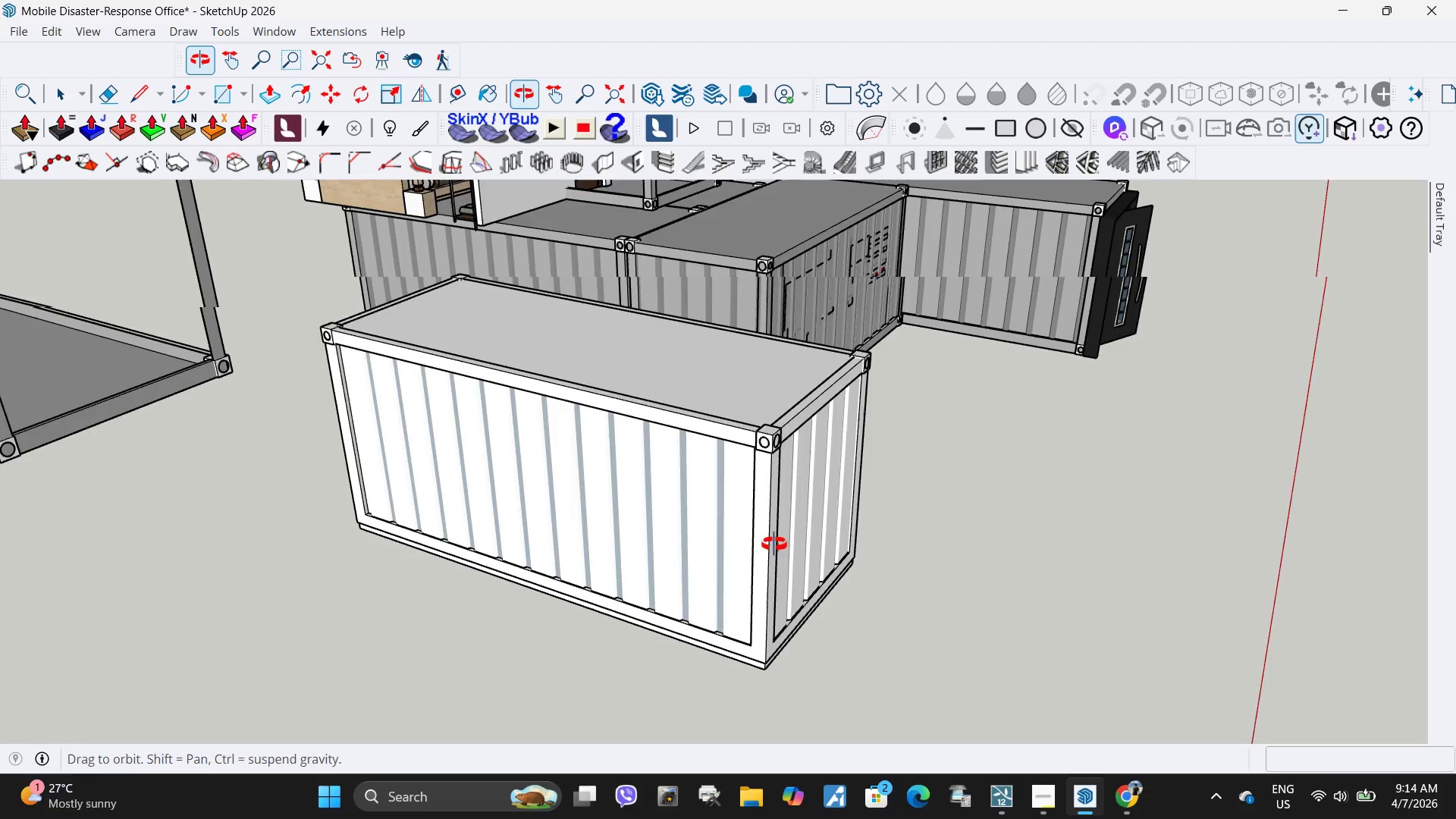 
left_click([782, 420])
 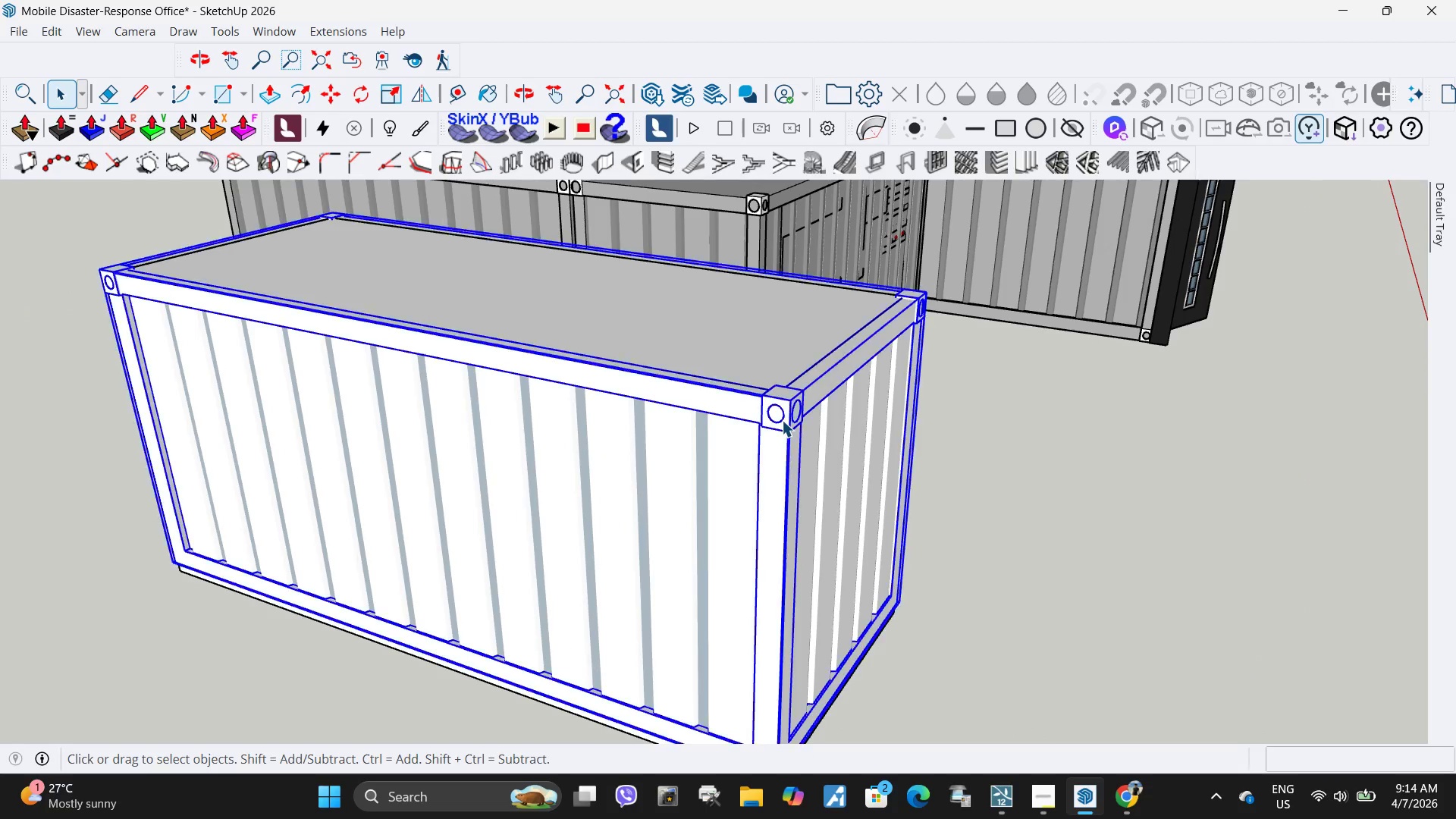 
scroll: coordinate [780, 428], scroll_direction: up, amount: 5.0
 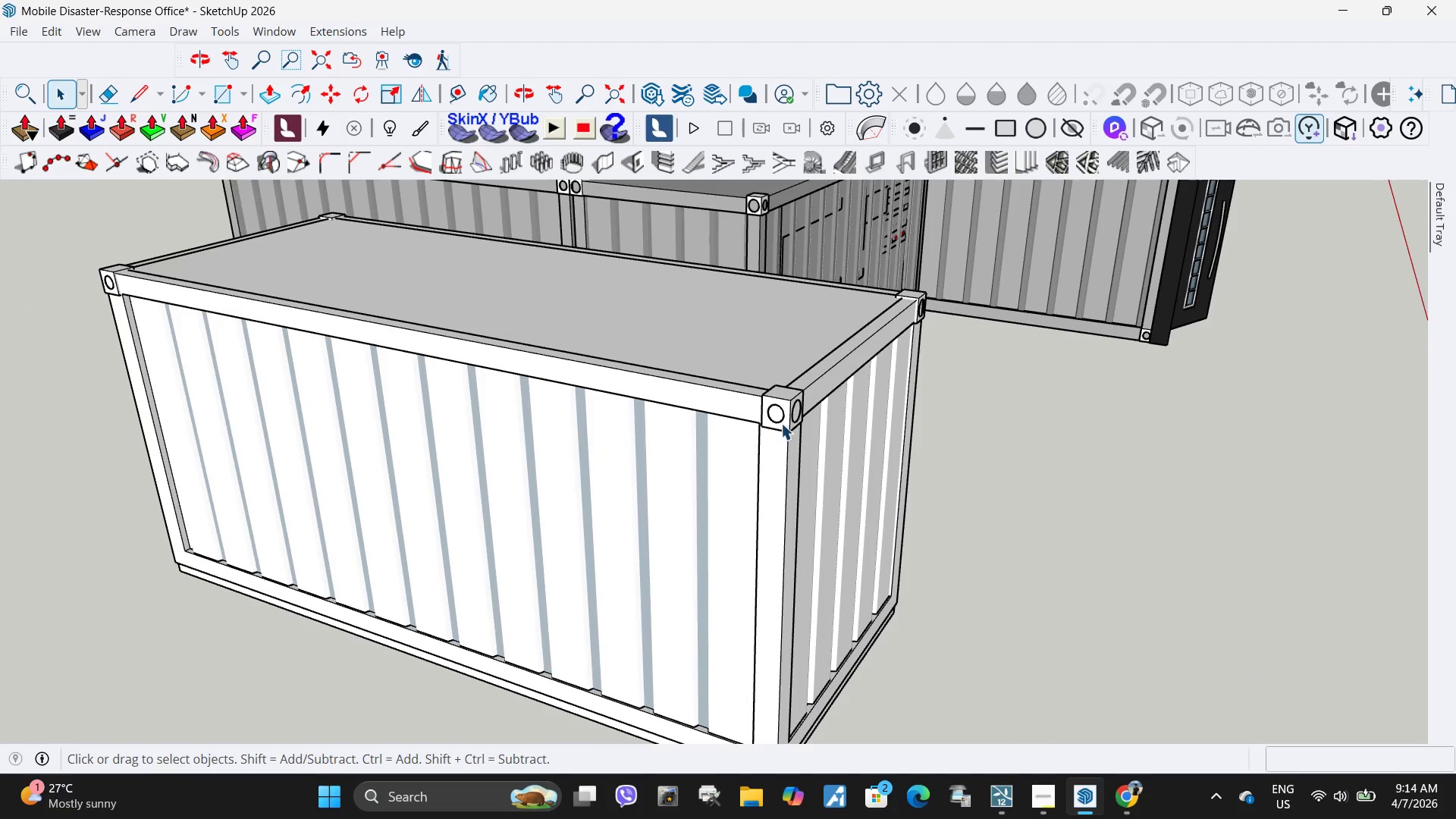 
double_click([782, 420])
 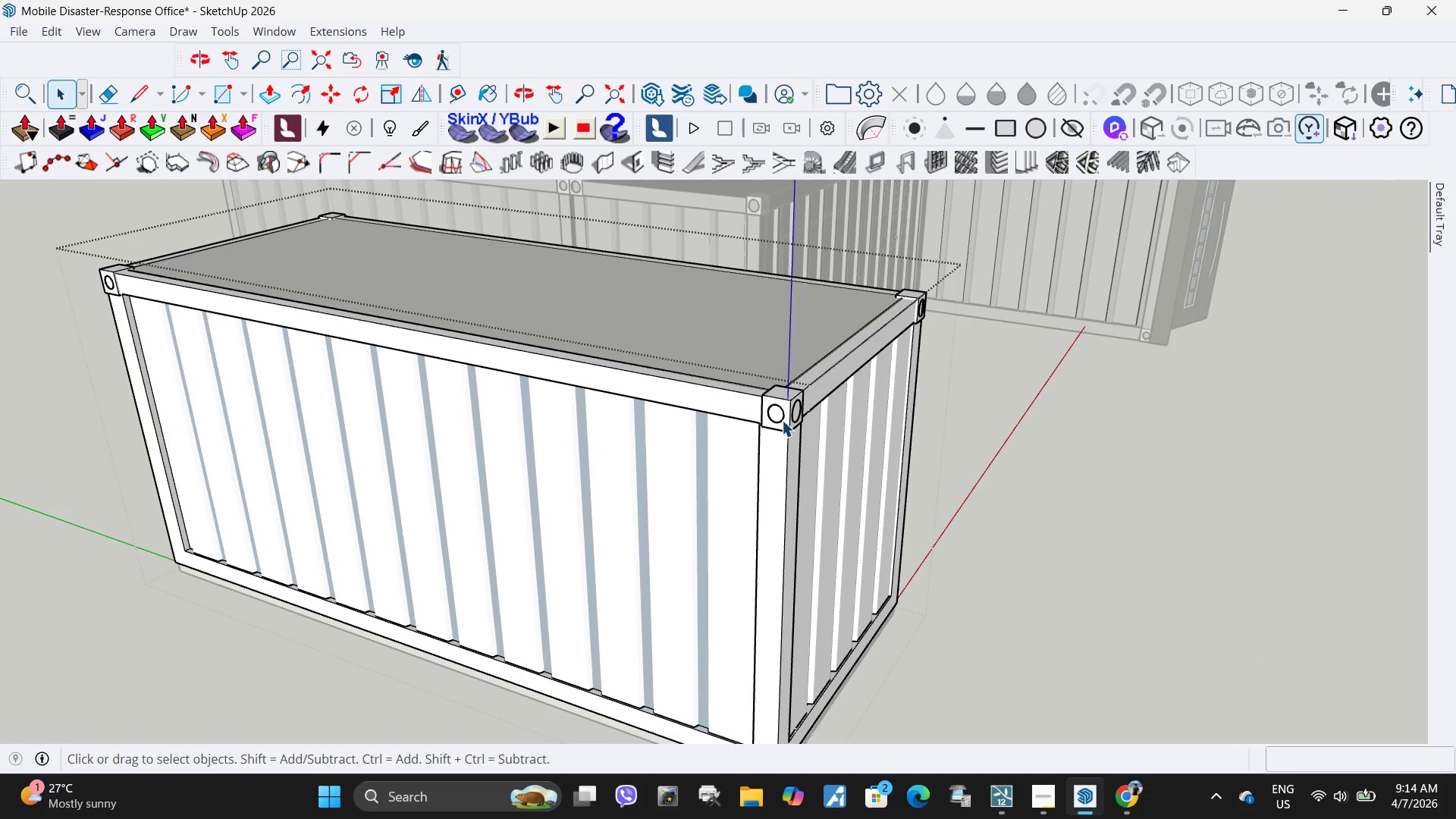 
triple_click([786, 418])
 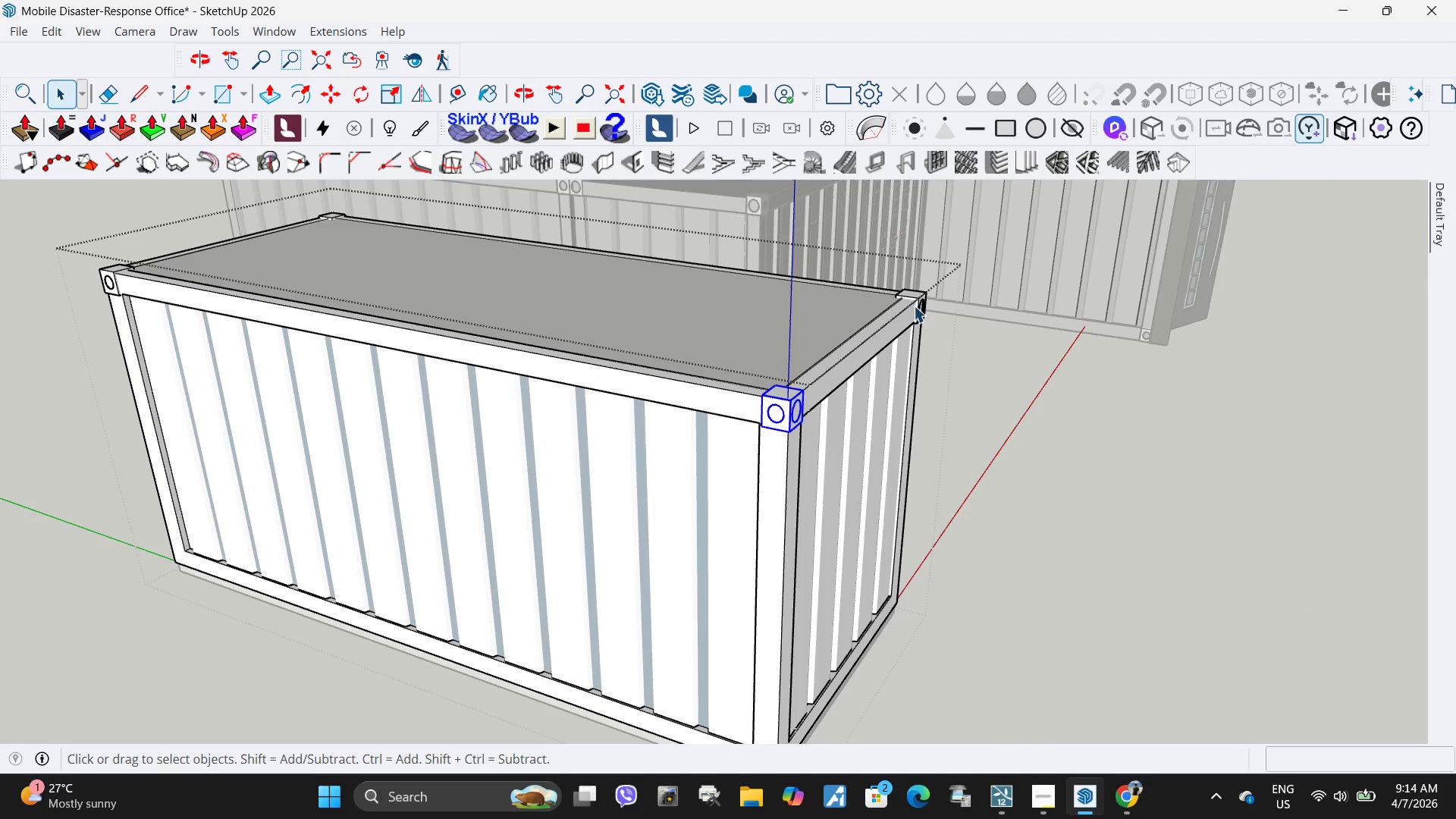 
hold_key(key=ControlLeft, duration=0.64)
left_click([917, 296])
 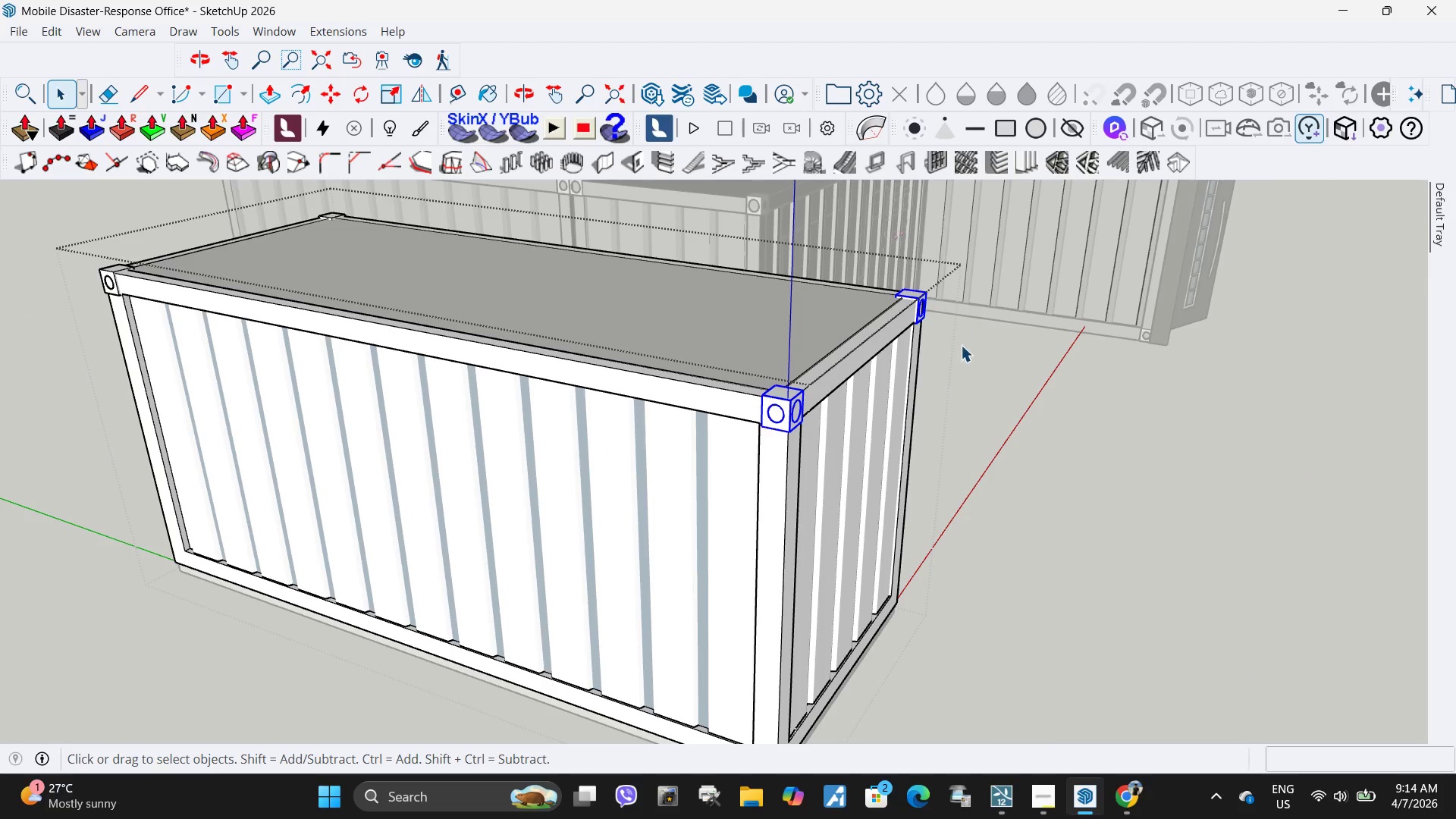 
hold_key(key=ControlLeft, duration=0.62)
 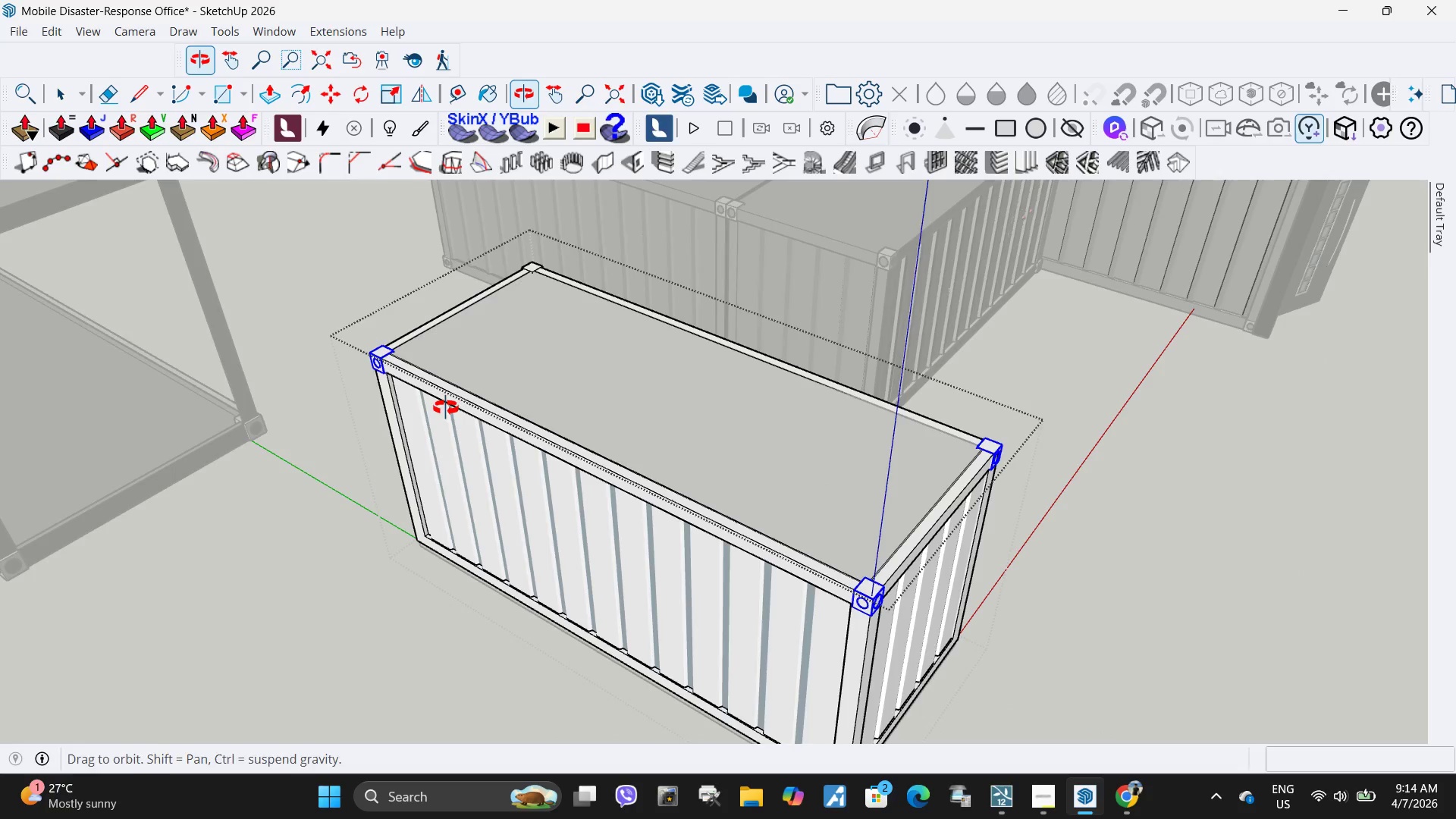 
scroll: coordinate [378, 300], scroll_direction: up, amount: 3.0
 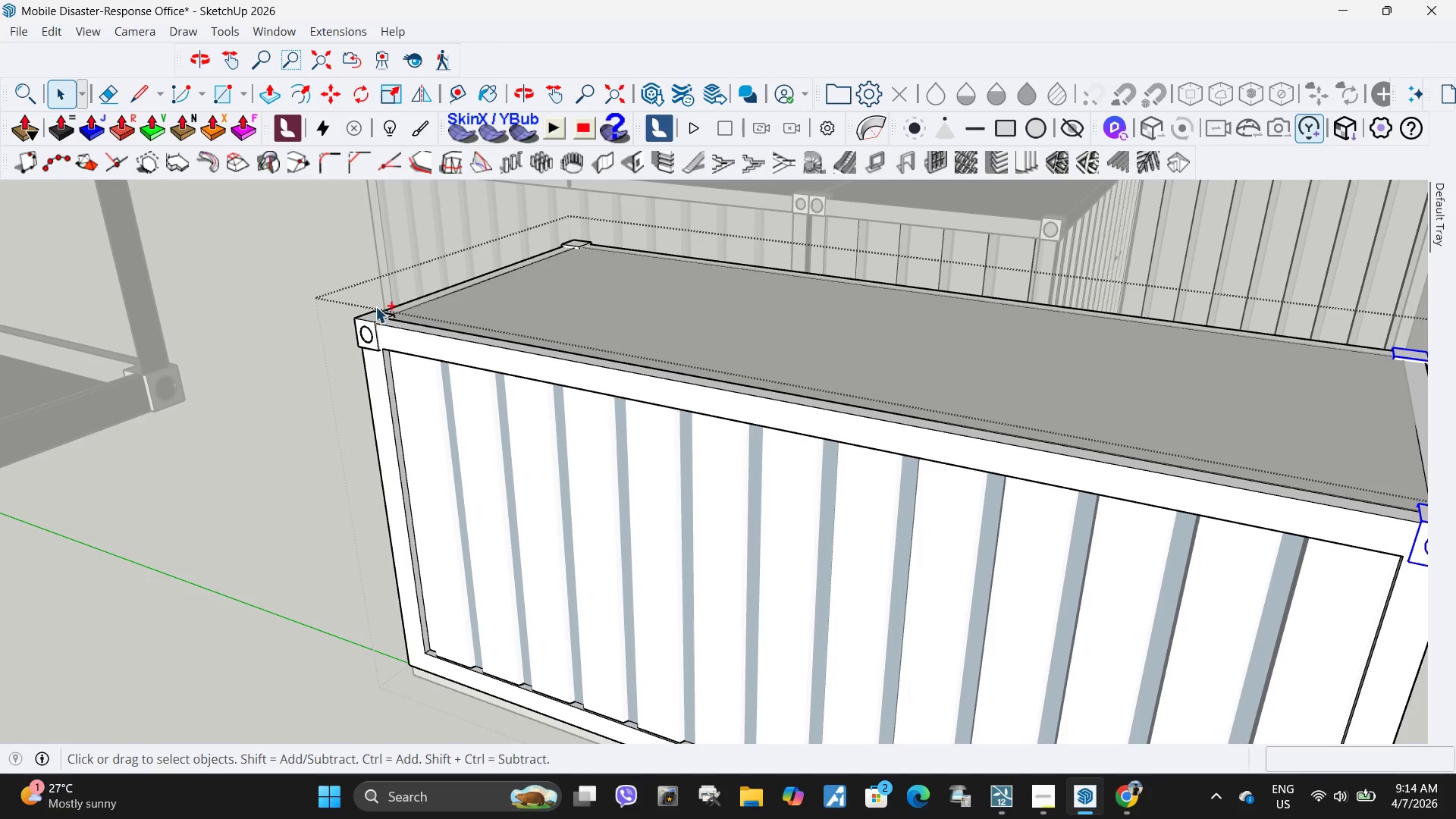 
left_click([375, 312])
 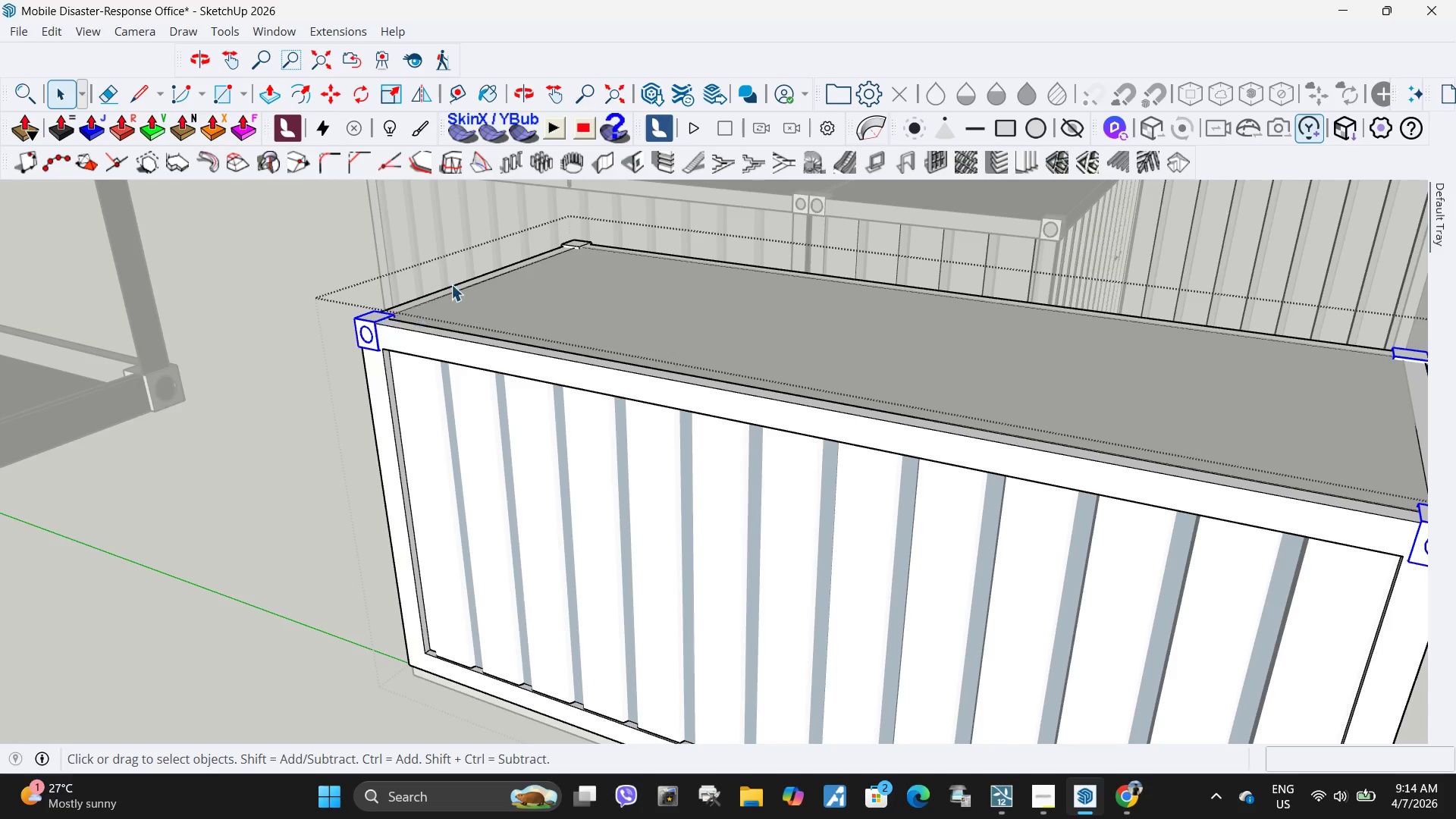 
double_click([446, 408])
 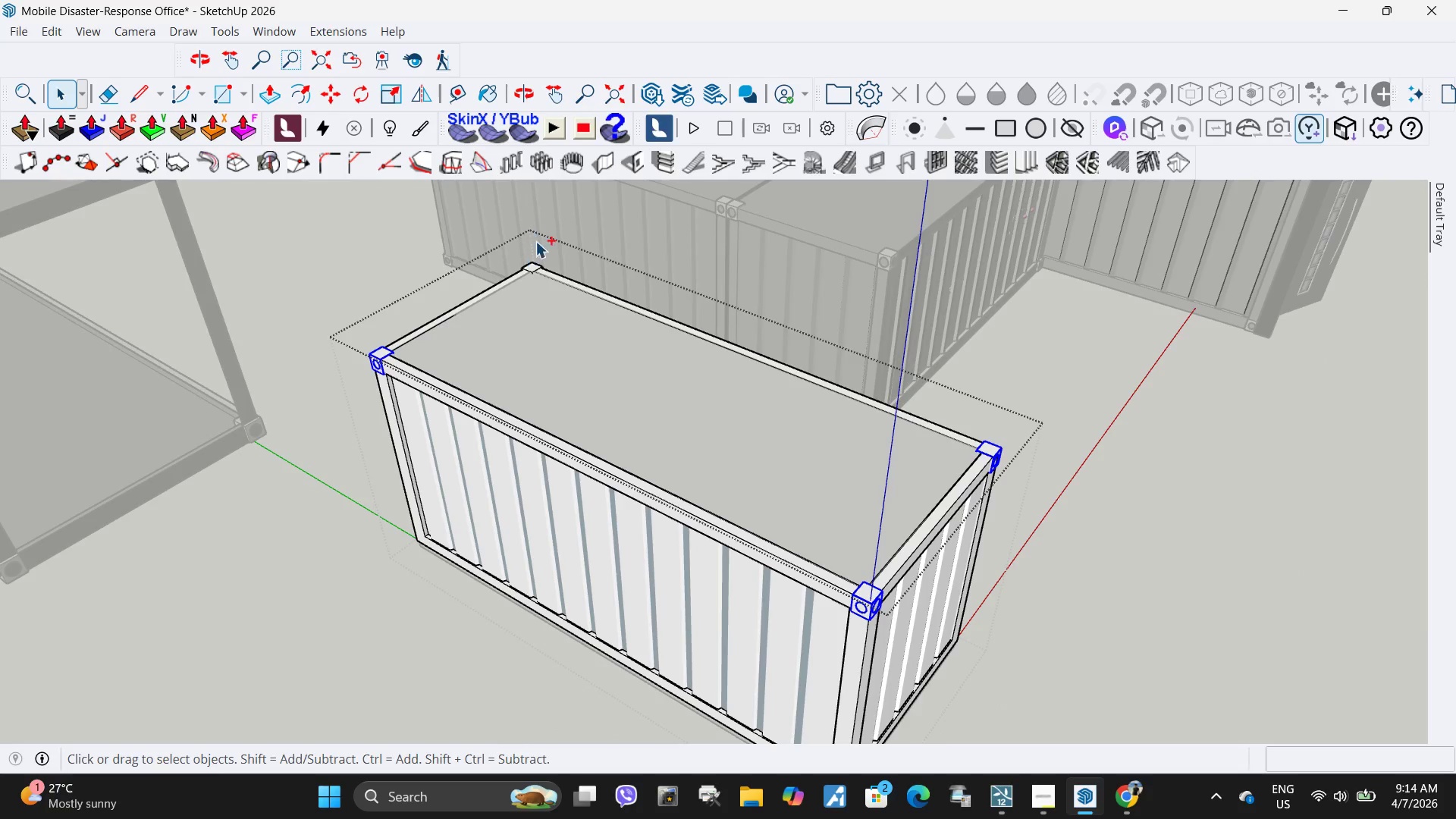 
scroll: coordinate [447, 297], scroll_direction: down, amount: 5.0
 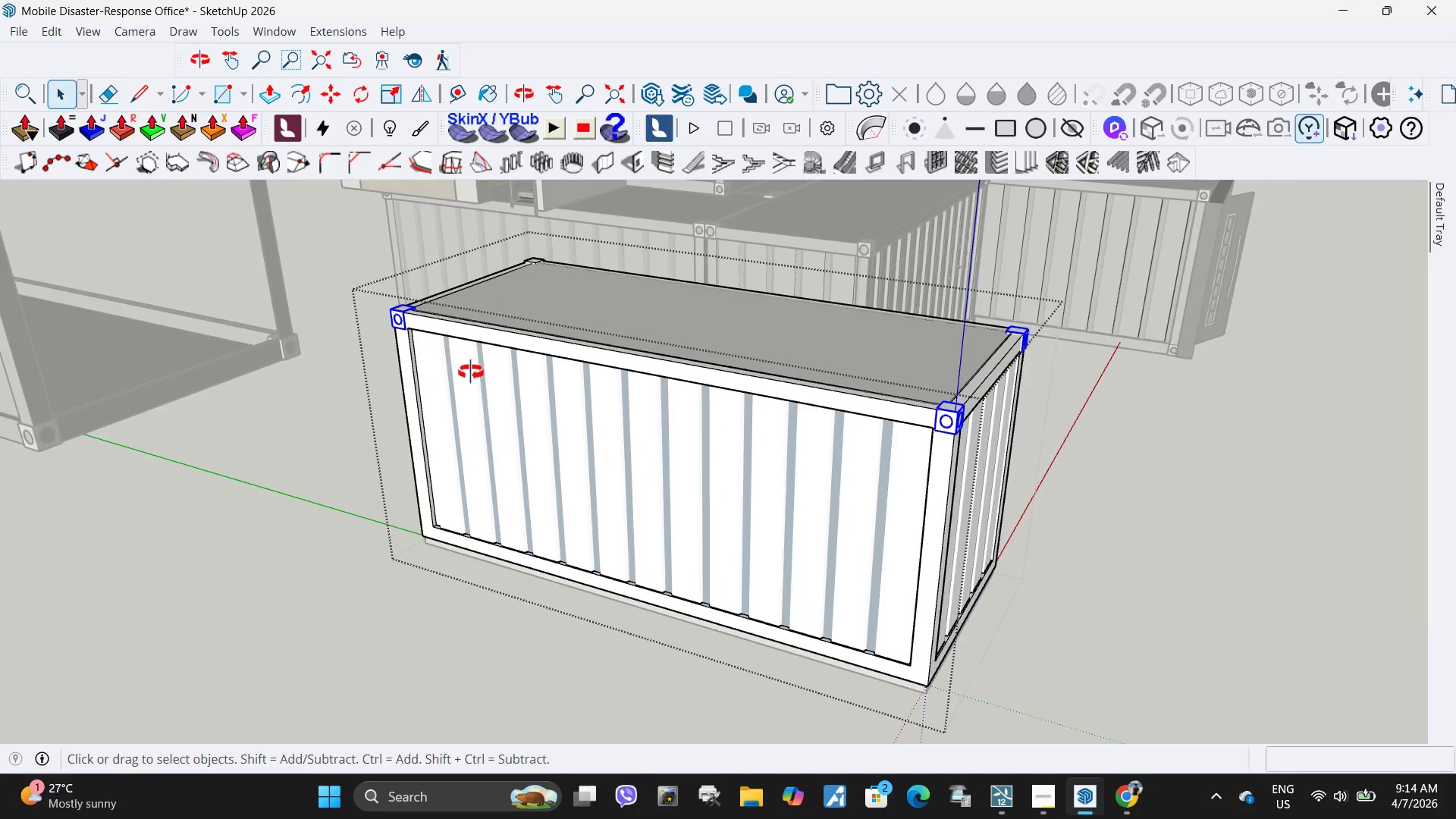 
hold_key(key=ControlLeft, duration=1.03)
left_click([535, 266])
 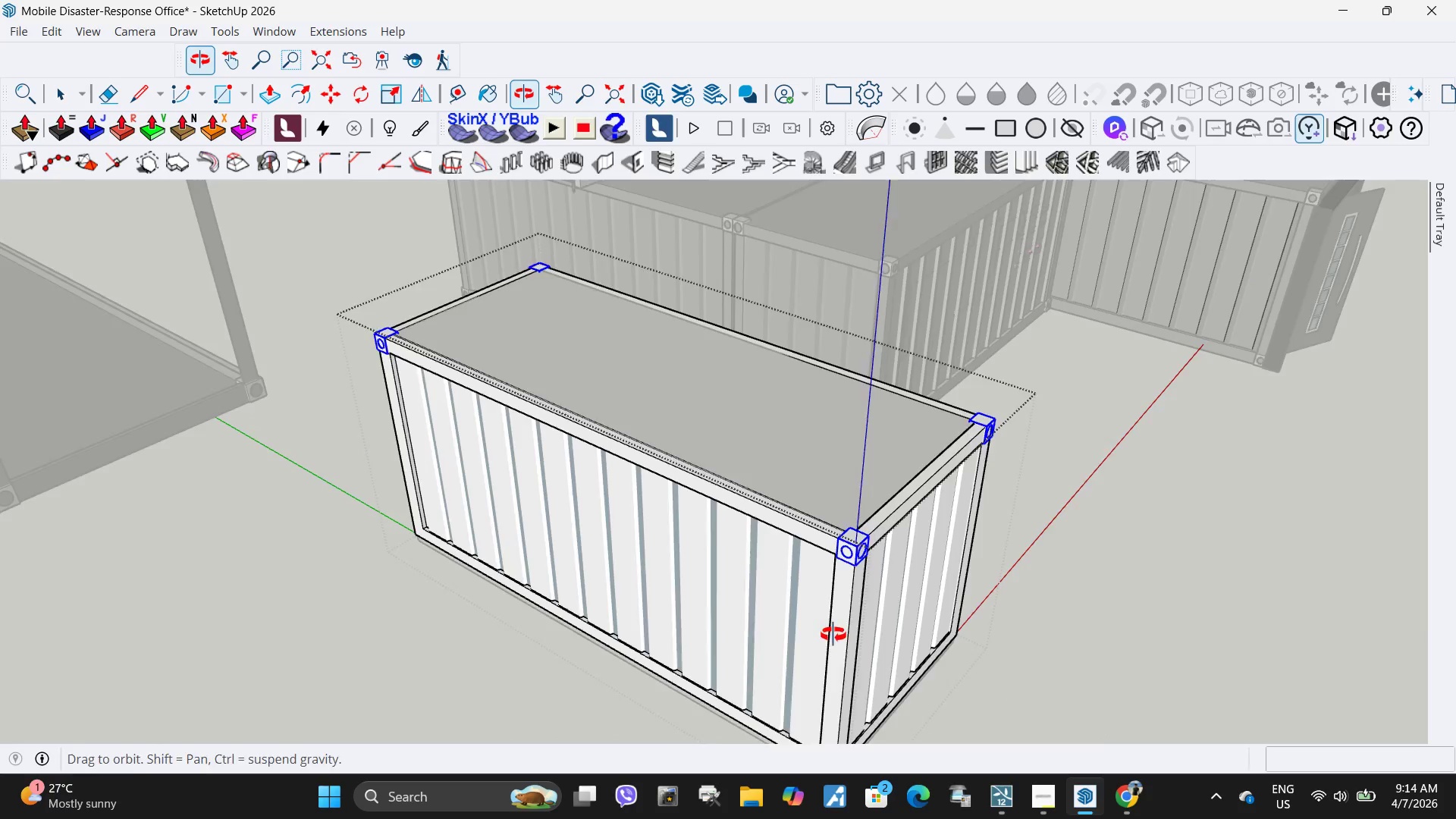 
key(M)
 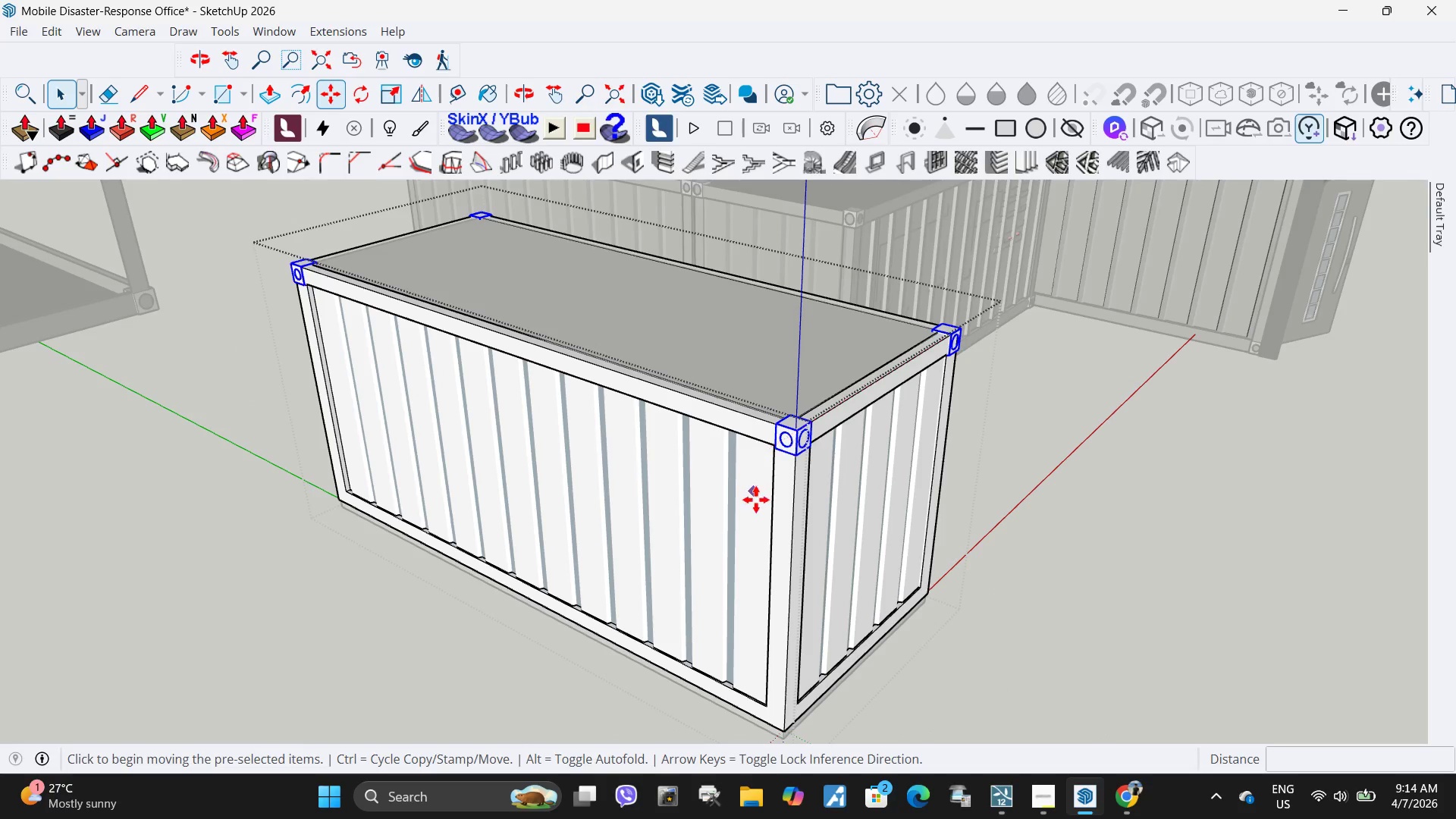 
scroll: coordinate [664, 451], scroll_direction: up, amount: 1.0
 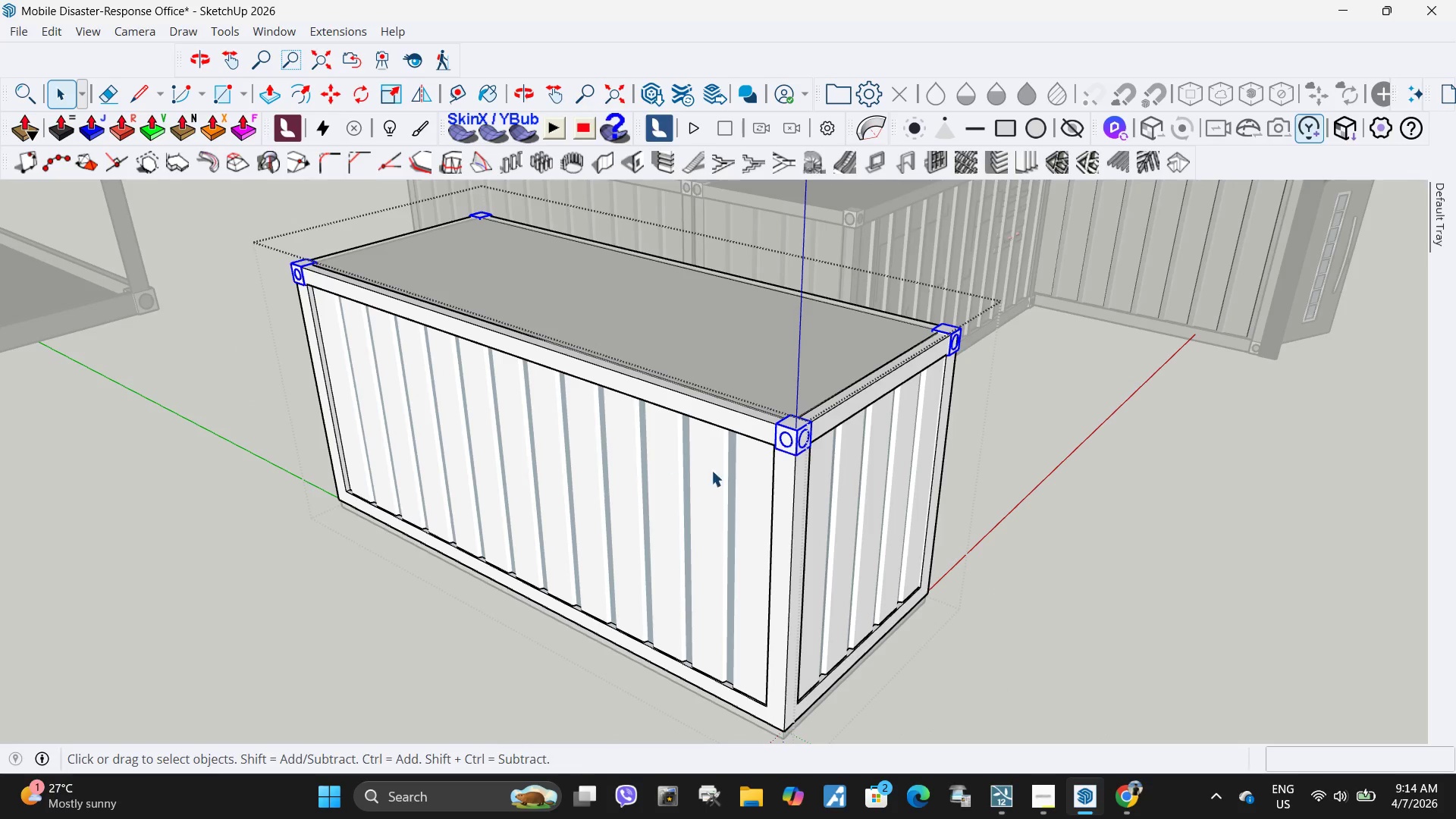 
key(Control+ControlLeft)
 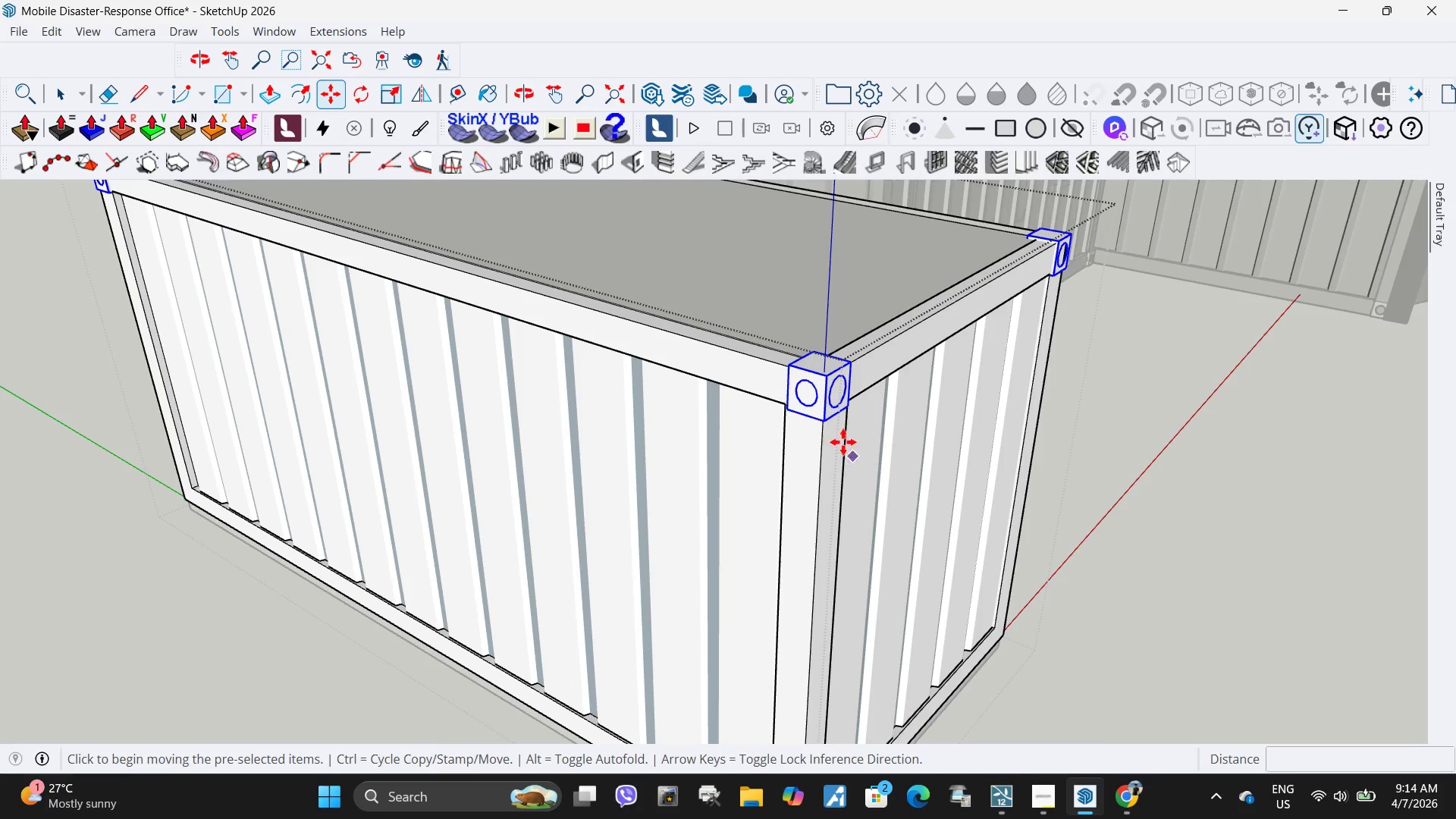 
scroll: coordinate [763, 500], scroll_direction: up, amount: 5.0
 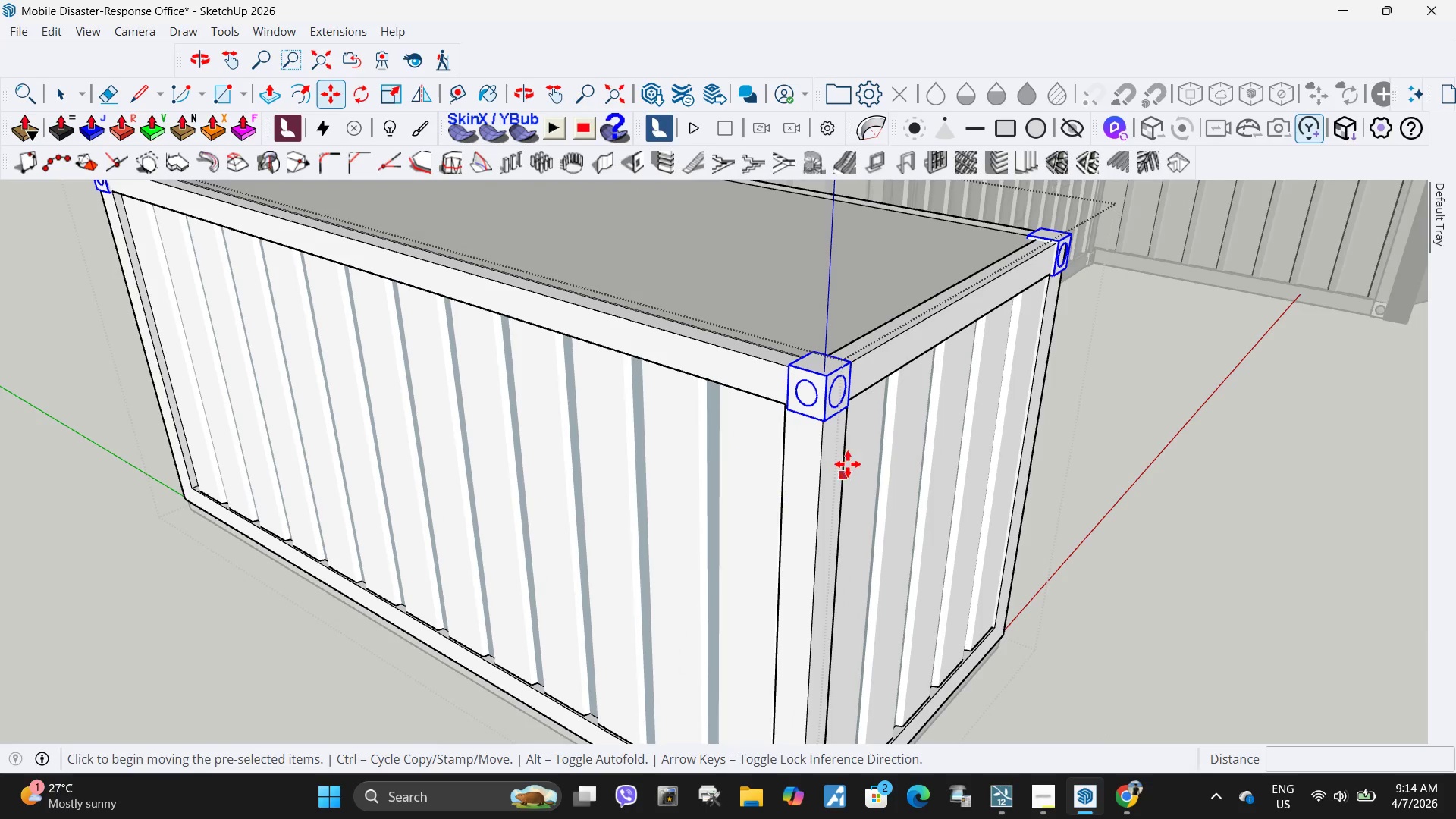 
mouse_move([824, 447])
 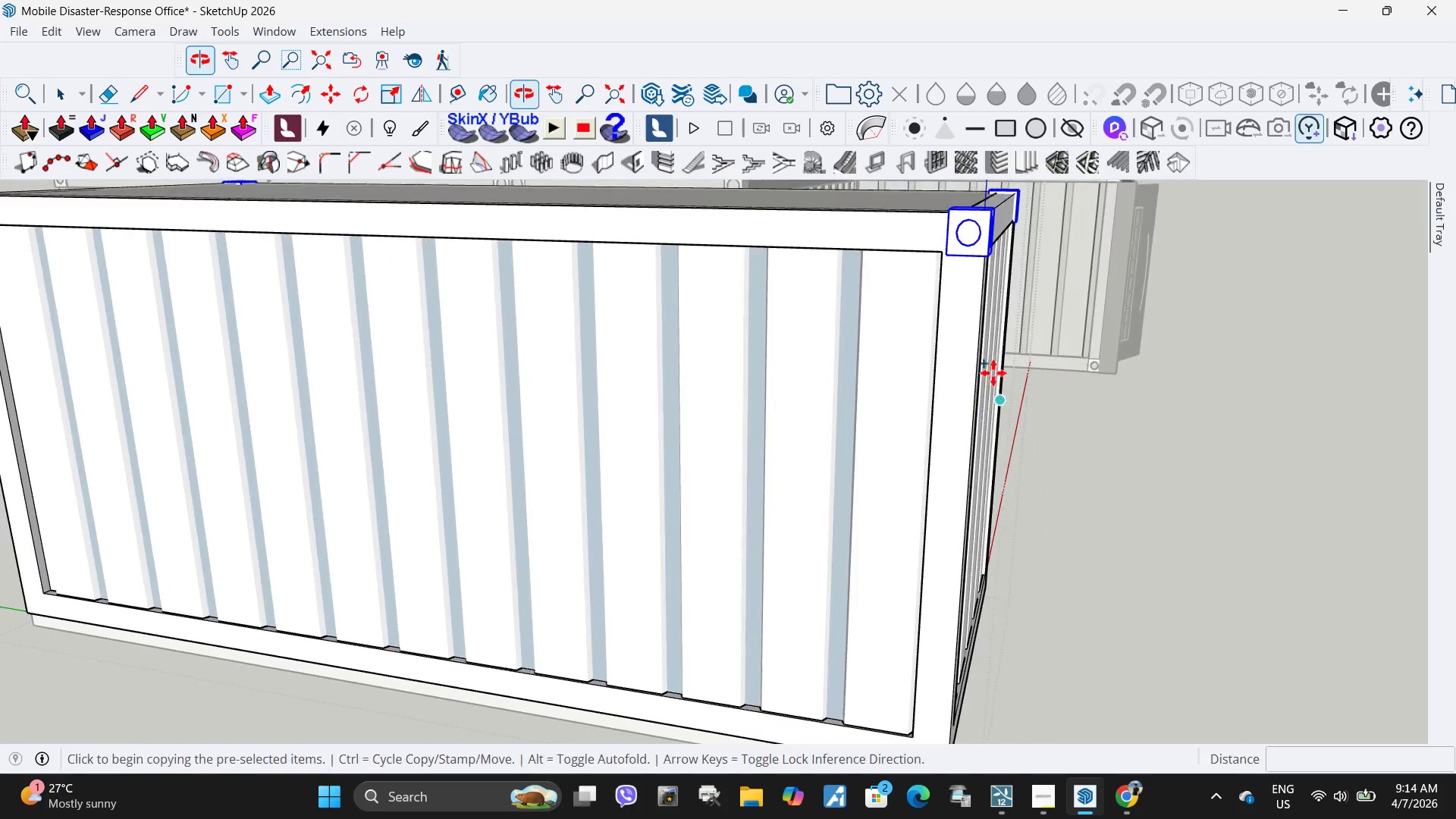 
scroll: coordinate [570, 281], scroll_direction: up, amount: 21.0
 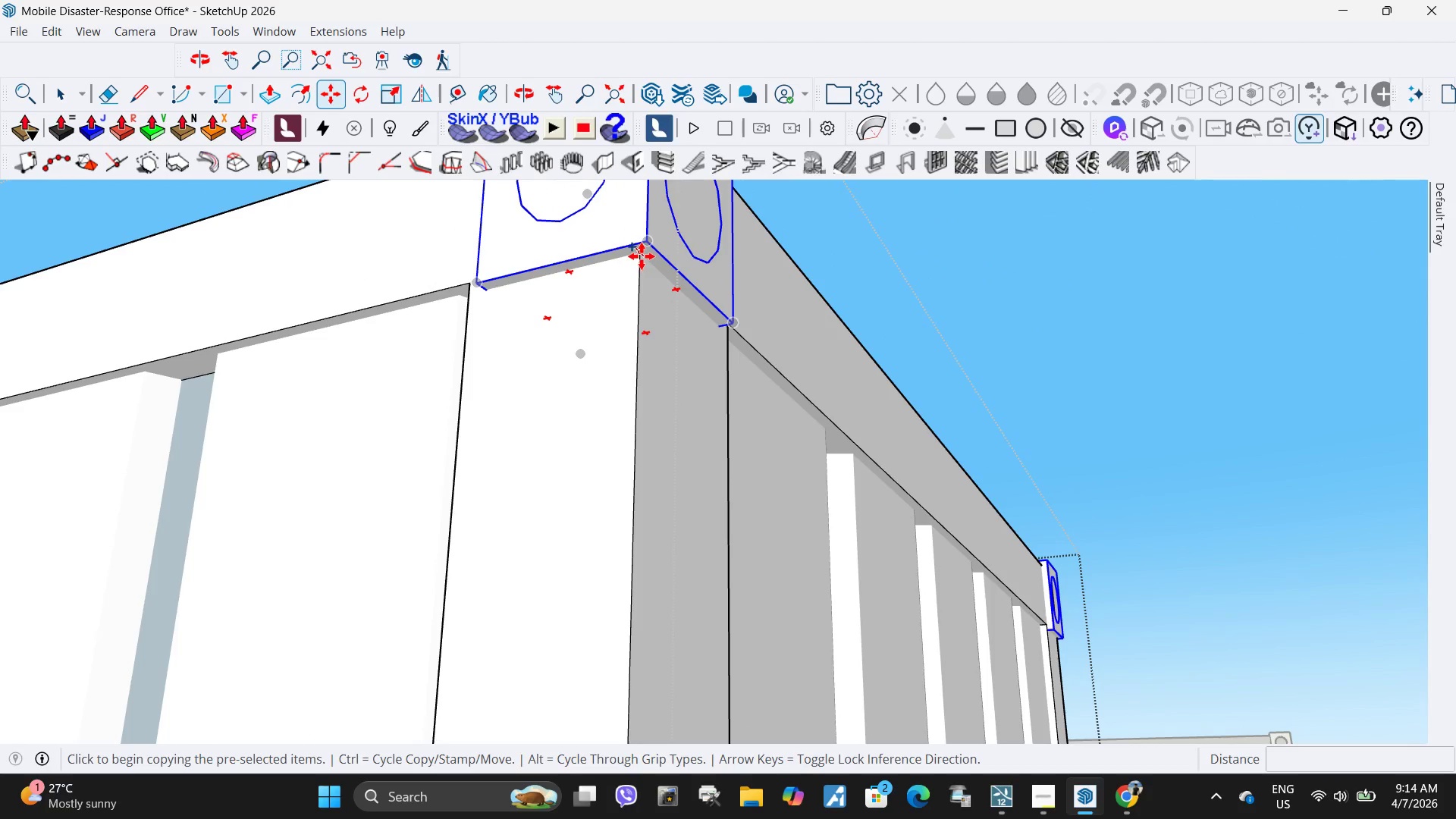 
left_click([642, 256])
 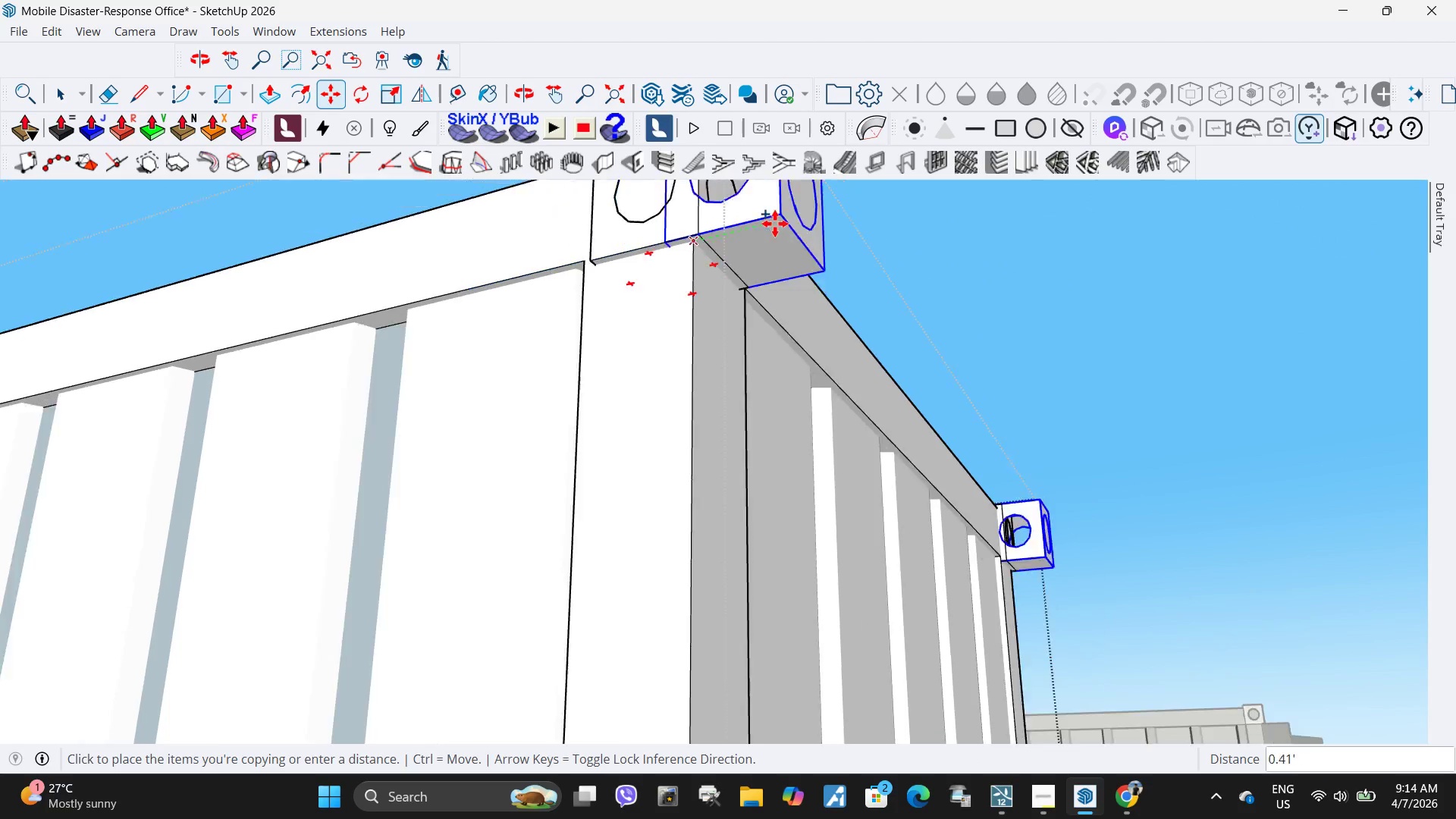 
scroll: coordinate [780, 221], scroll_direction: down, amount: 18.0
 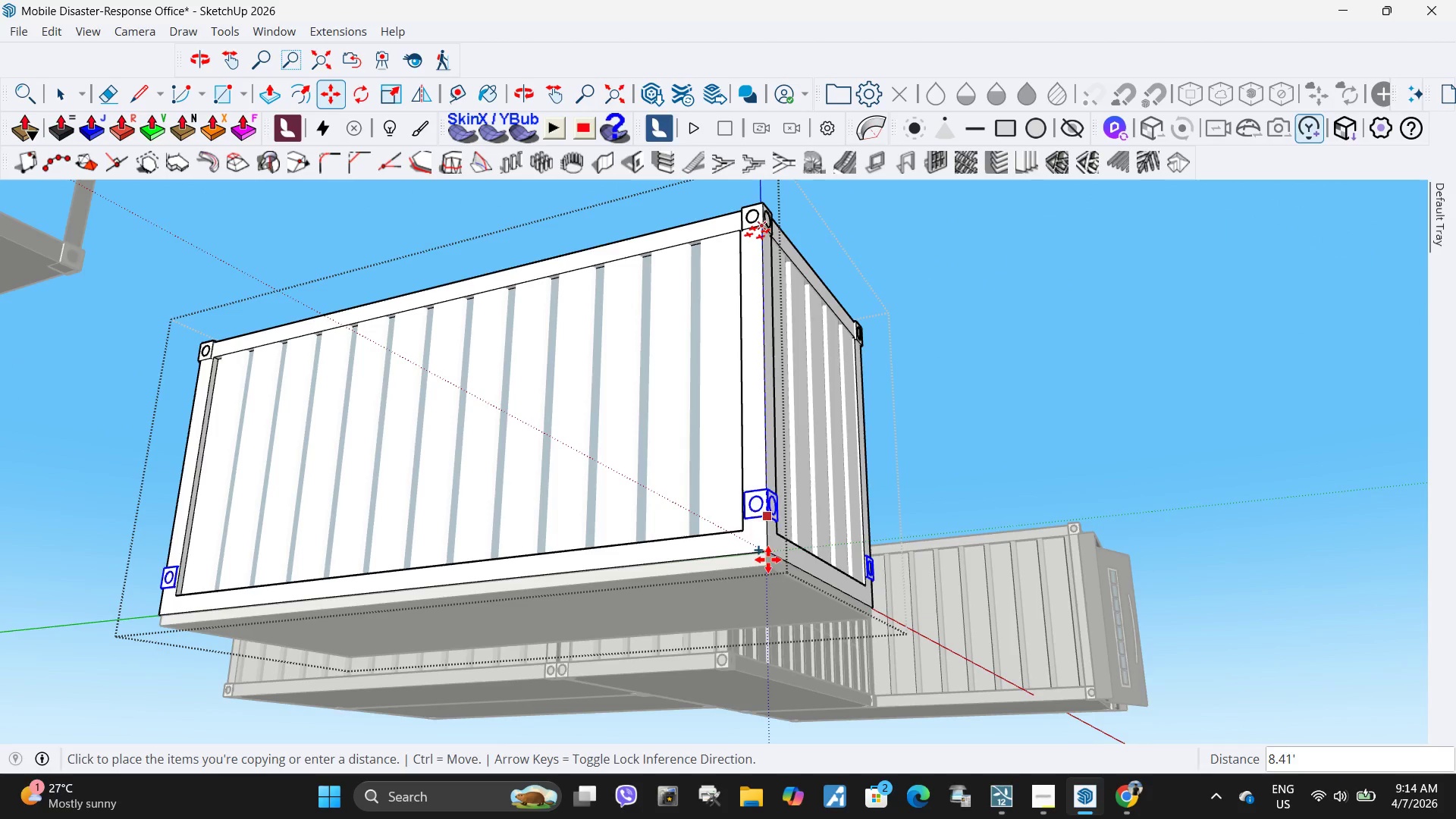 
scroll: coordinate [767, 519], scroll_direction: up, amount: 10.0
 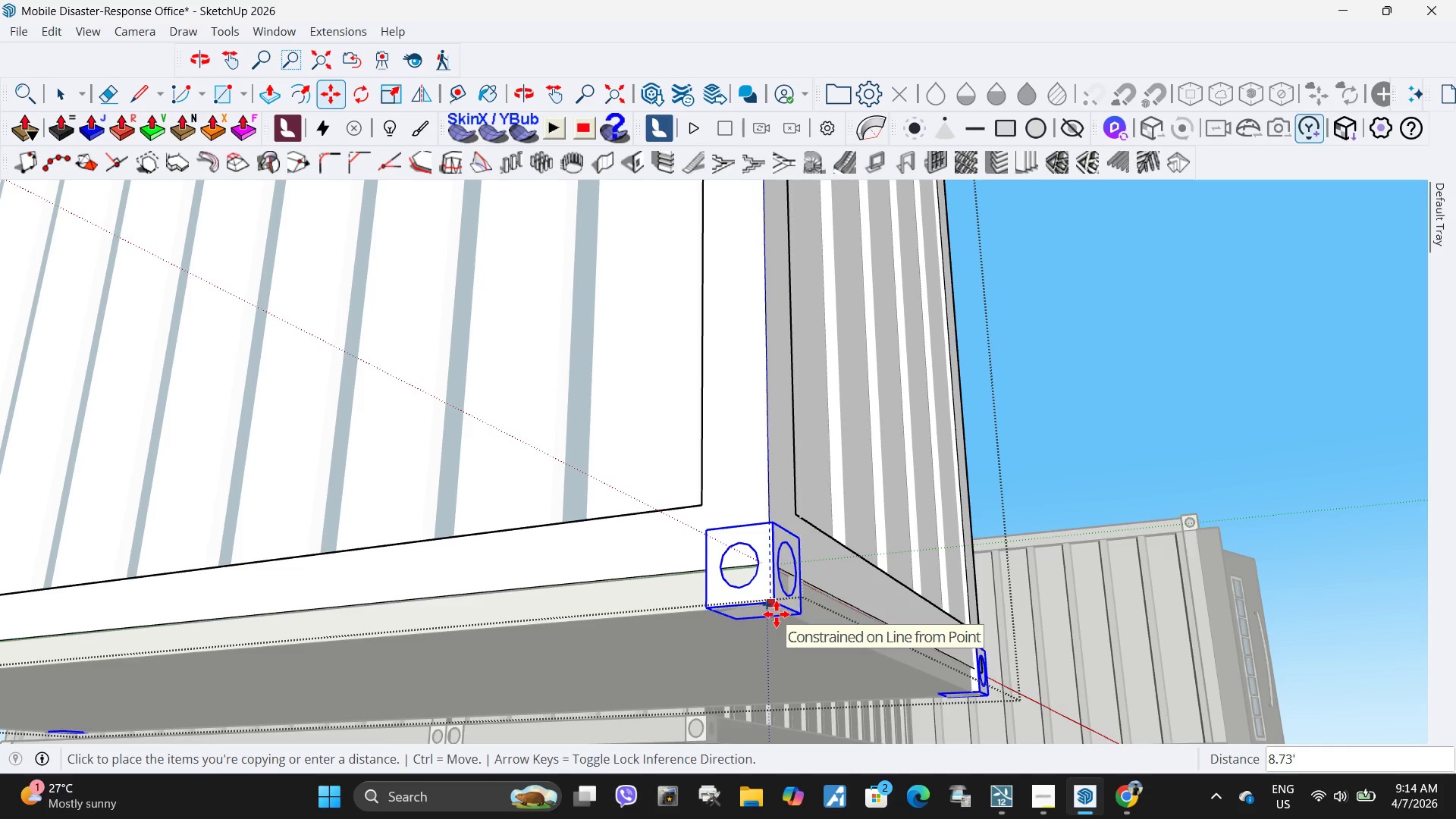 
left_click([777, 614])
 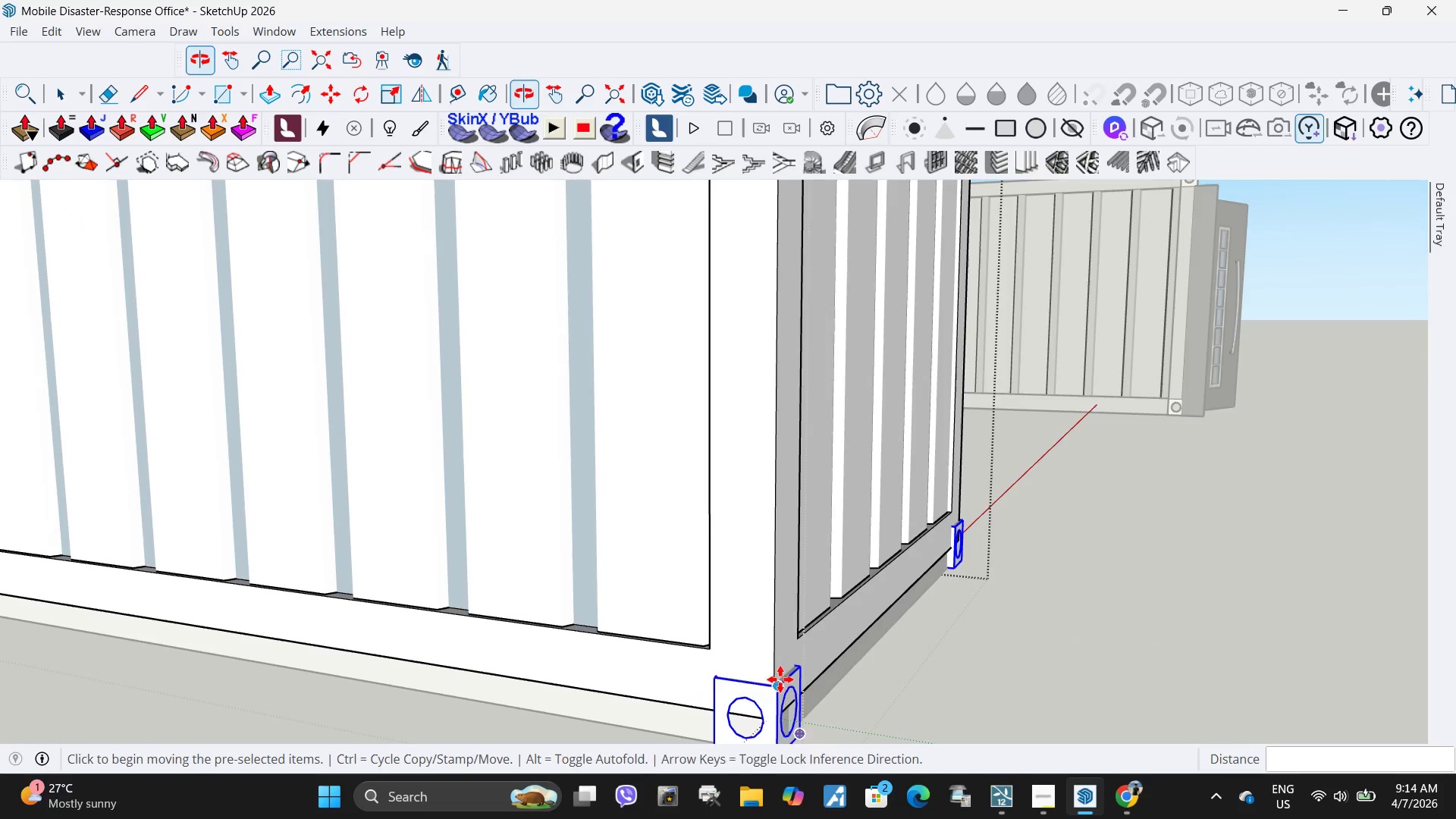 
scroll: coordinate [733, 618], scroll_direction: down, amount: 13.0
 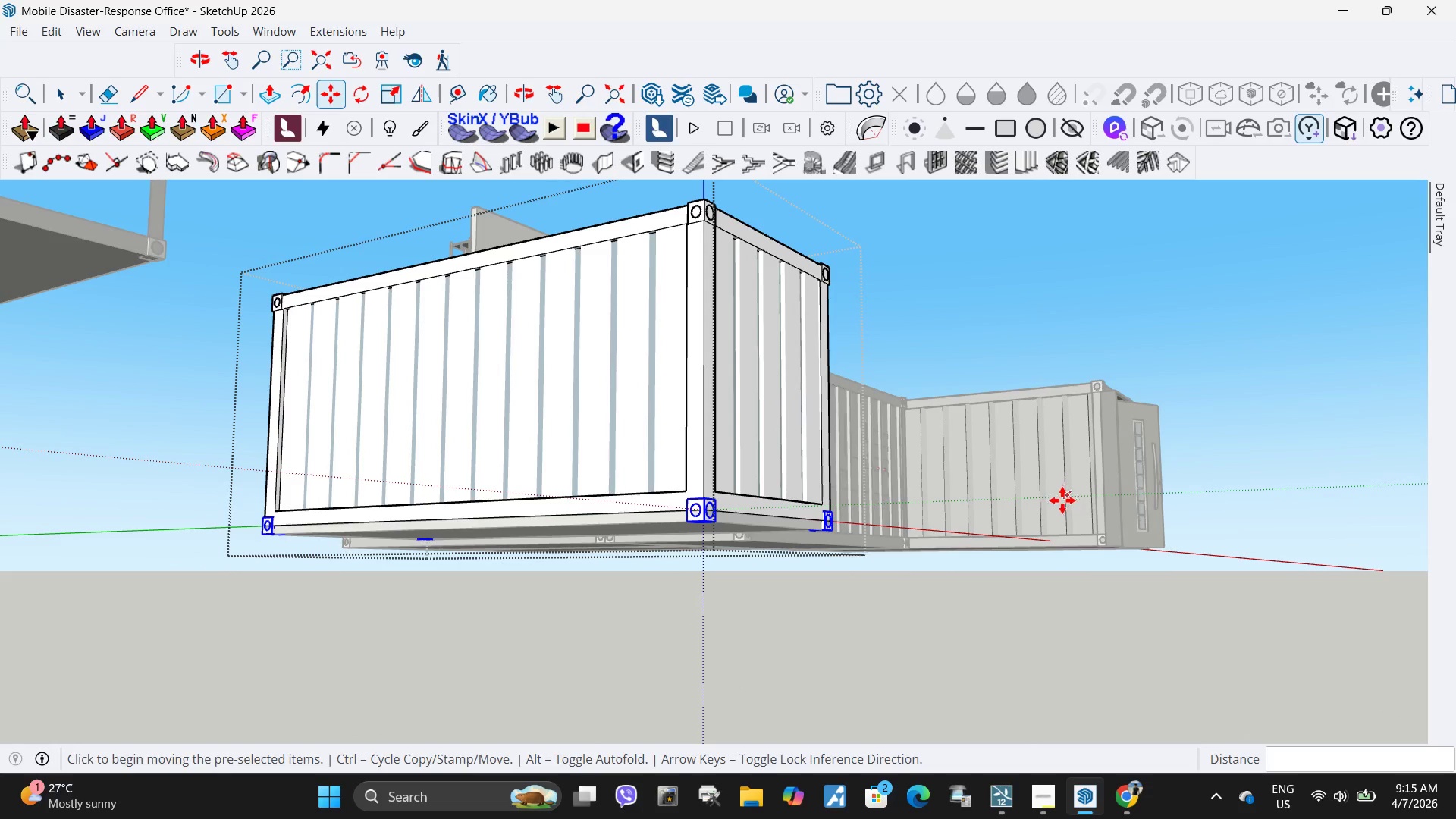 
key(Space)
 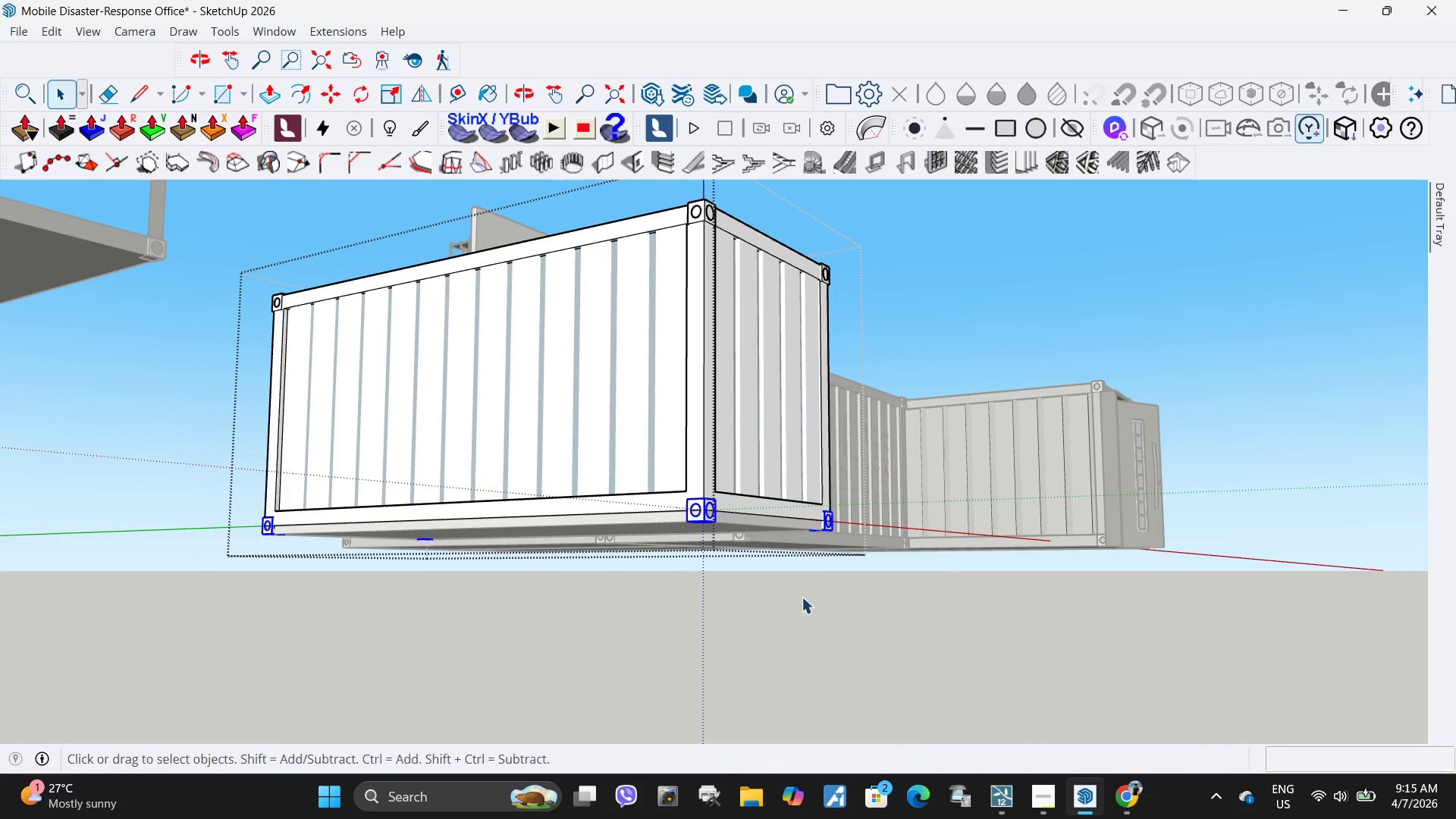 
left_click([795, 601])
 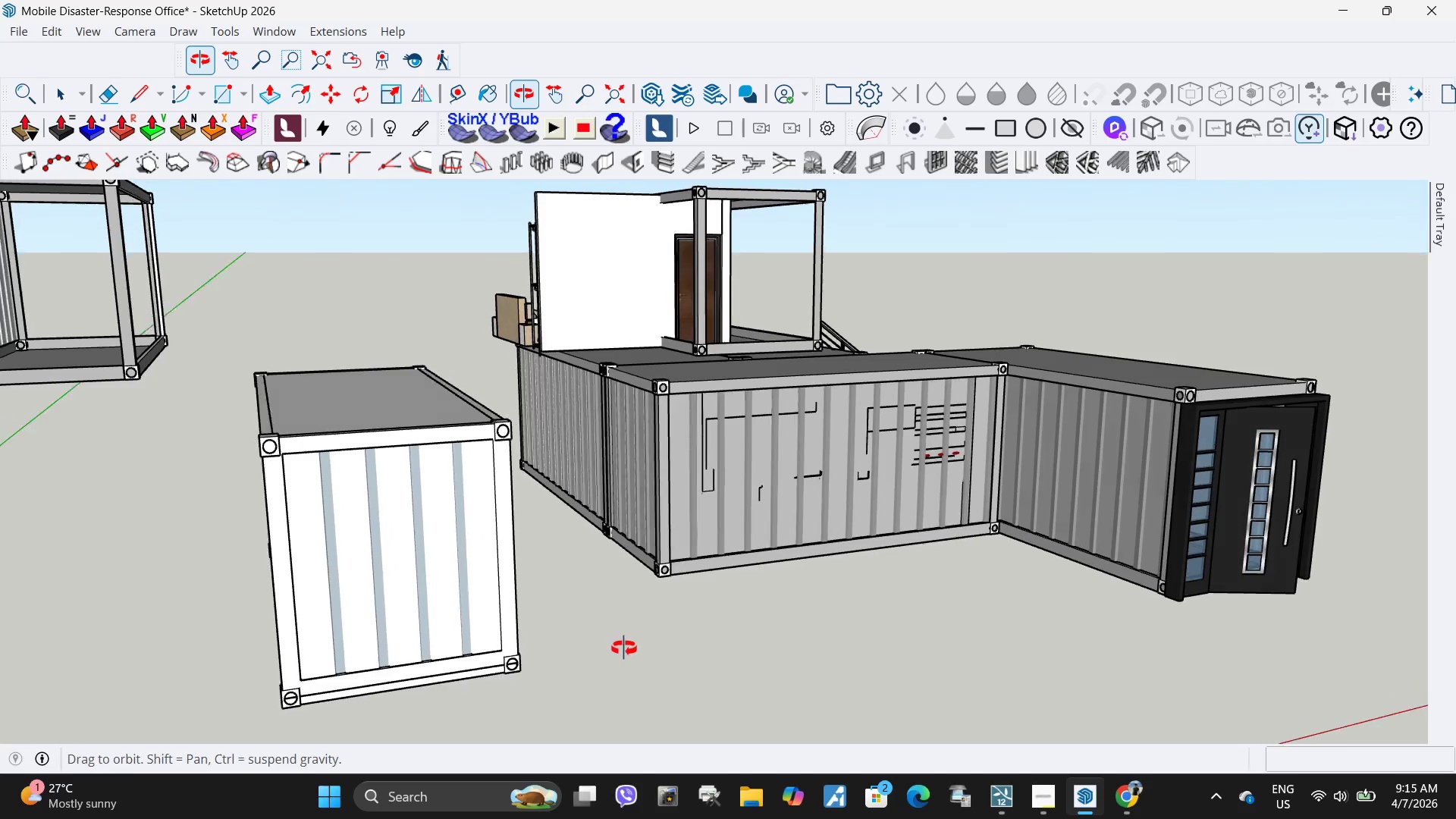 
scroll: coordinate [695, 605], scroll_direction: down, amount: 5.0
 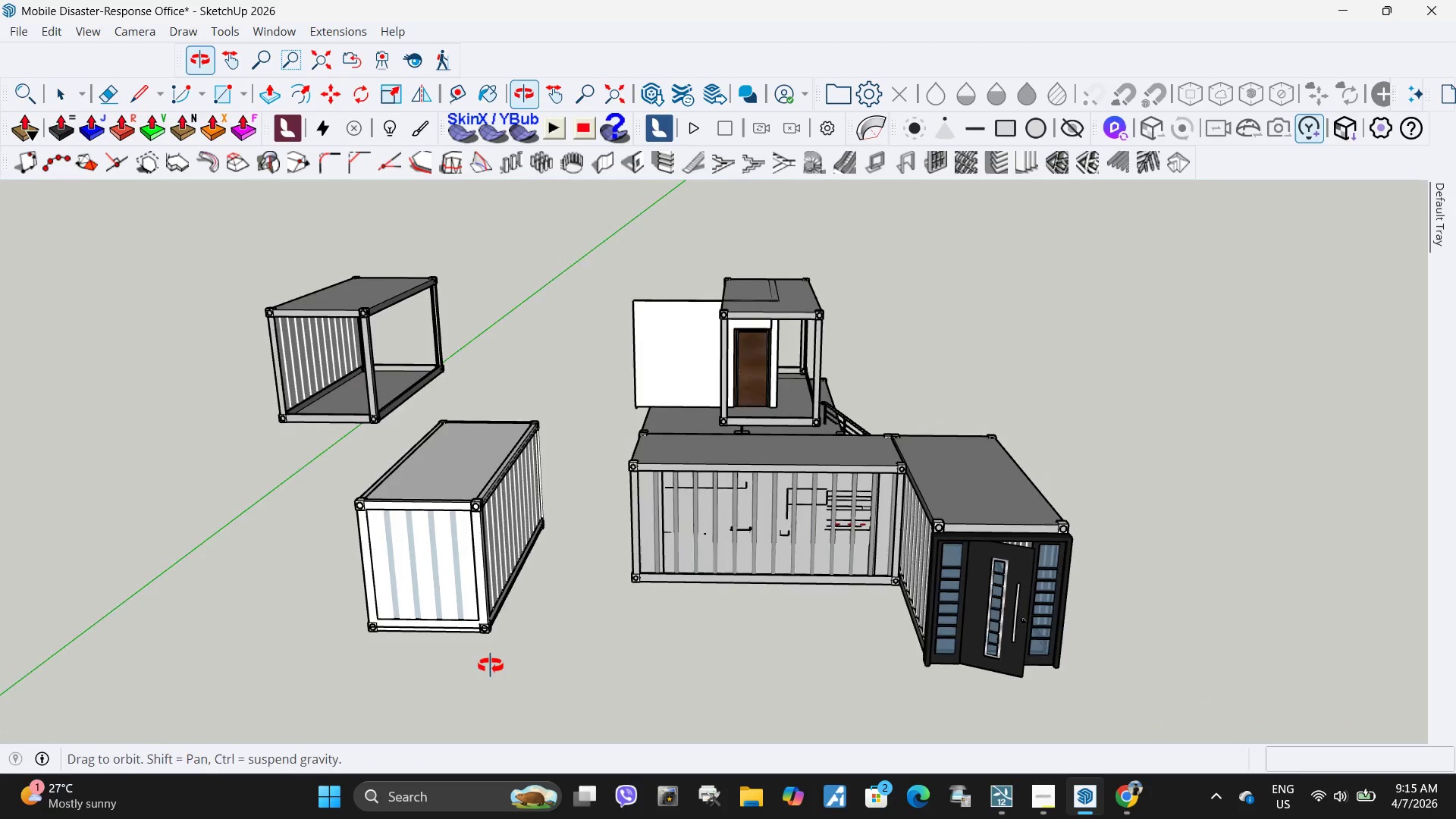 
scroll: coordinate [649, 618], scroll_direction: up, amount: 20.0
 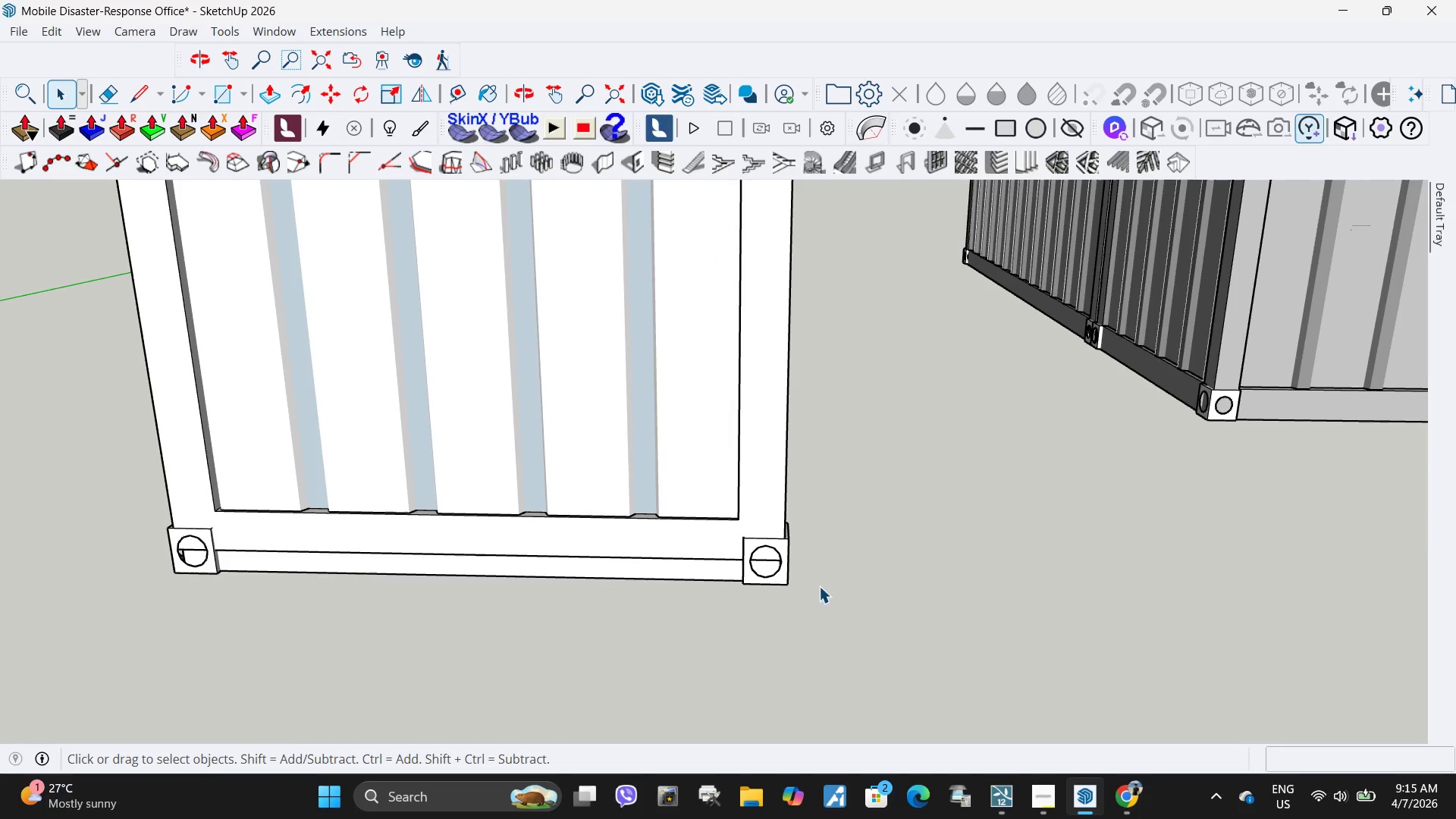 
scroll: coordinate [396, 526], scroll_direction: down, amount: 23.0
 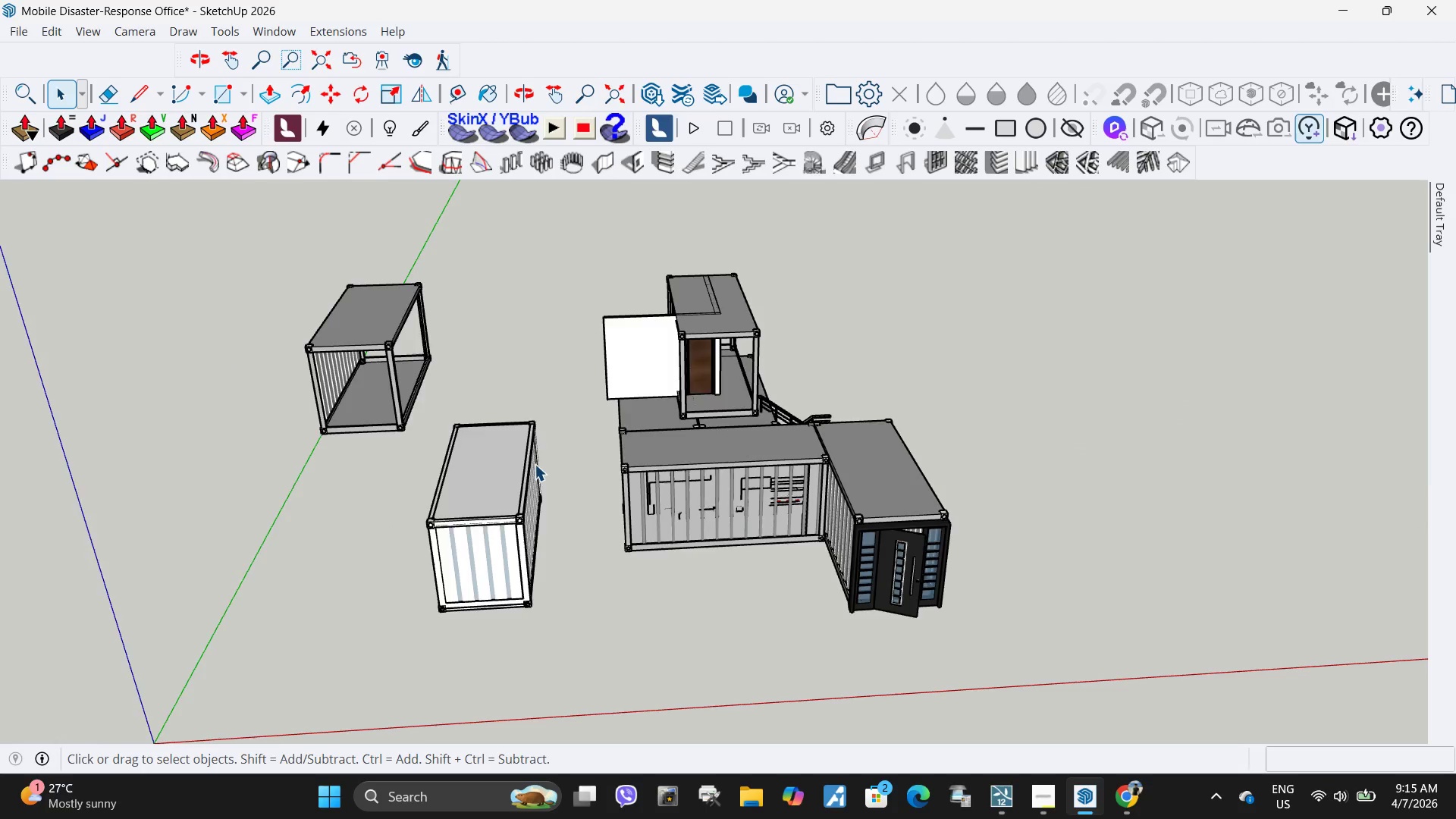 
scroll: coordinate [538, 448], scroll_direction: up, amount: 10.0
 